 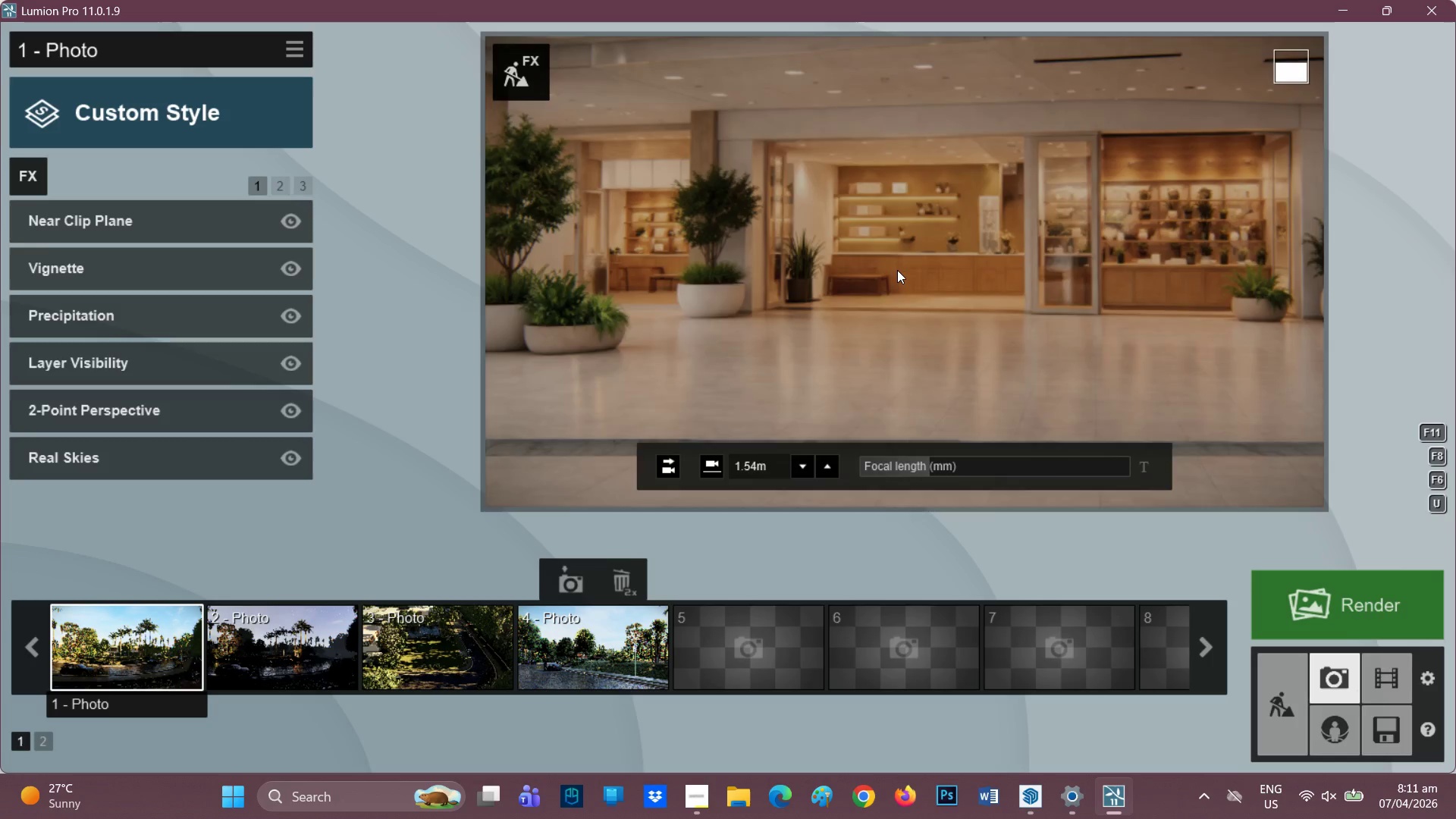 
scroll: coordinate [897, 270], scroll_direction: down, amount: 4.0
 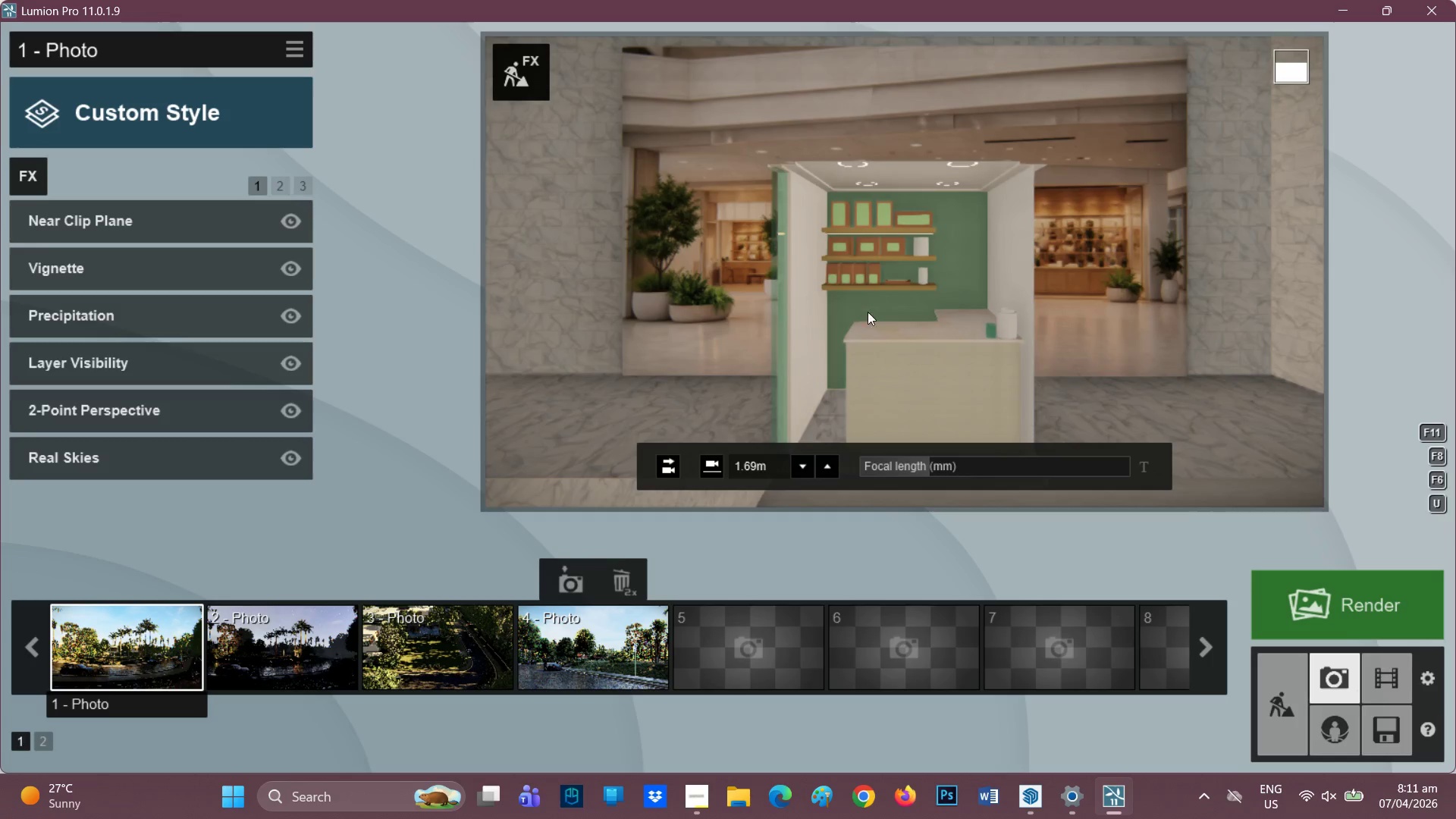 
scroll: coordinate [895, 260], scroll_direction: none, amount: 0.0
 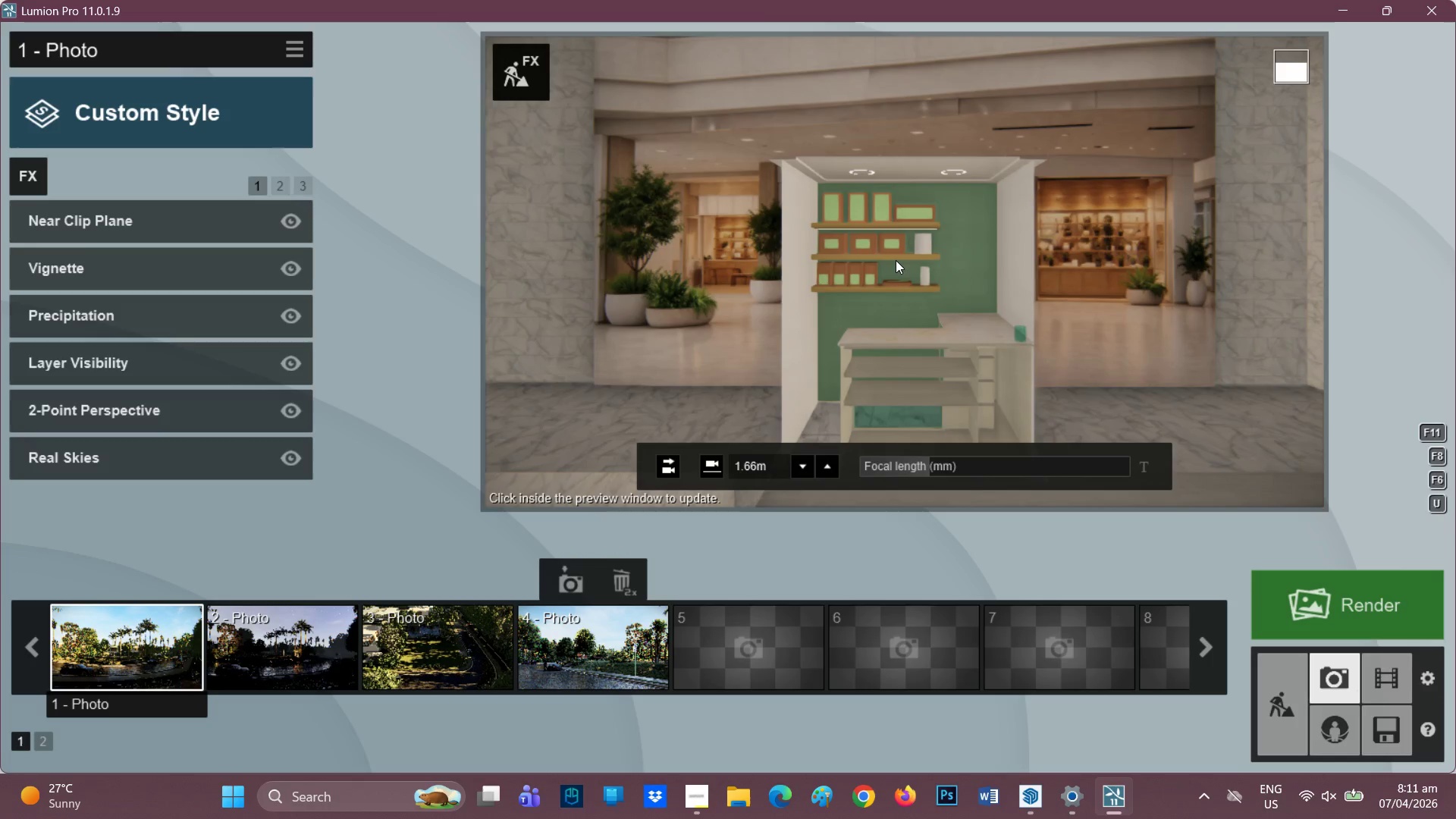 
scroll: coordinate [905, 287], scroll_direction: down, amount: 2.0
 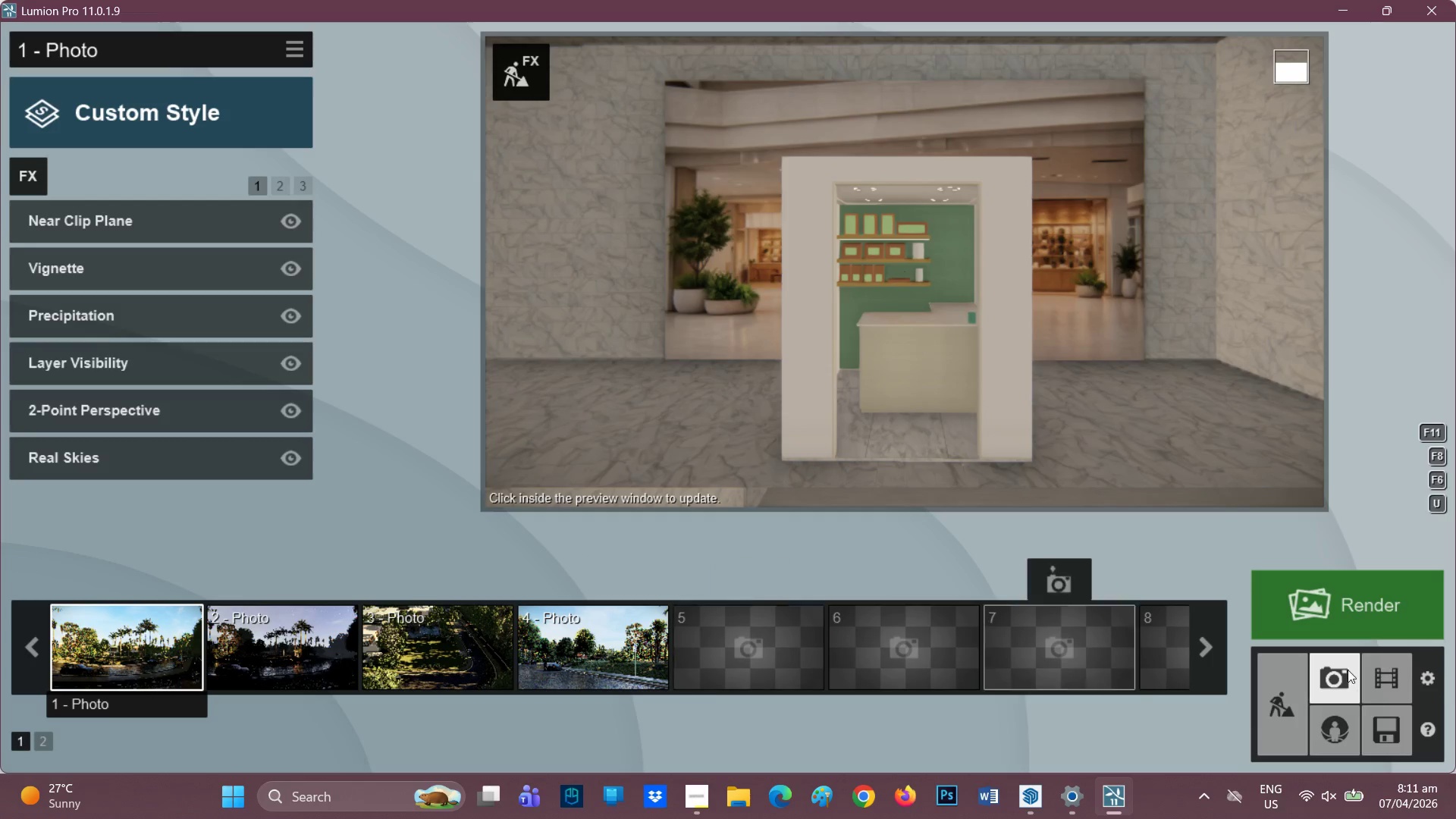 
wait(7.24)
 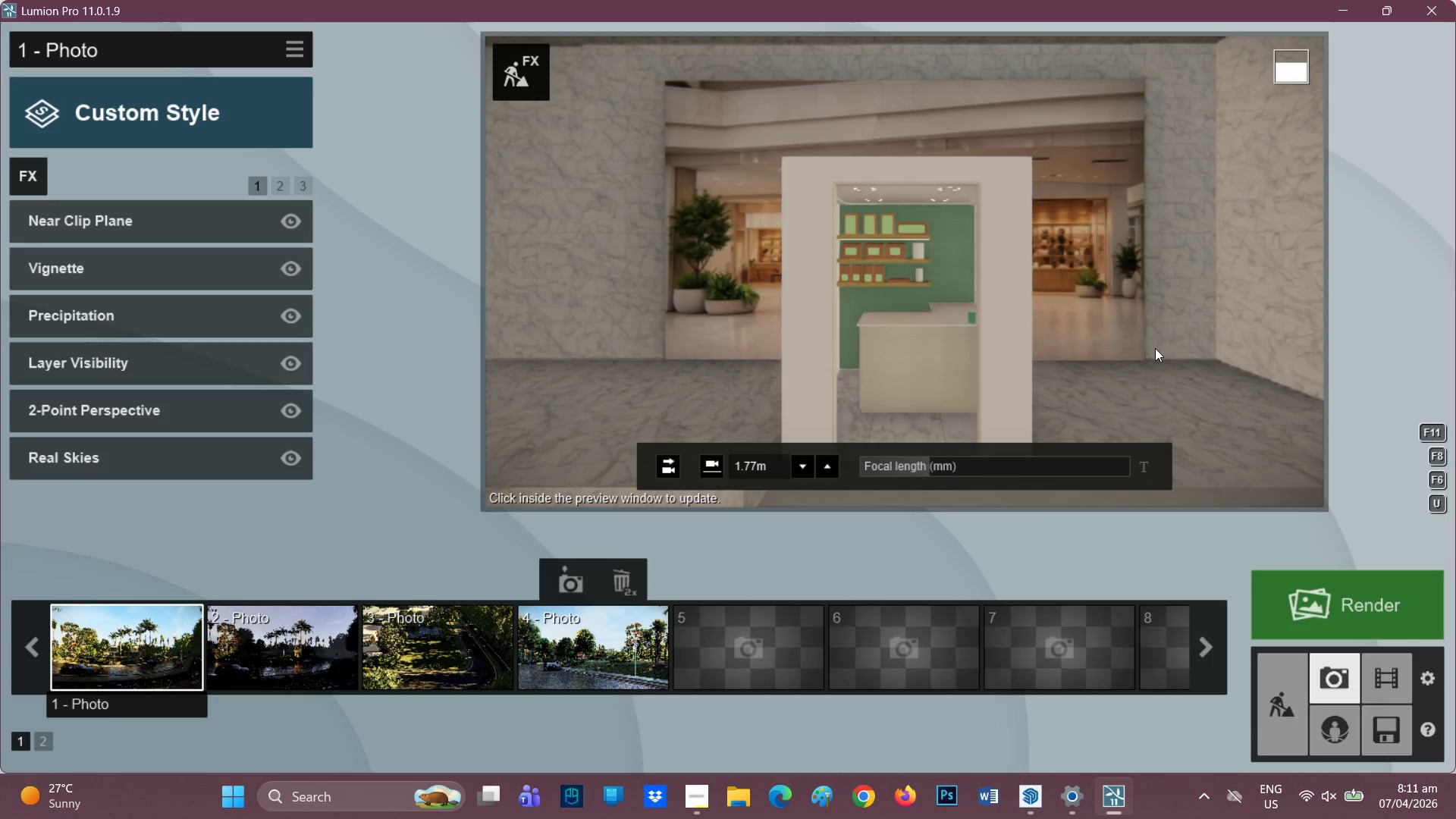 
scroll: coordinate [713, 291], scroll_direction: up, amount: 9.0
 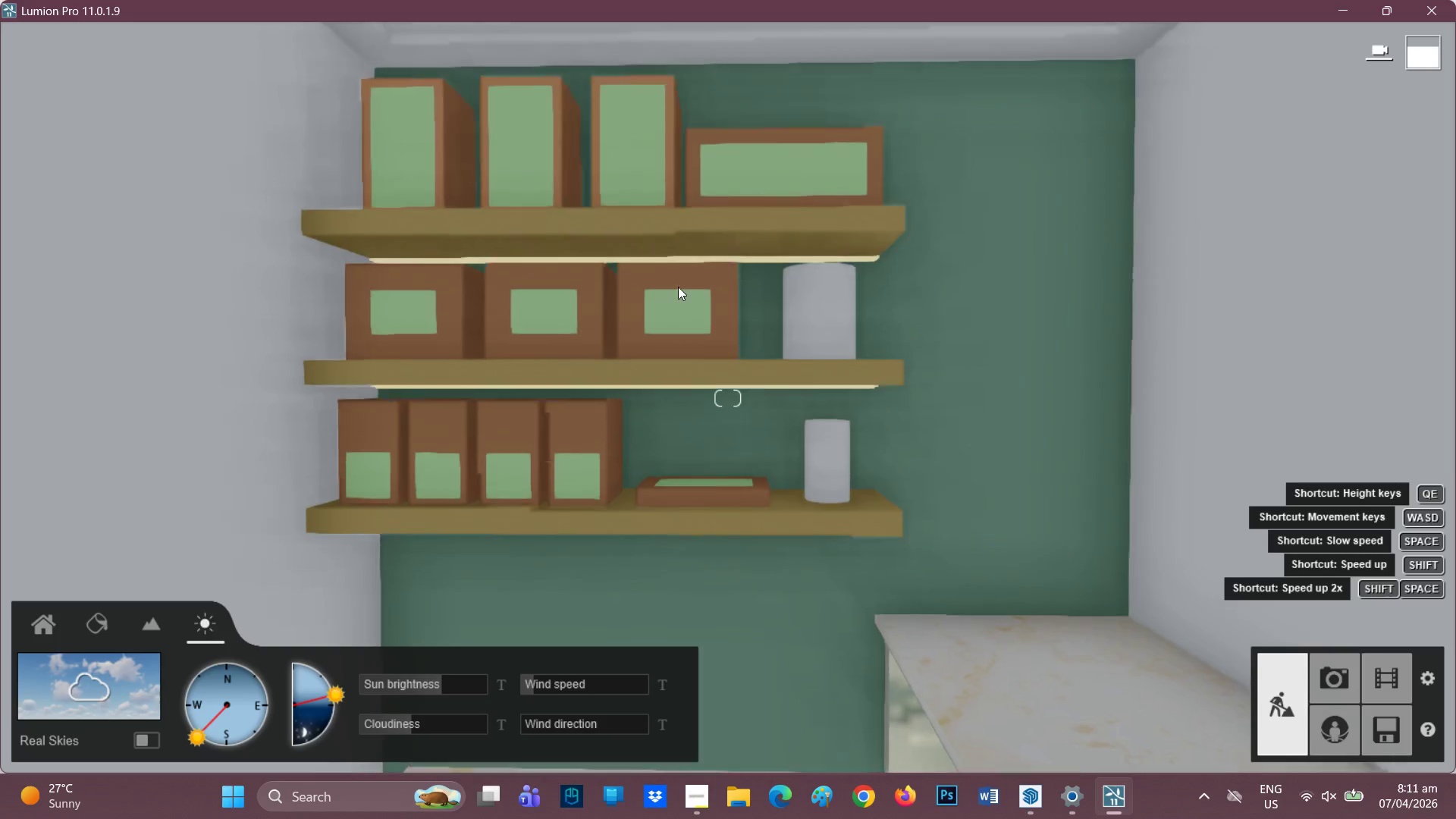 
right_click([678, 287])
 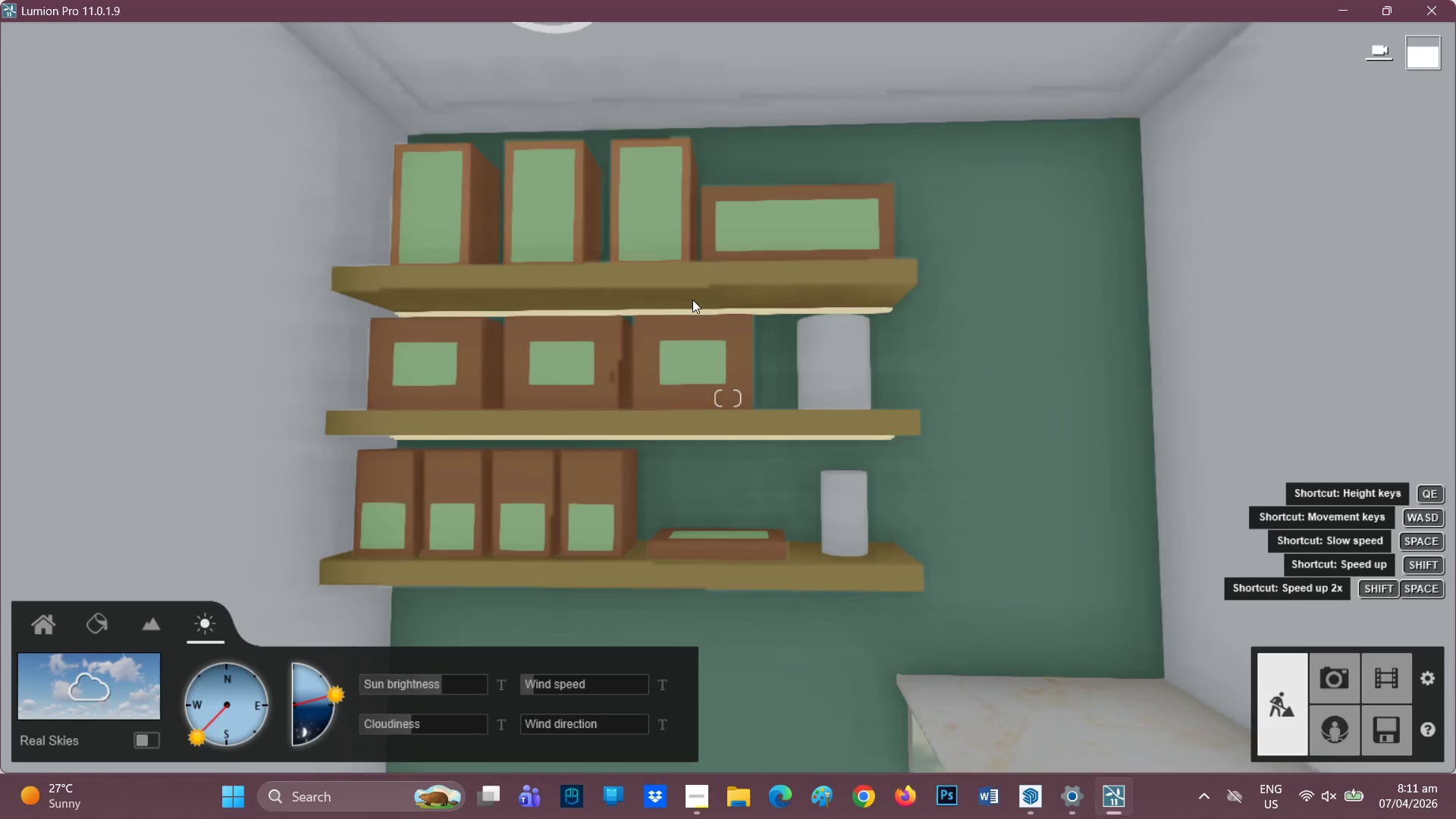 
scroll: coordinate [698, 312], scroll_direction: up, amount: 2.0
 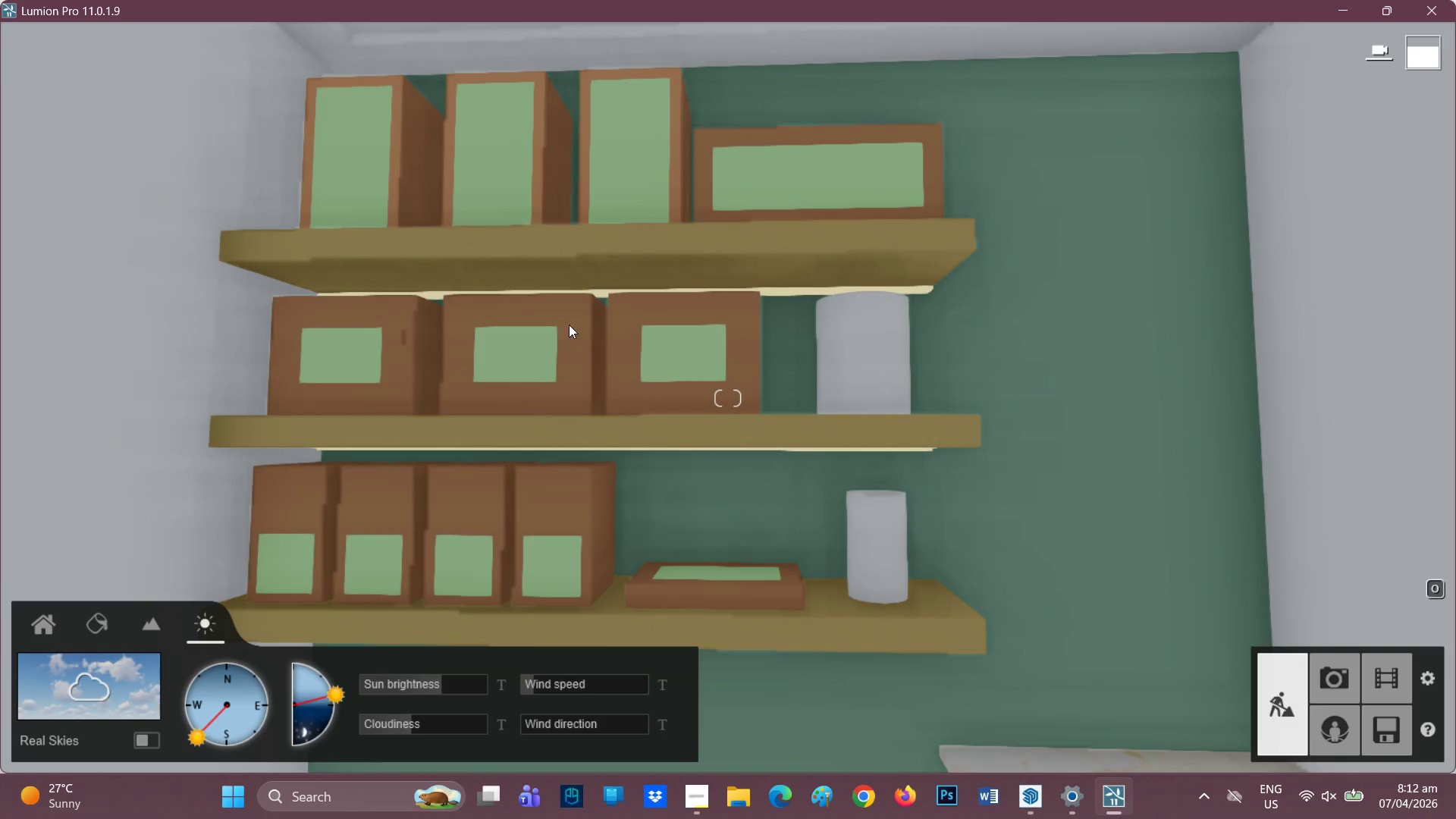 
wait(5.21)
 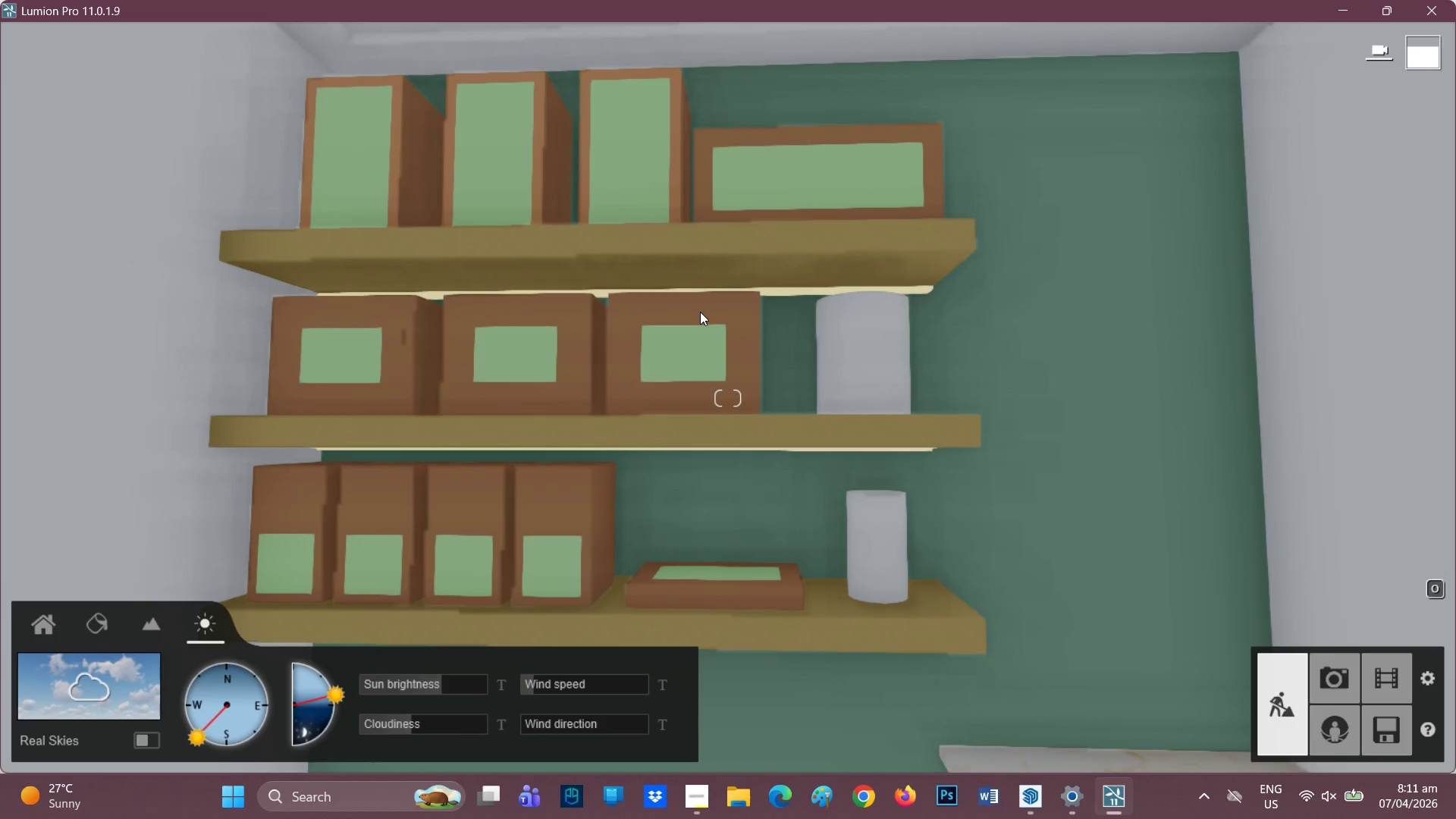 
left_click([88, 620])
 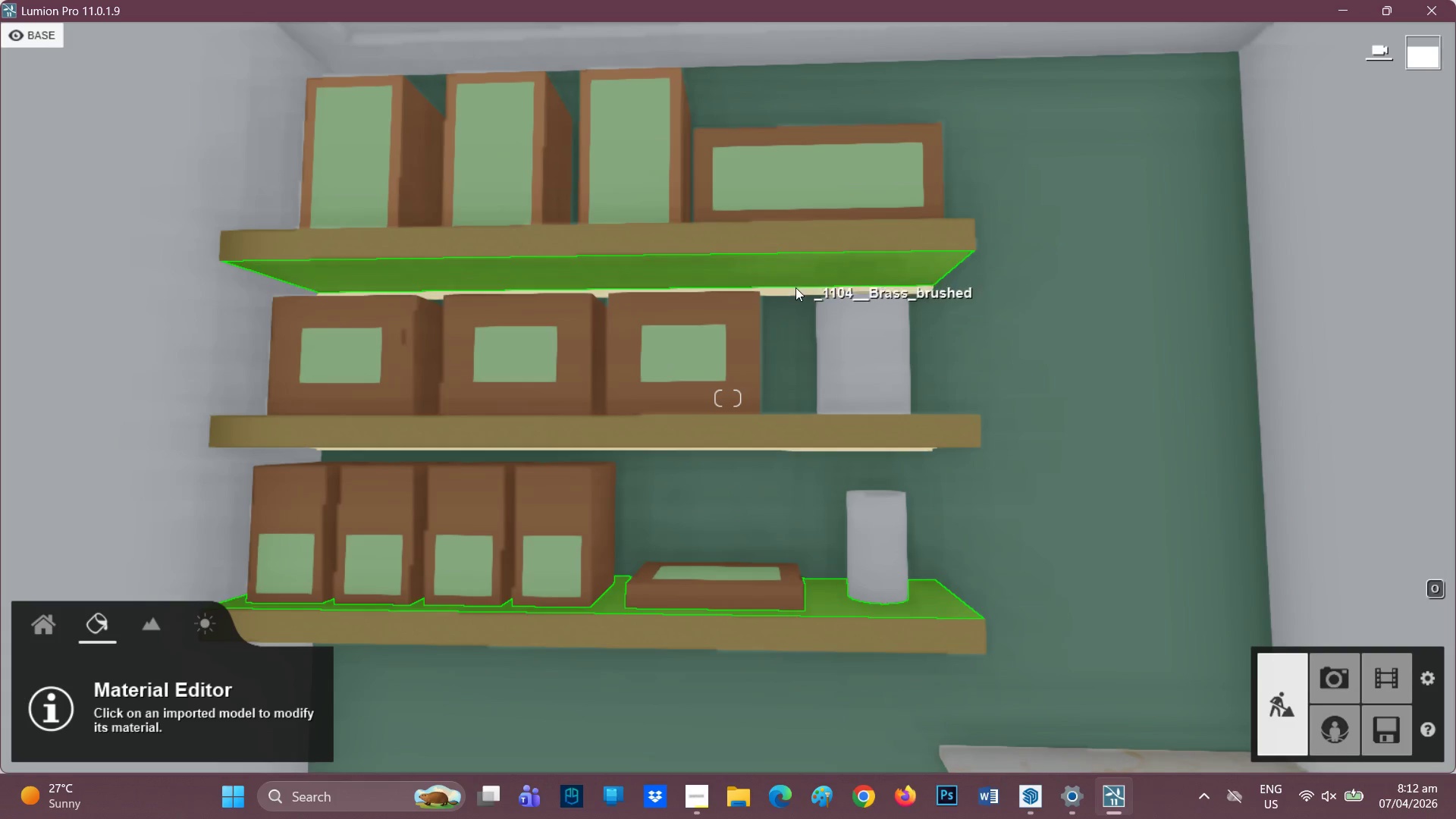 
wait(15.72)
 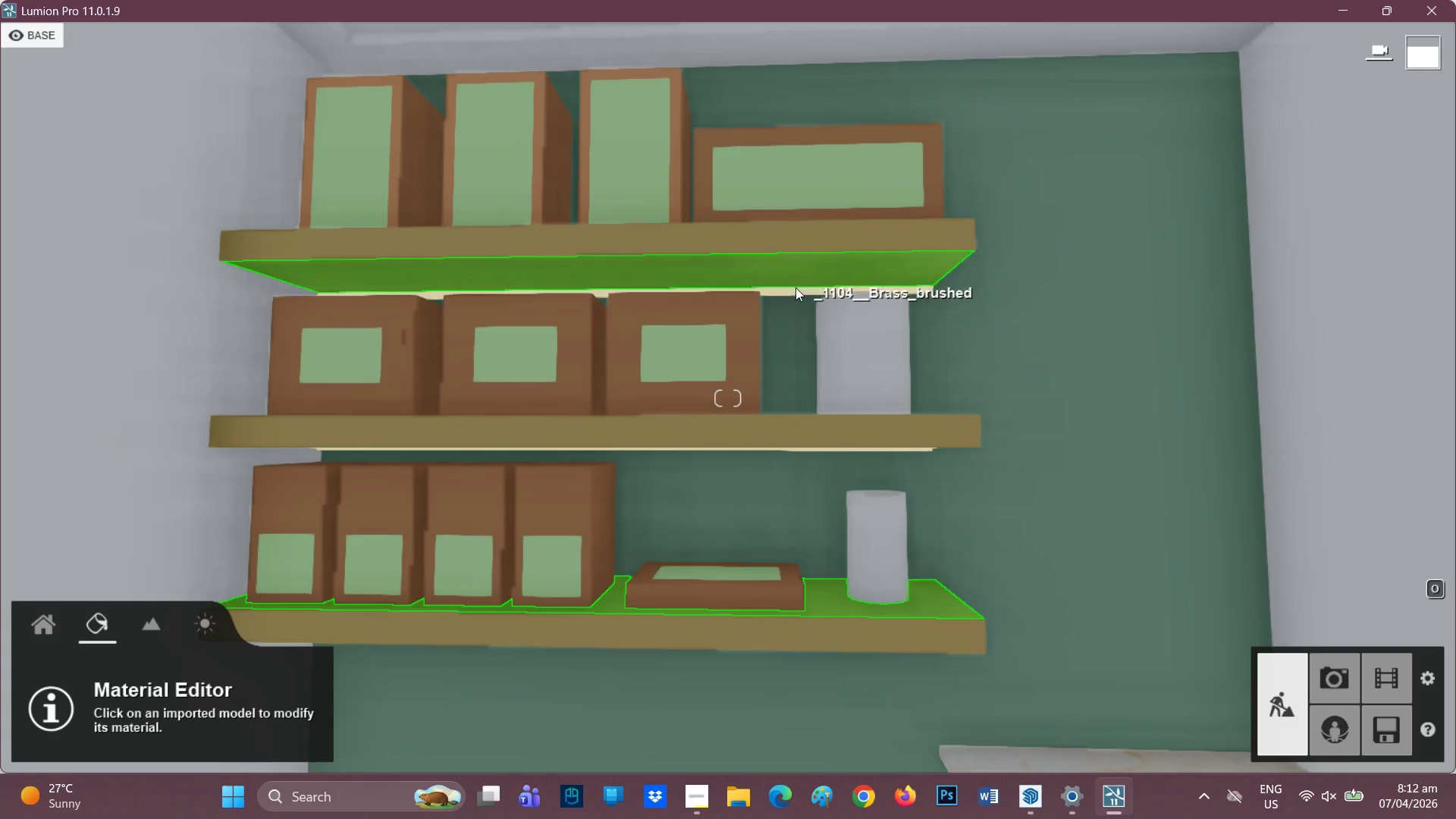 
left_click([133, 742])
 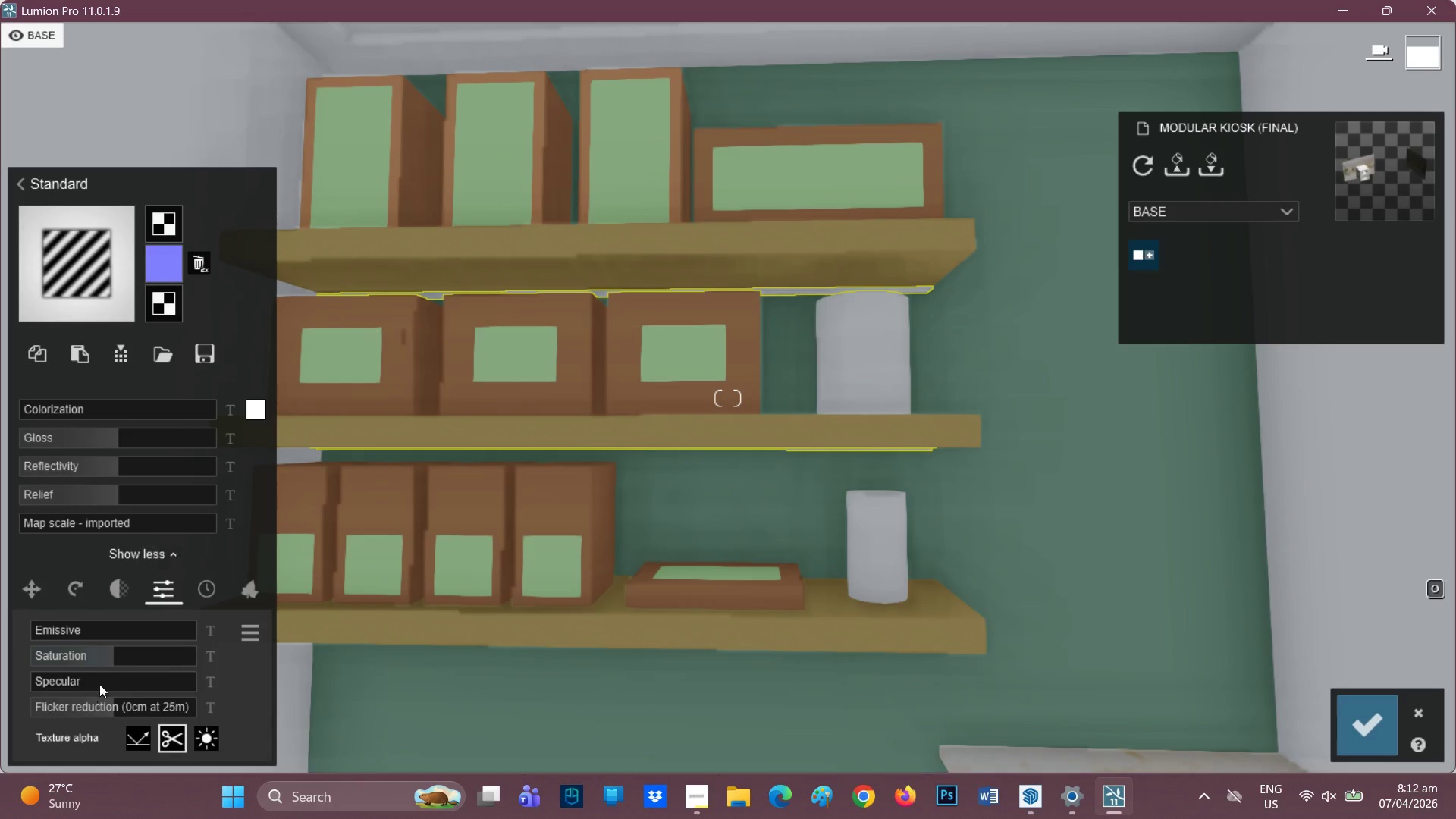 
left_click_drag(start_coordinate=[60, 631], to_coordinate=[167, 632])
 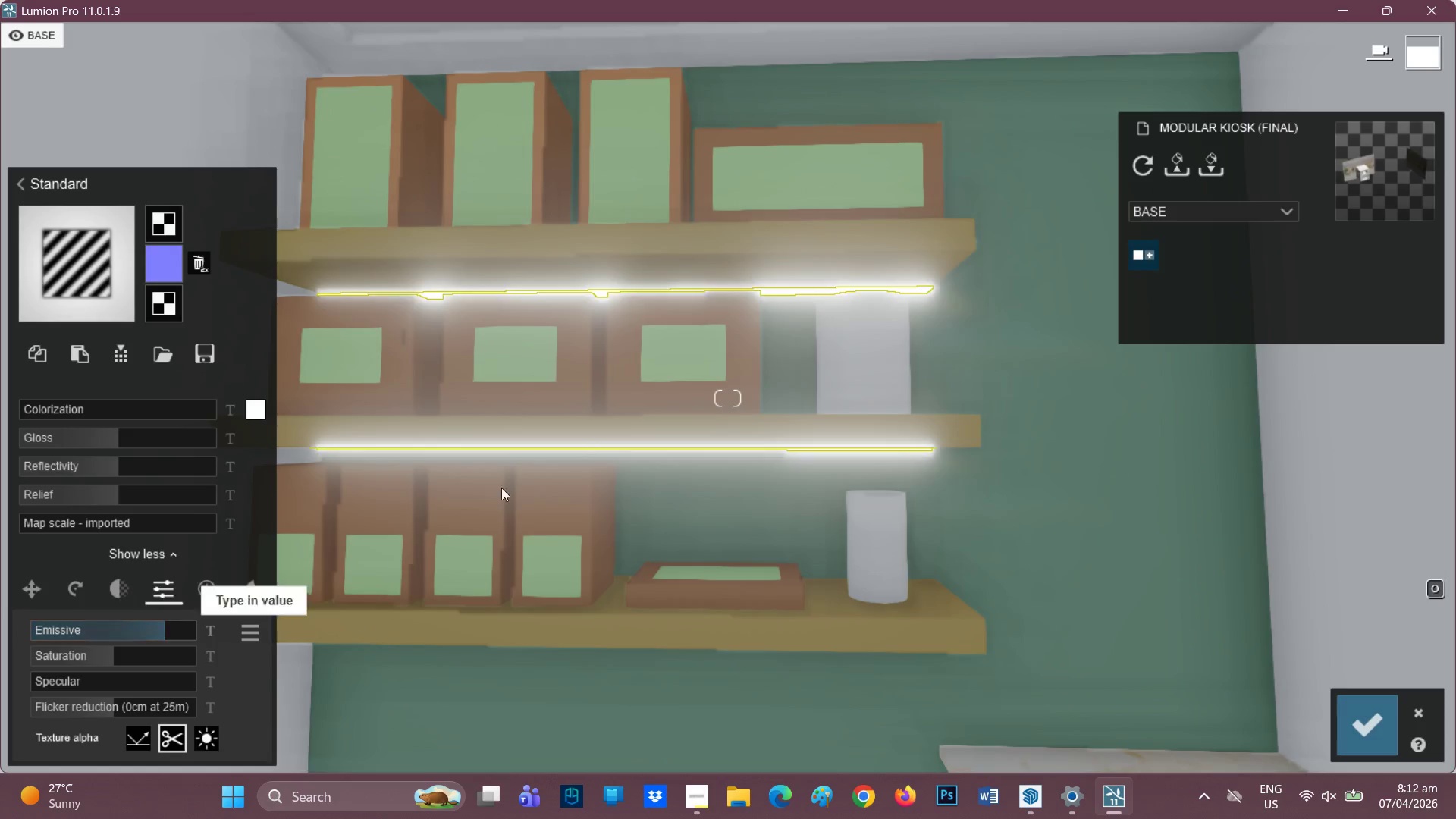 
scroll: coordinate [653, 364], scroll_direction: down, amount: 7.0
 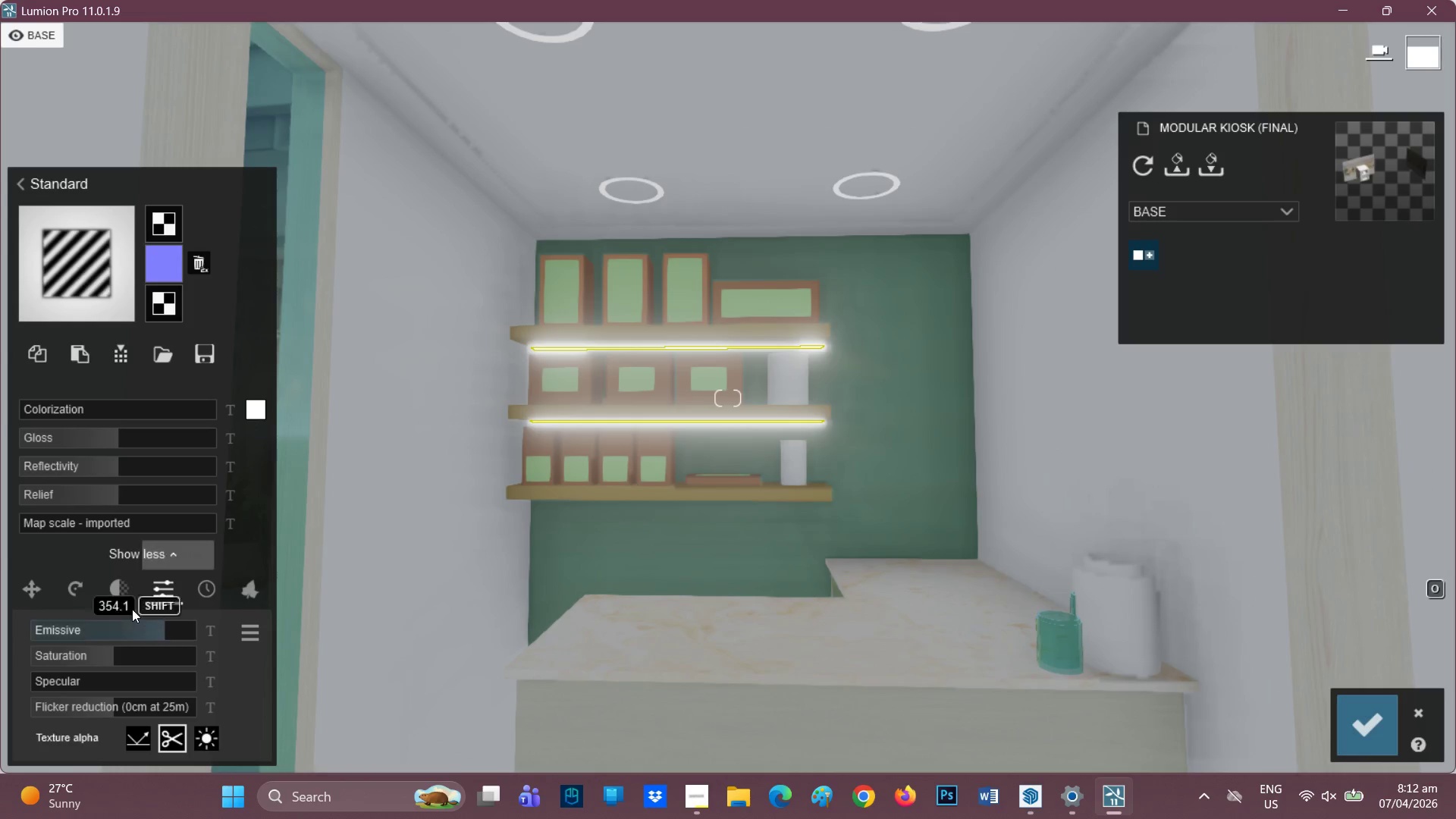 
left_click_drag(start_coordinate=[161, 620], to_coordinate=[148, 616])
 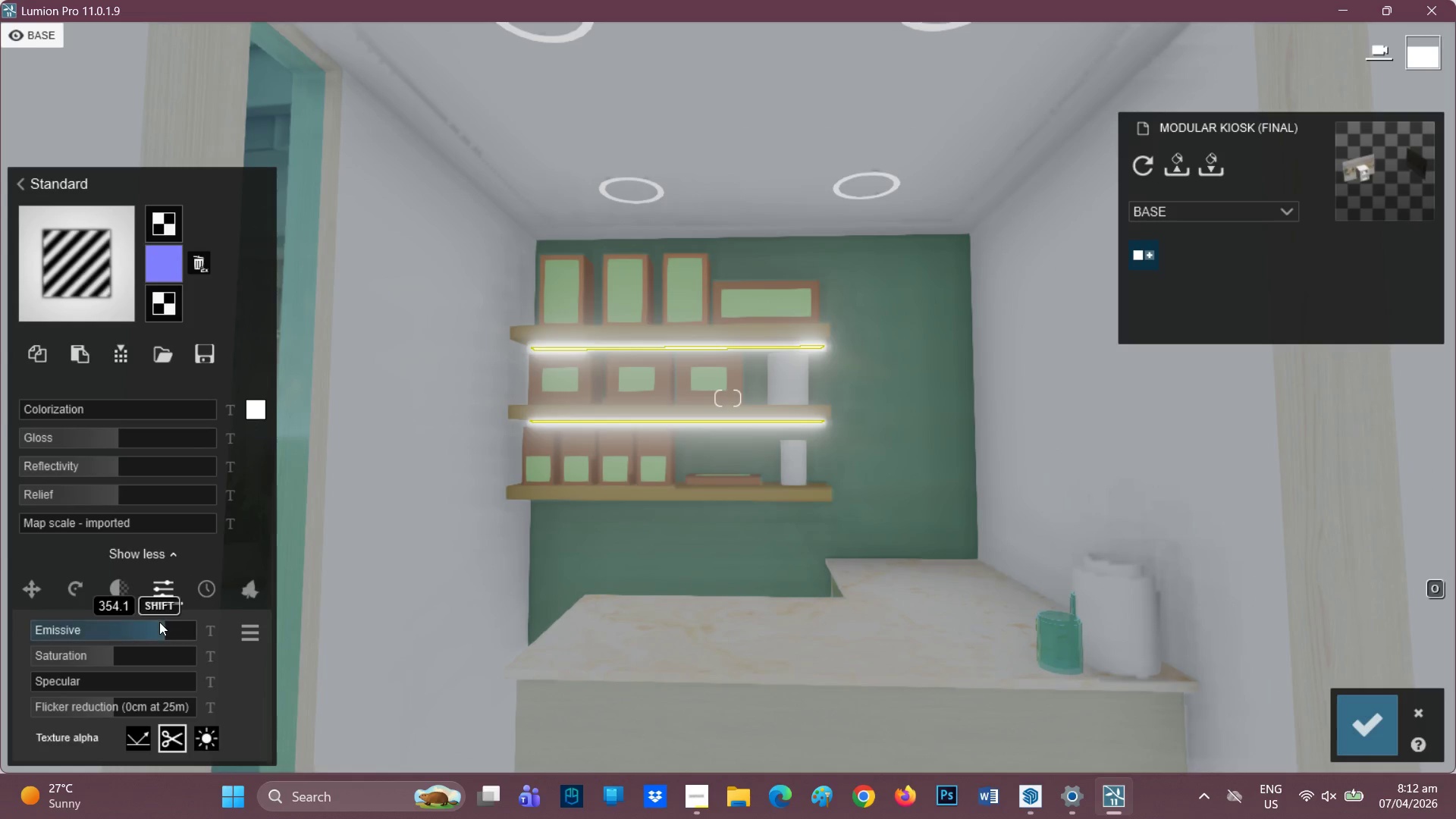 
left_click_drag(start_coordinate=[159, 625], to_coordinate=[144, 625])
 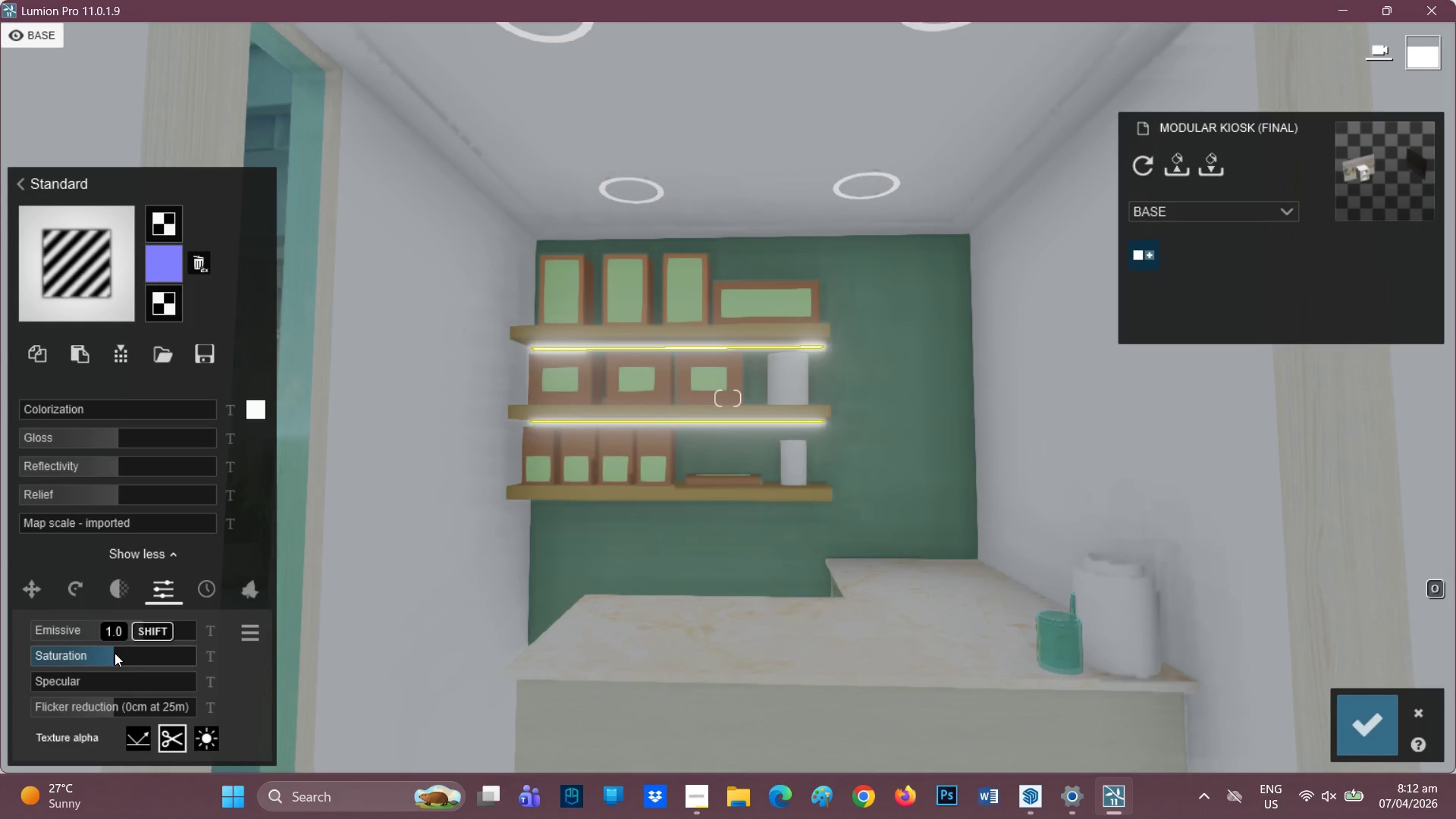 
left_click_drag(start_coordinate=[111, 648], to_coordinate=[164, 654])
 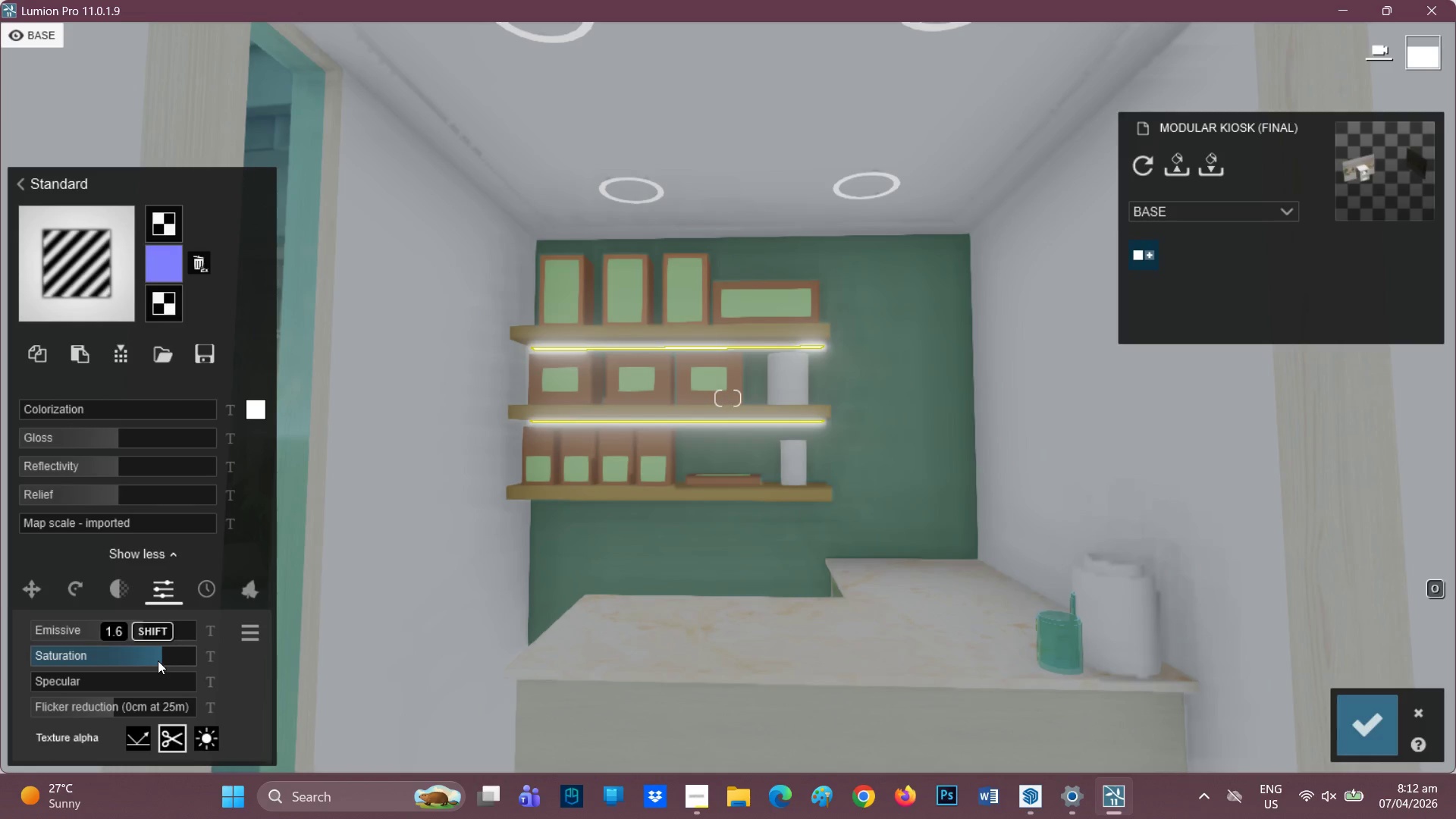 
left_click_drag(start_coordinate=[159, 660], to_coordinate=[165, 657])
 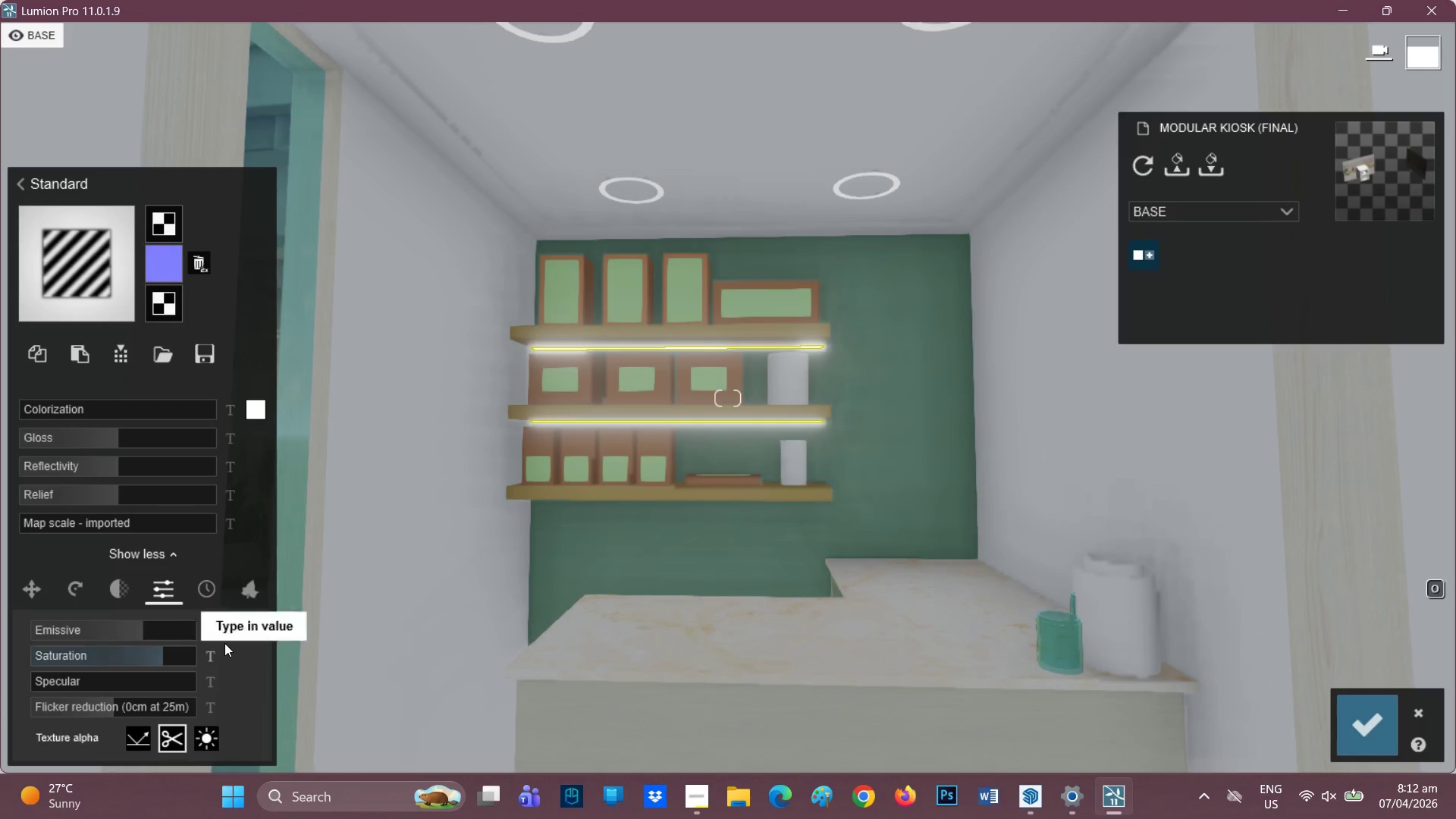 
left_click_drag(start_coordinate=[161, 652], to_coordinate=[136, 647])
 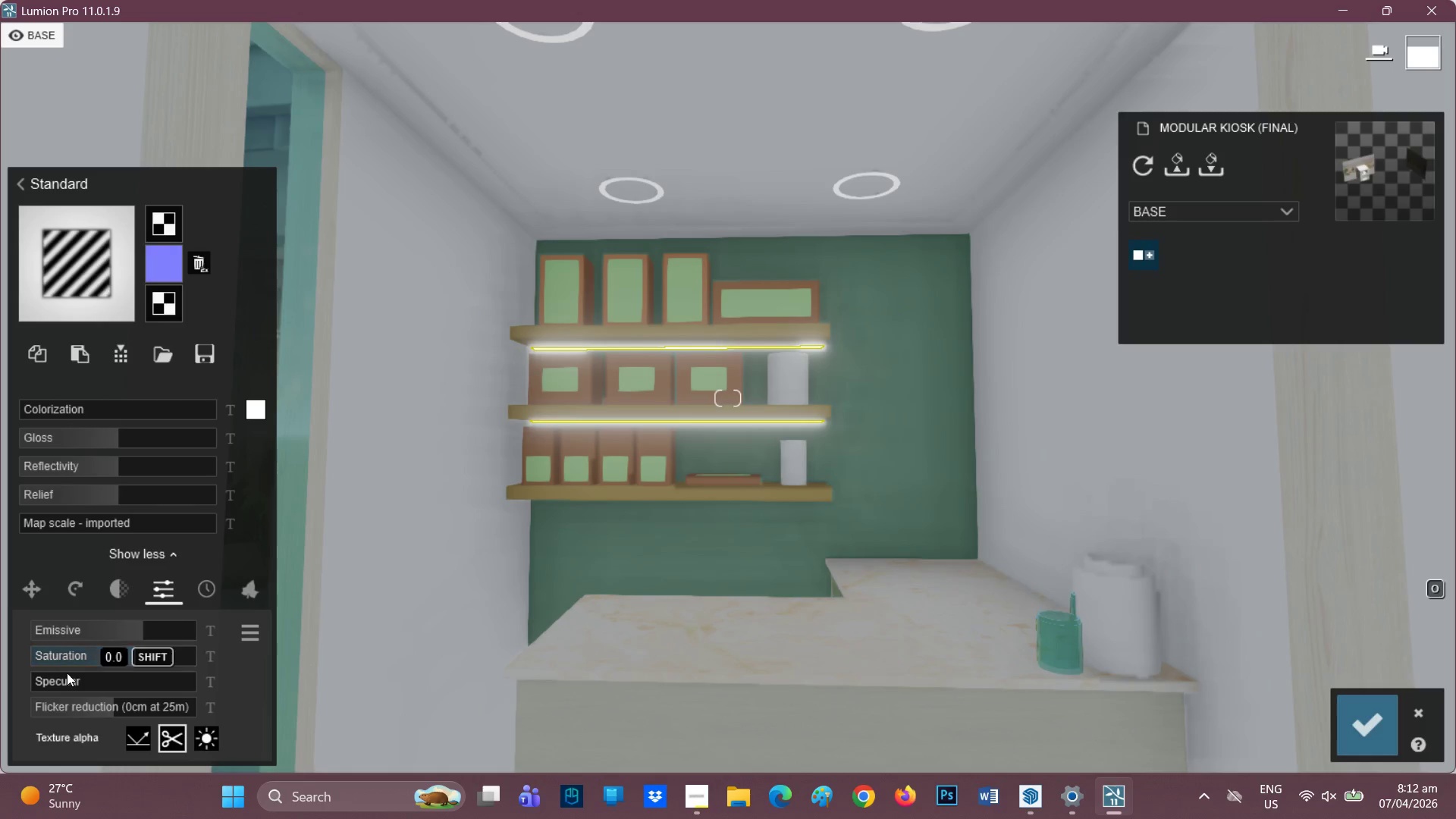 
left_click_drag(start_coordinate=[63, 682], to_coordinate=[123, 681])
 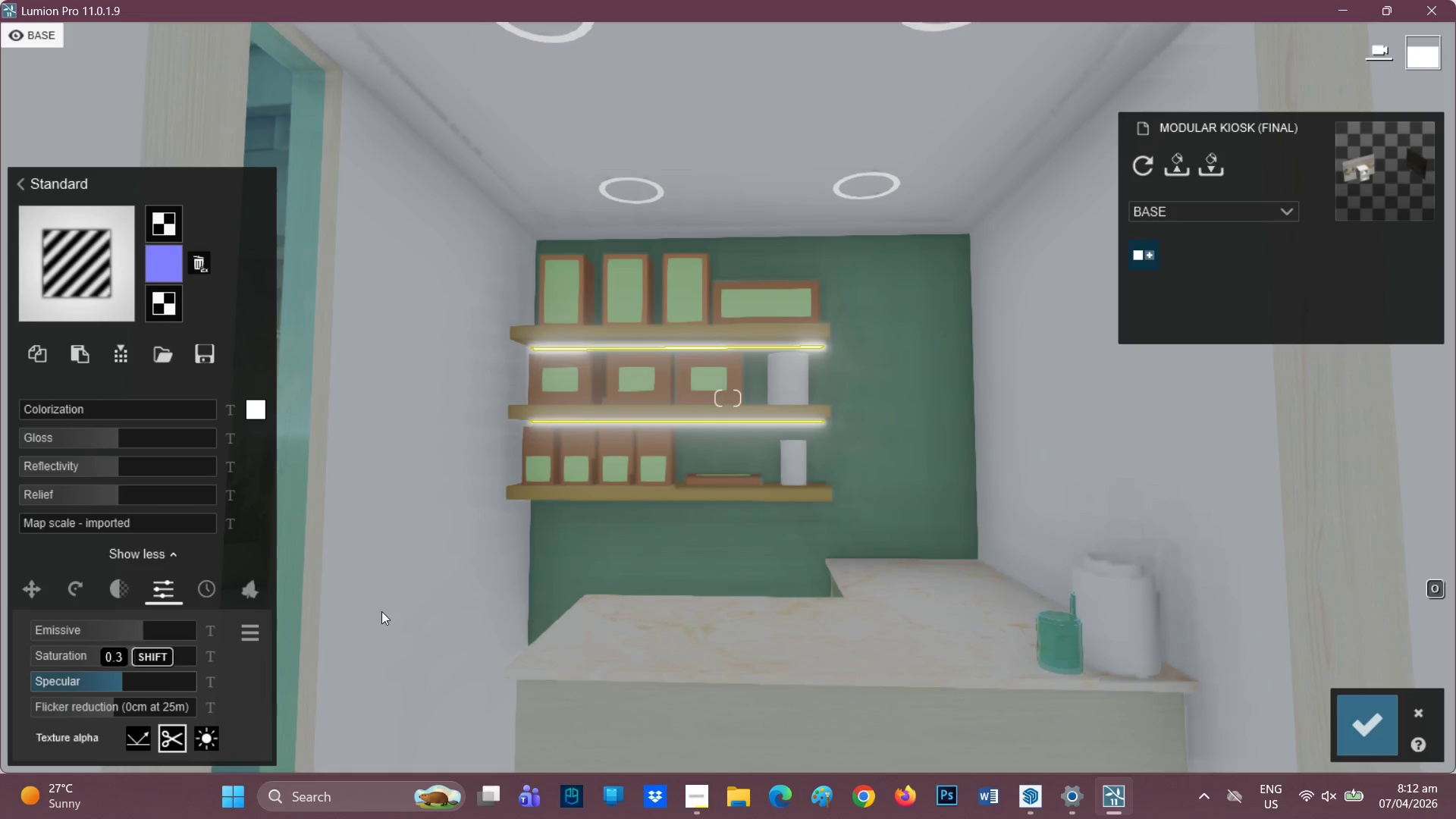 
scroll: coordinate [808, 457], scroll_direction: down, amount: 3.0
 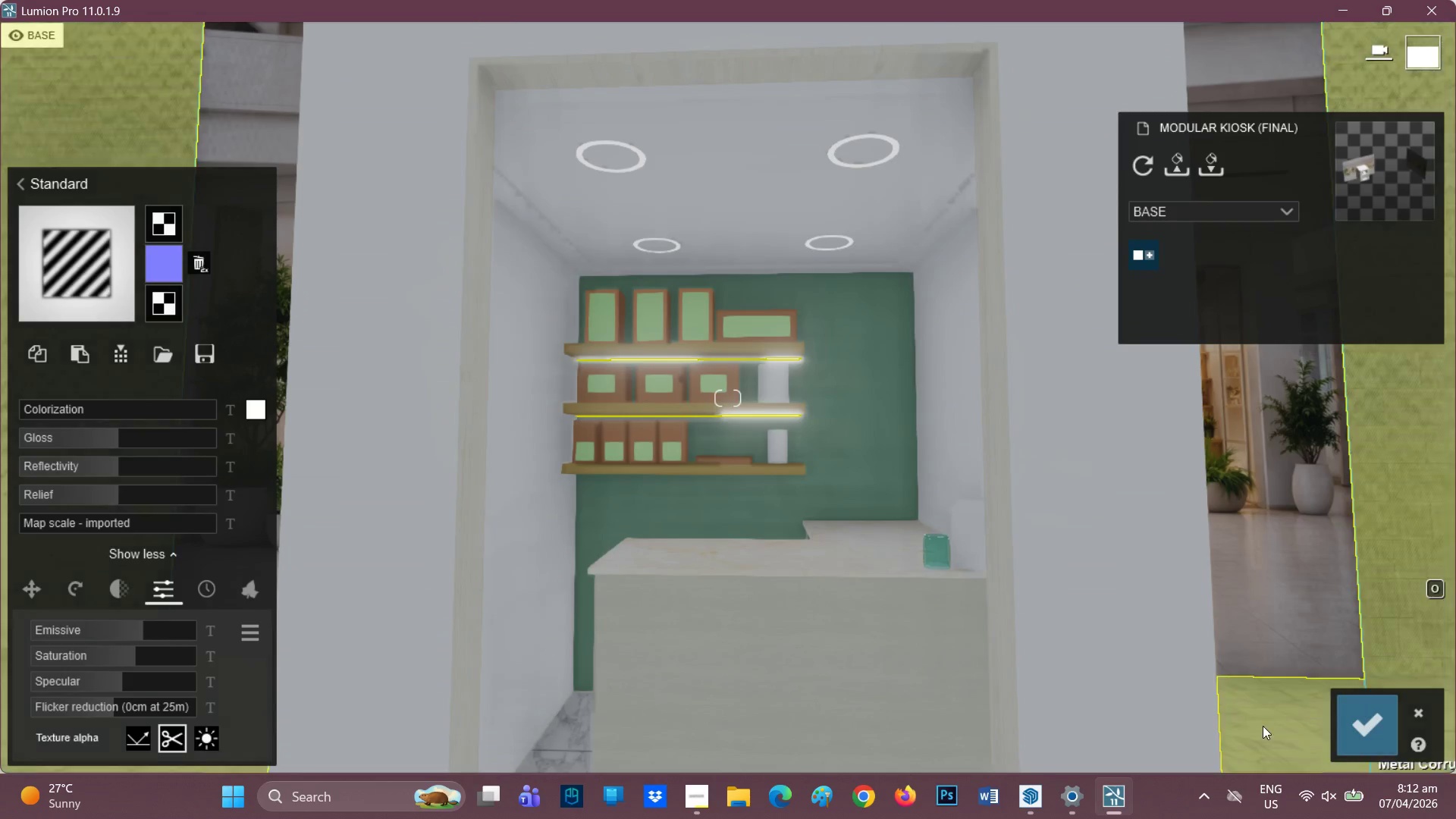 
scroll: coordinate [660, 562], scroll_direction: none, amount: 0.0
 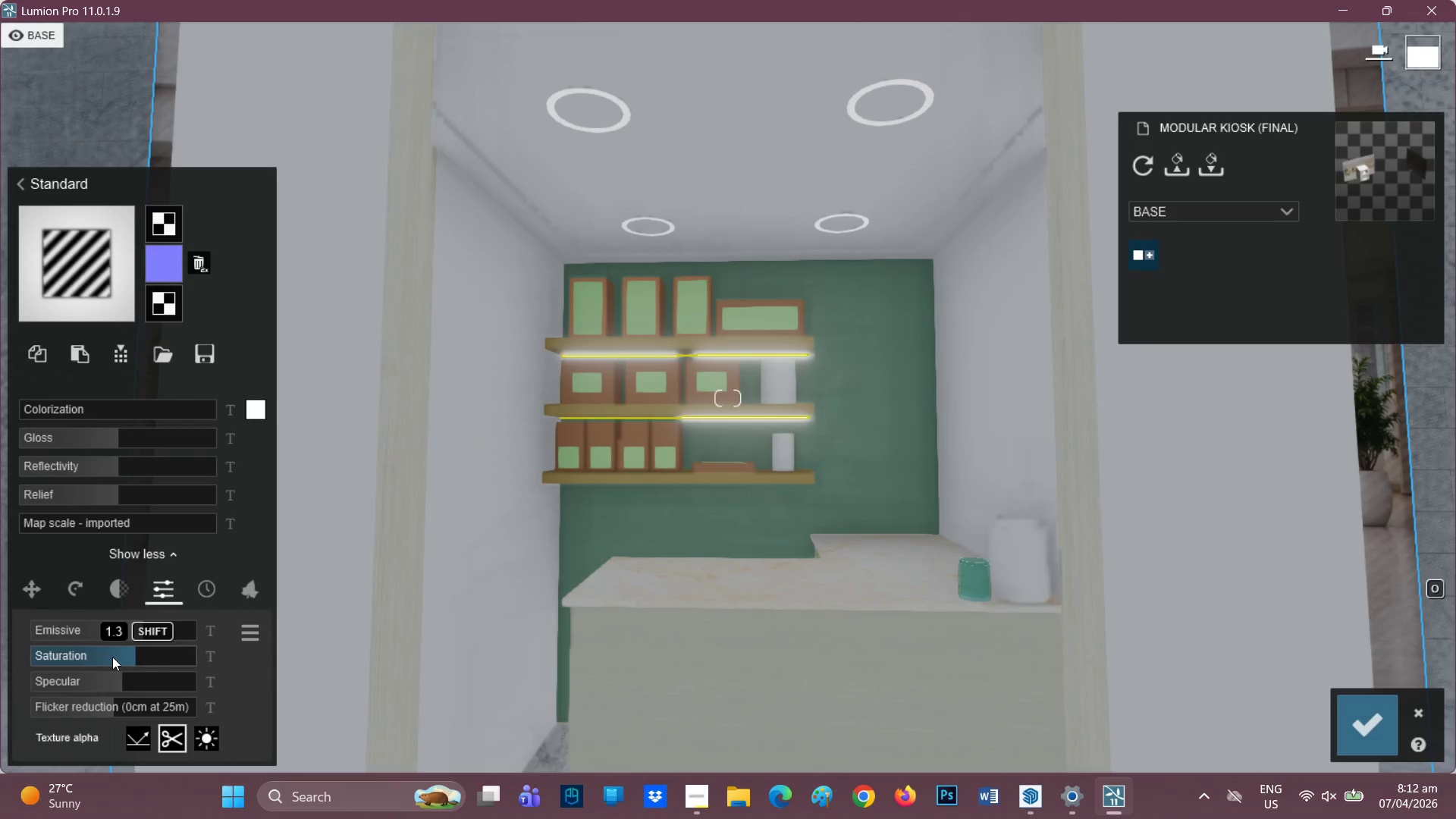 
left_click_drag(start_coordinate=[99, 687], to_coordinate=[75, 684])
 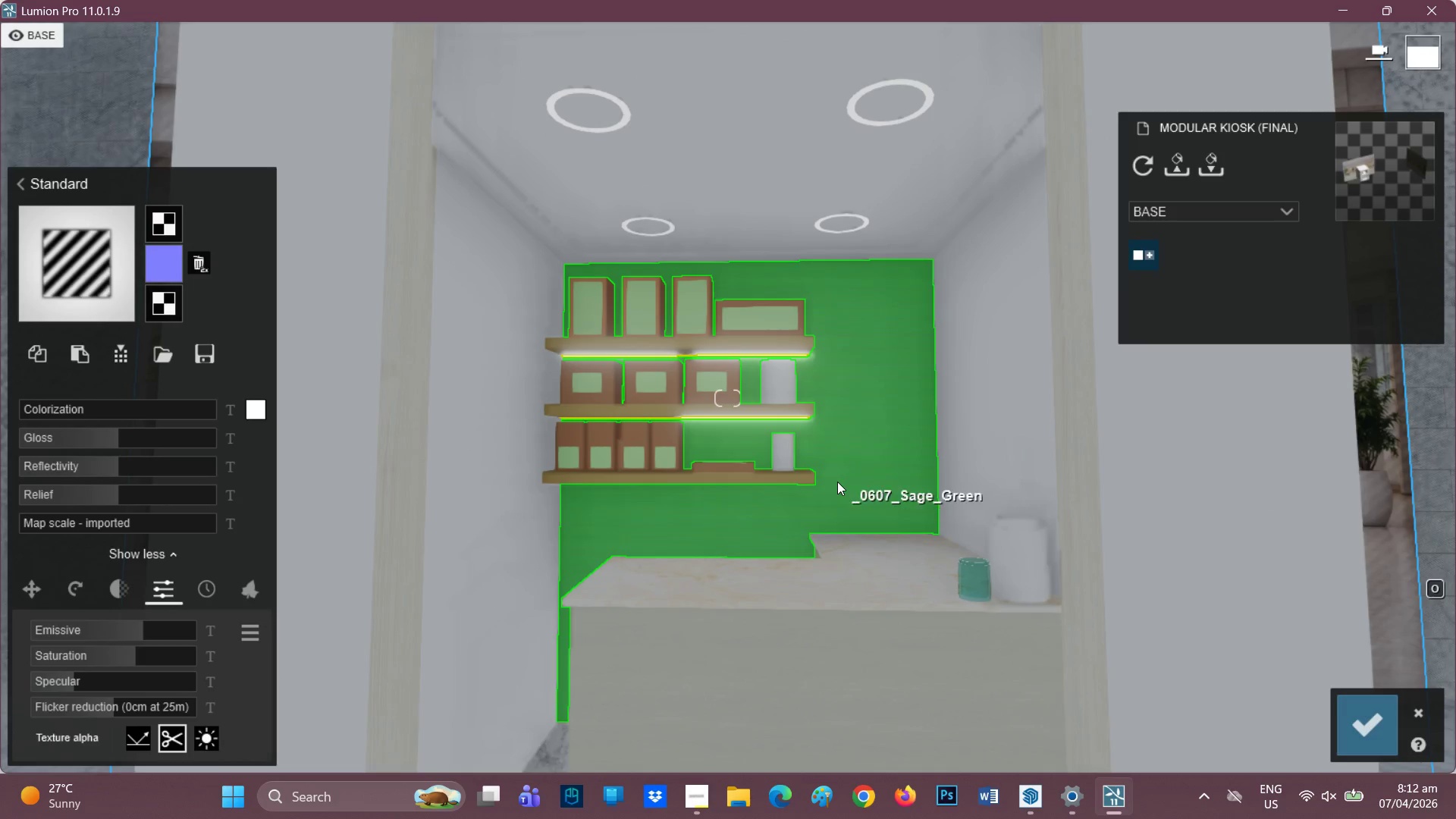 
scroll: coordinate [874, 529], scroll_direction: down, amount: 3.0
 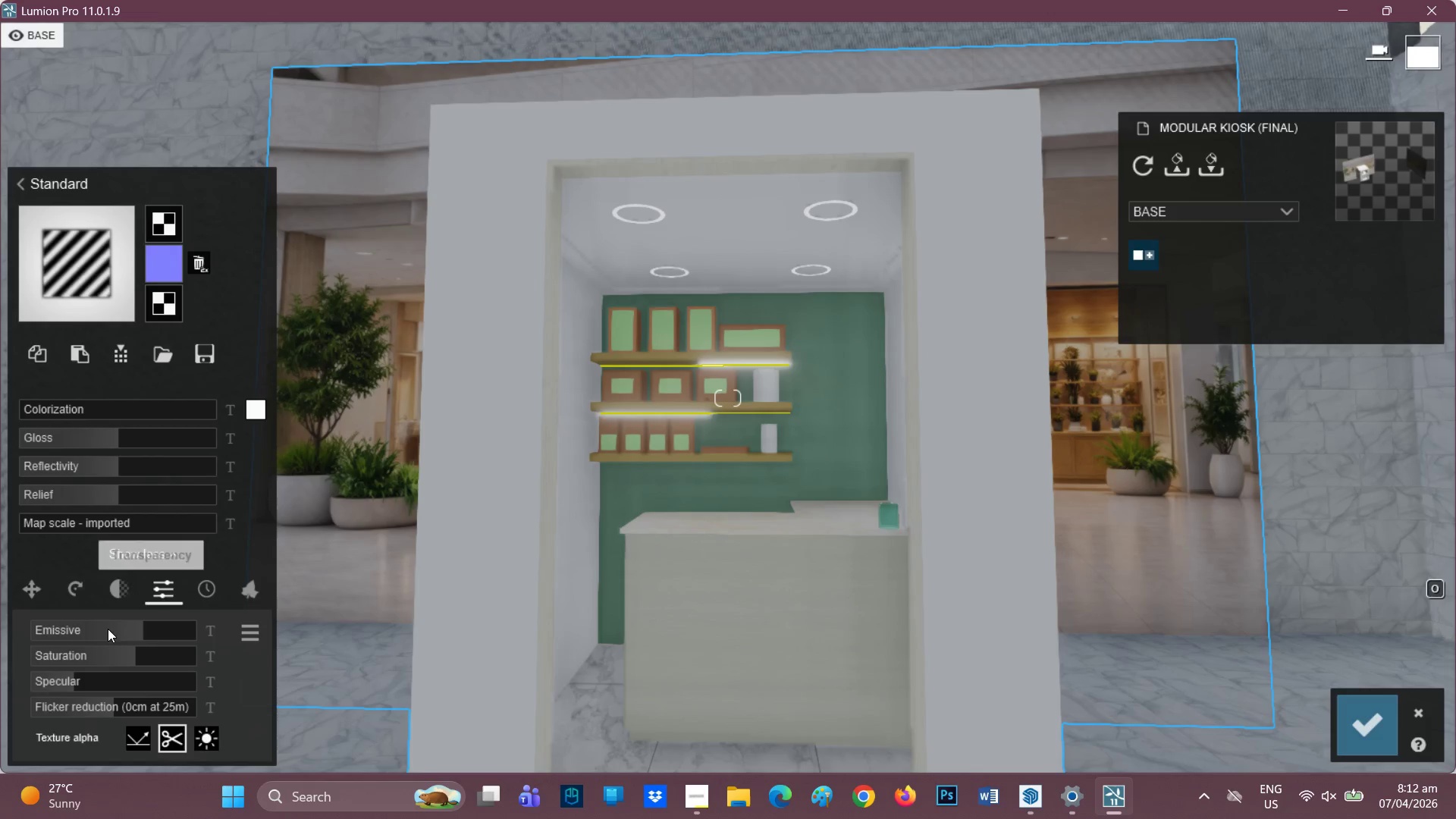 
left_click_drag(start_coordinate=[127, 651], to_coordinate=[180, 658])
 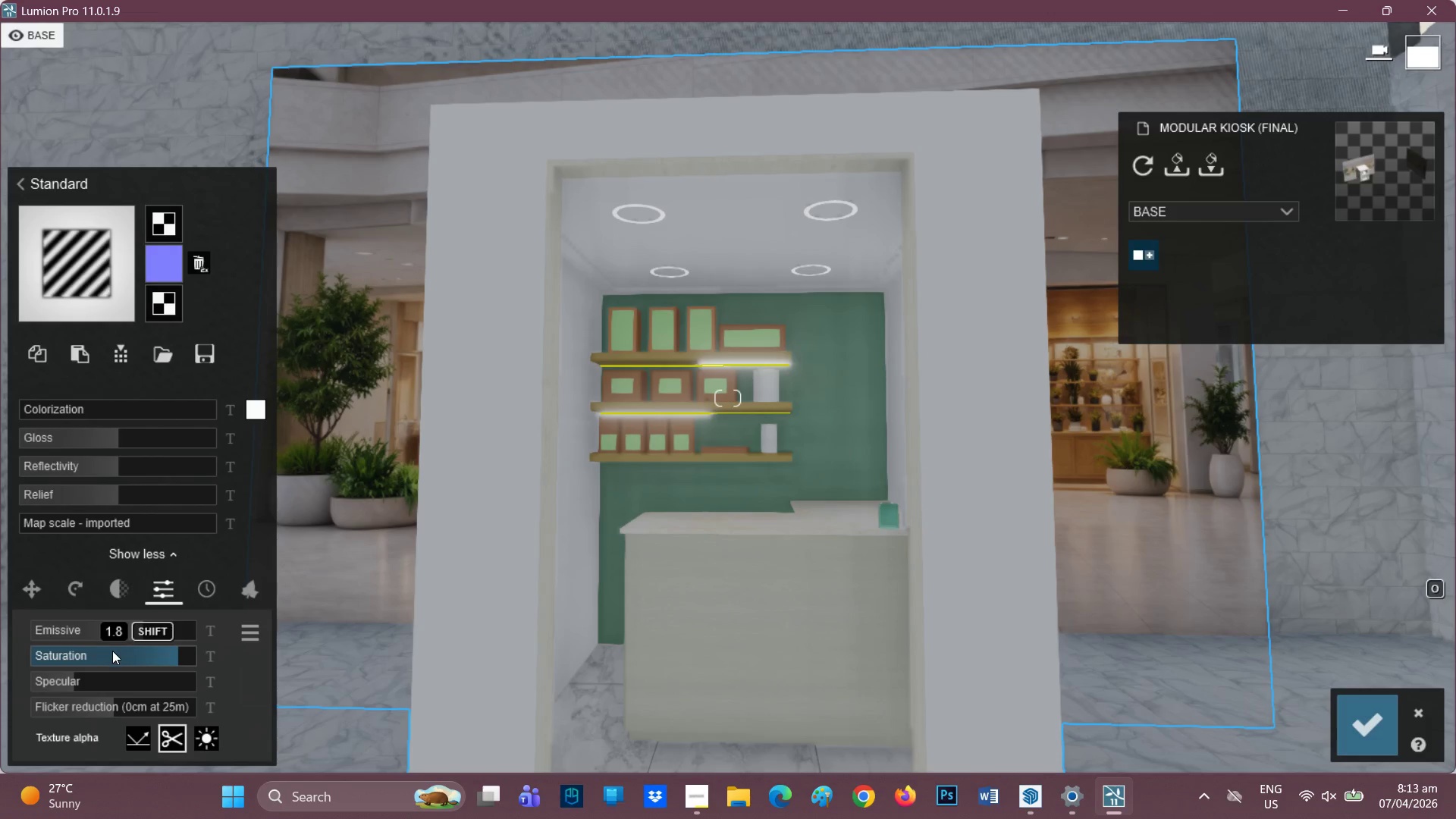 
left_click_drag(start_coordinate=[114, 653], to_coordinate=[67, 648])
 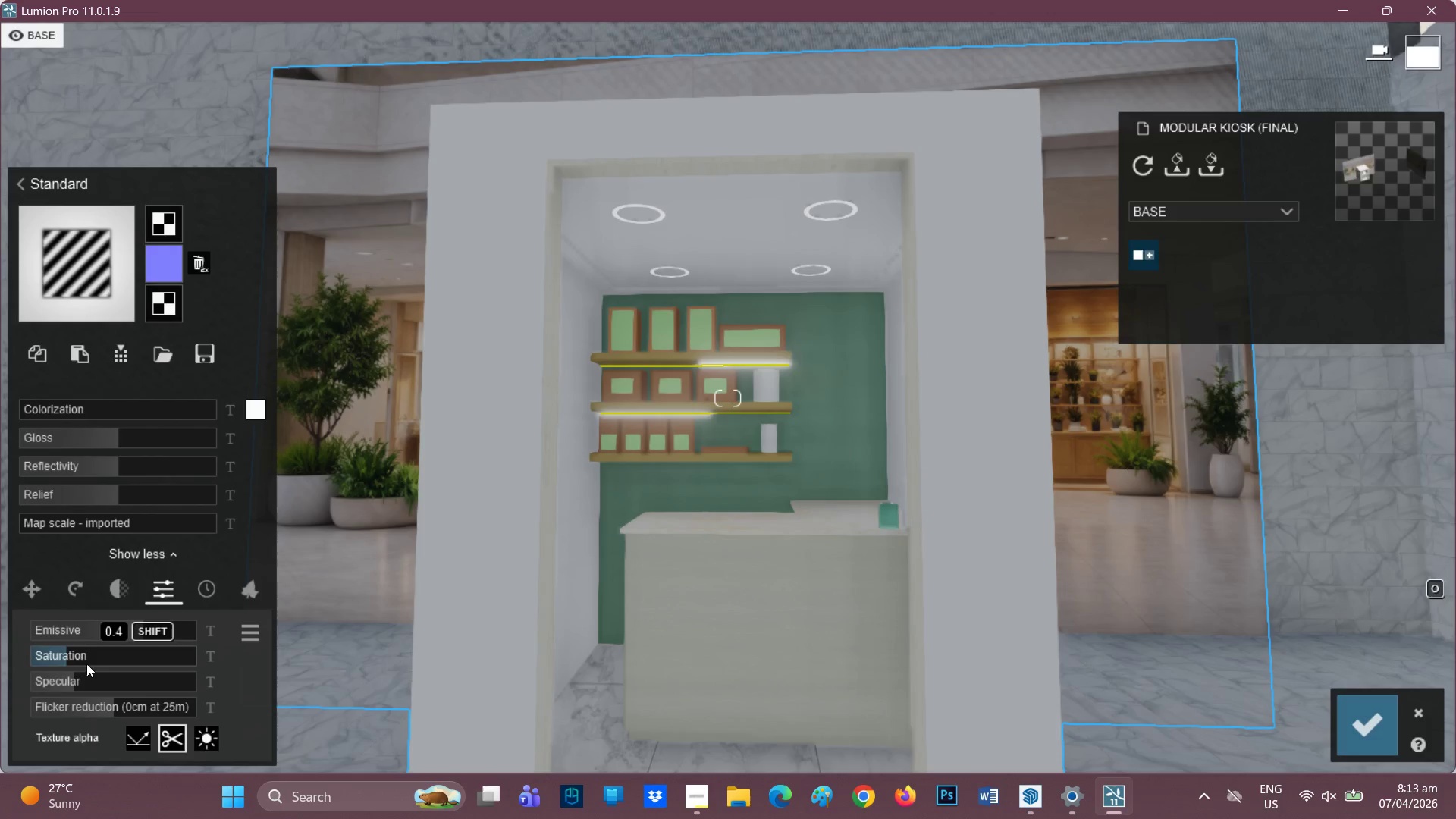 
left_click_drag(start_coordinate=[70, 655], to_coordinate=[94, 654])
 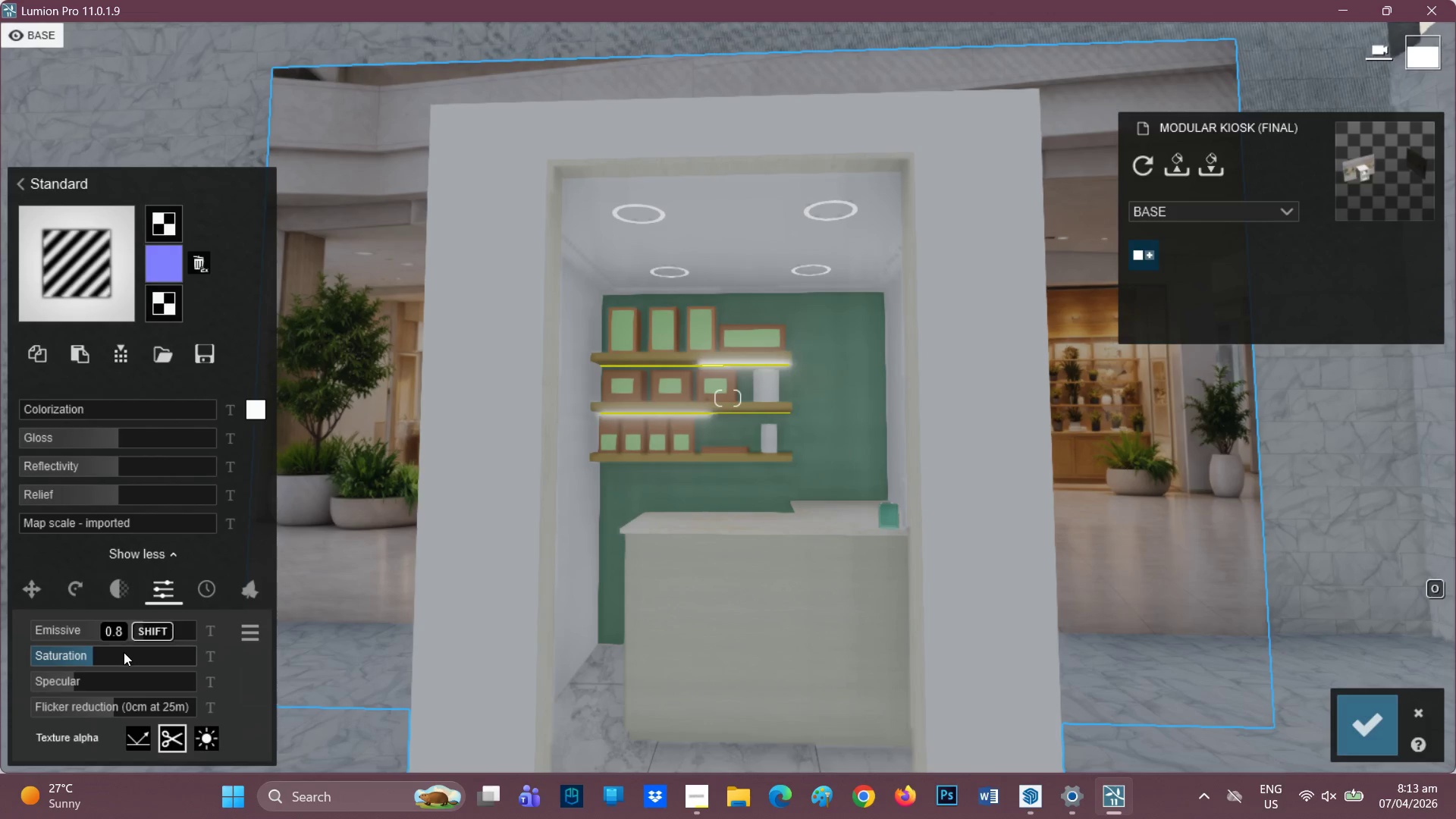 
left_click([124, 652])
 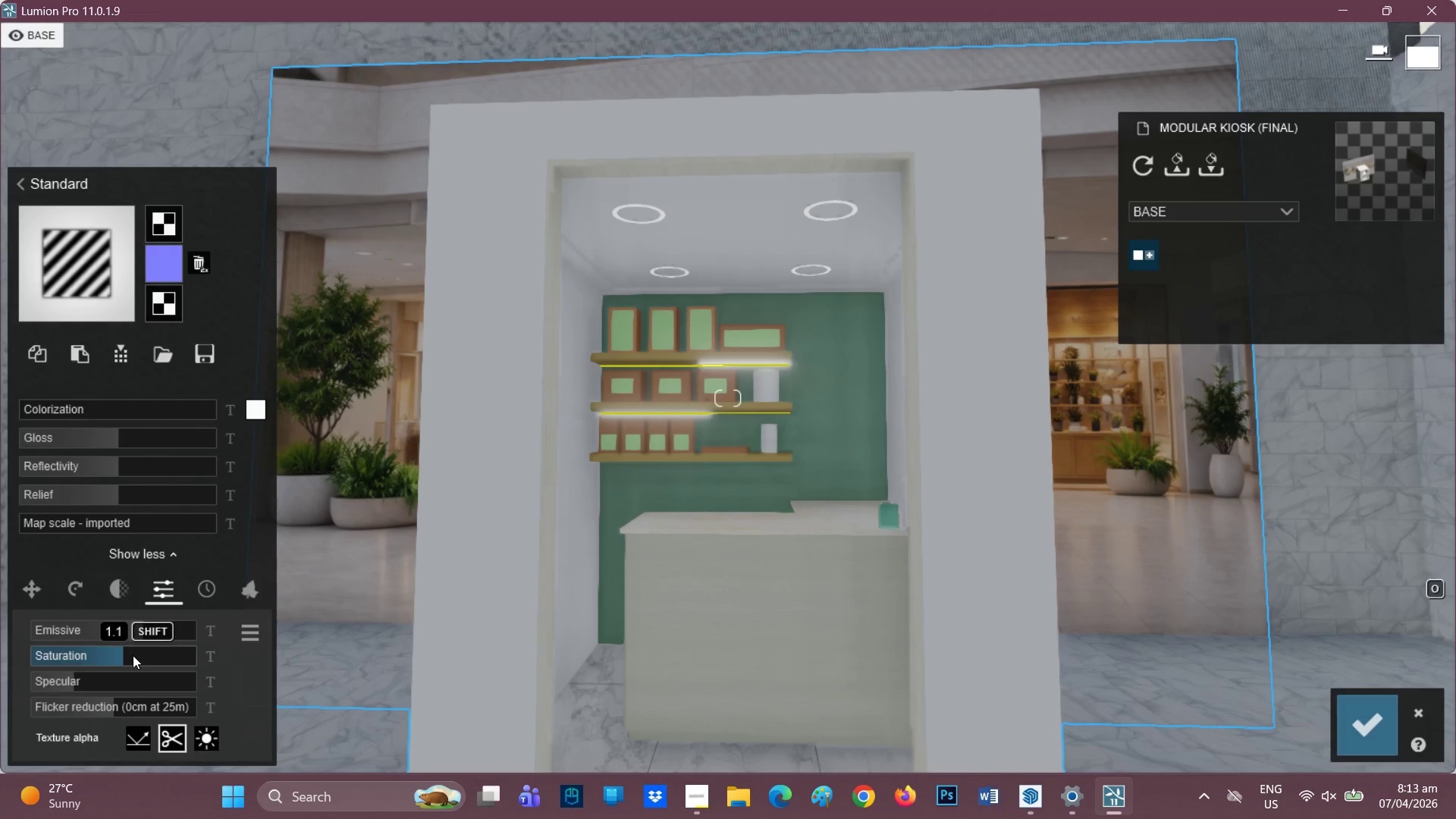 
left_click_drag(start_coordinate=[133, 655], to_coordinate=[159, 651])
 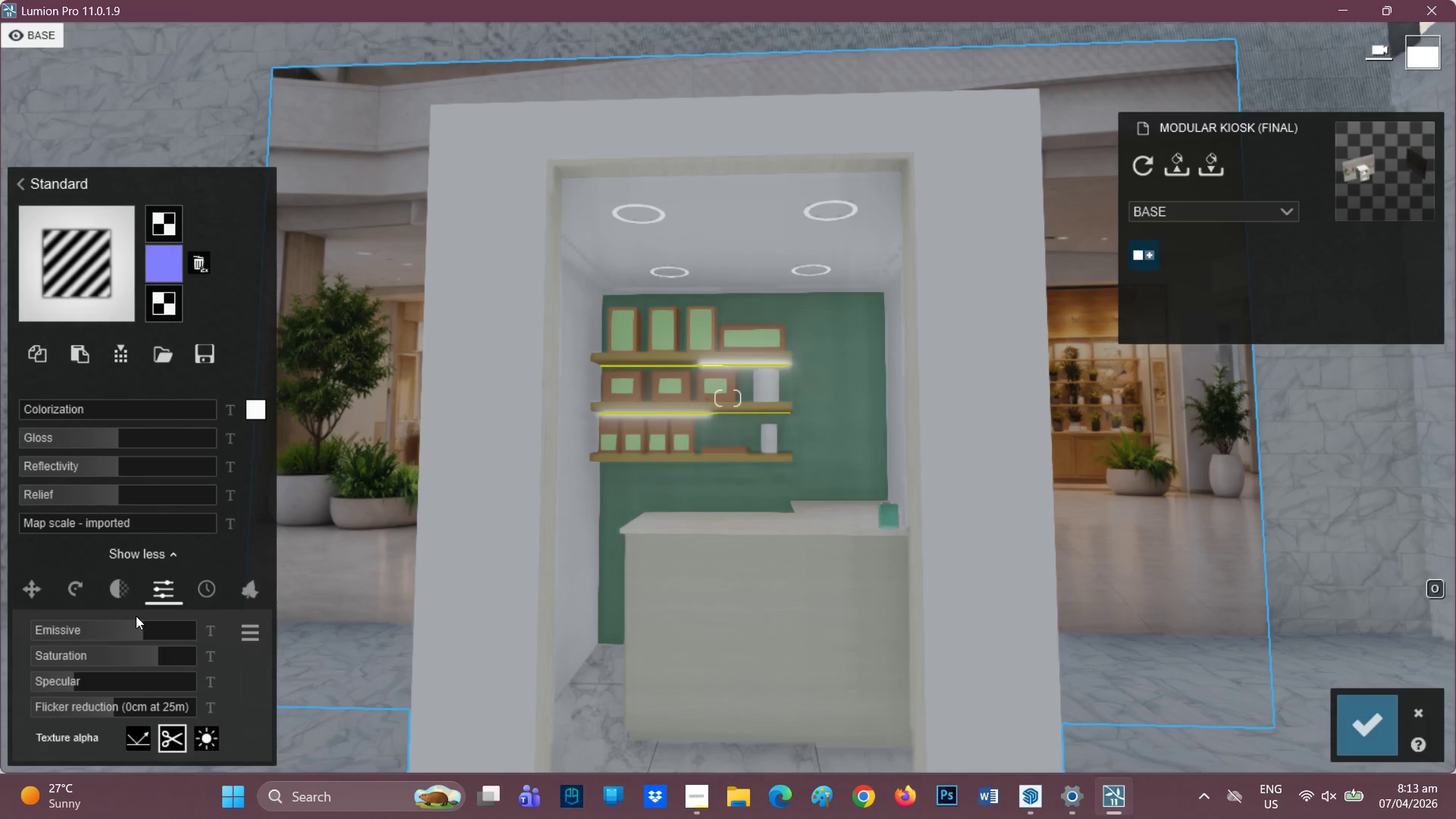 
wait(16.95)
 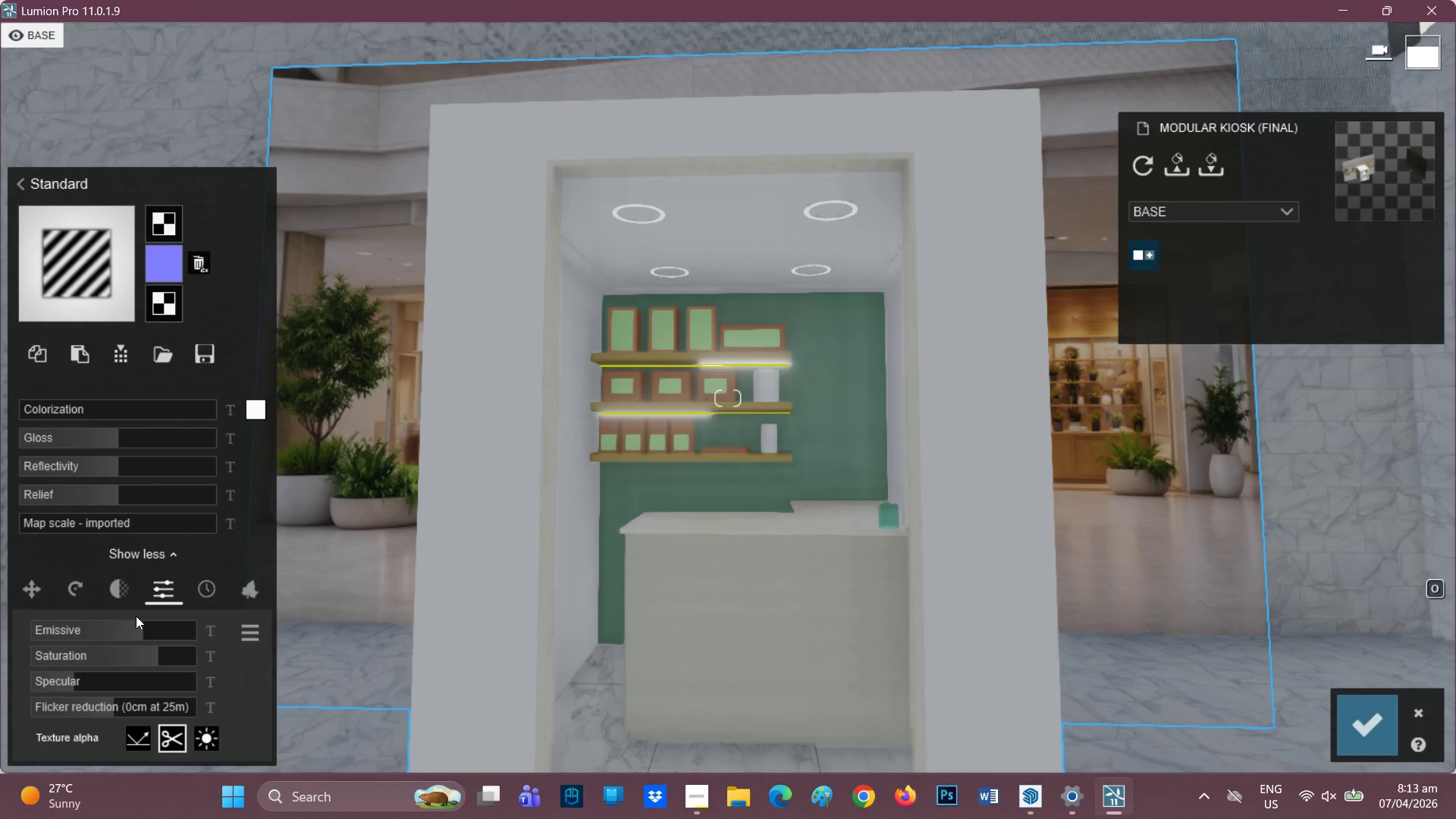 
left_click_drag(start_coordinate=[82, 637], to_coordinate=[171, 651])
 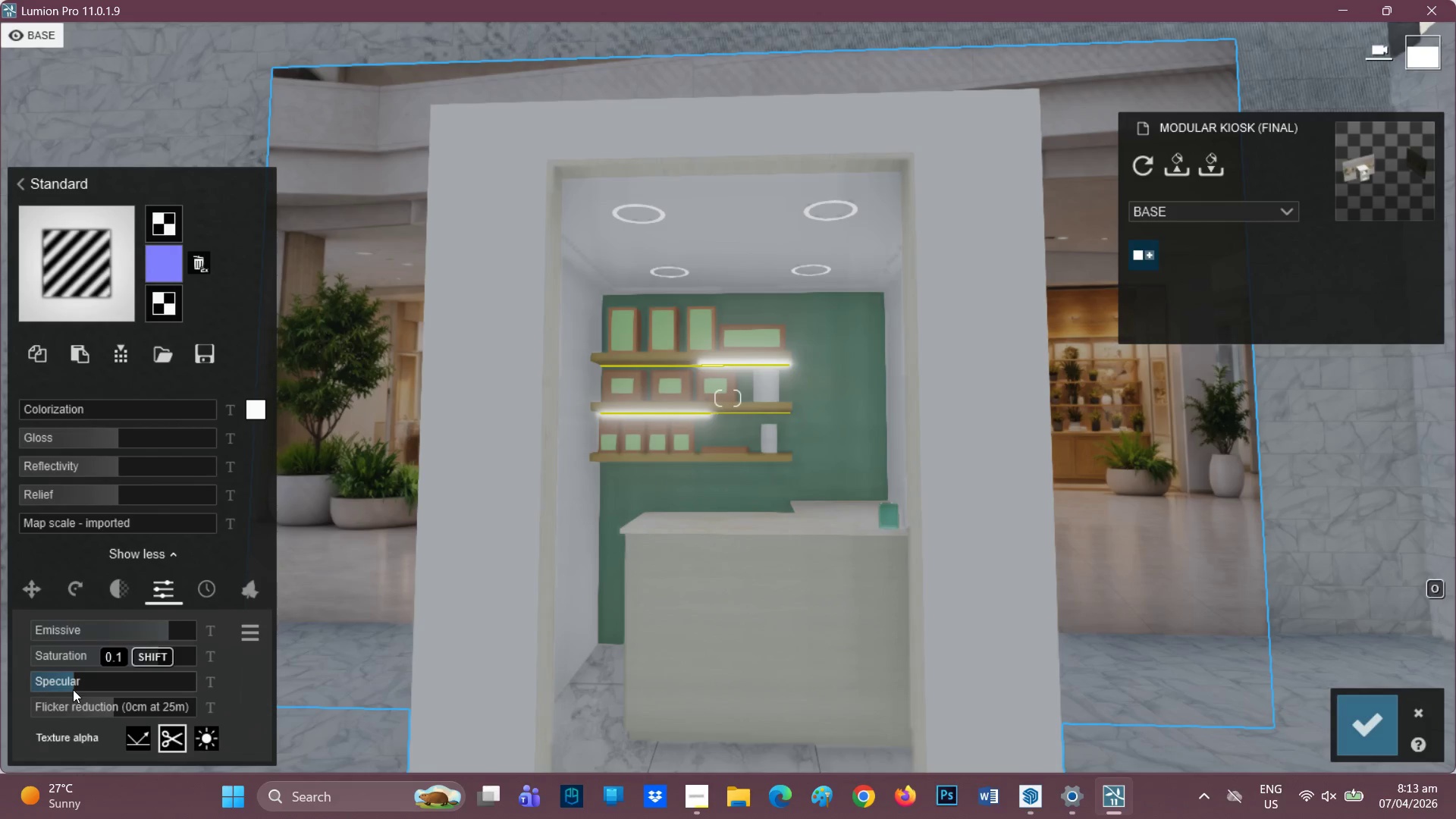 
left_click_drag(start_coordinate=[74, 689], to_coordinate=[159, 682])
 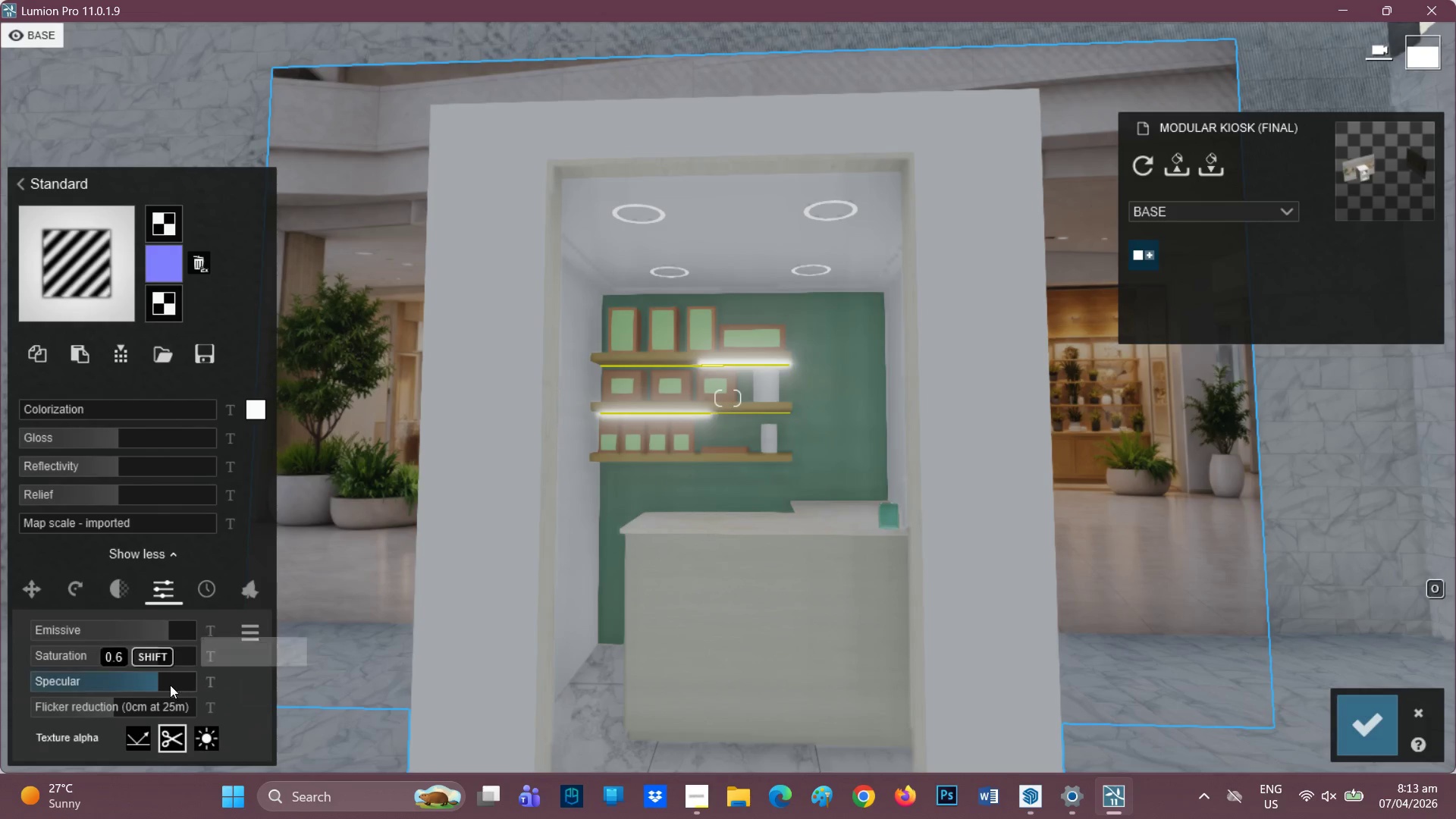 
left_click_drag(start_coordinate=[162, 672], to_coordinate=[211, 676])
 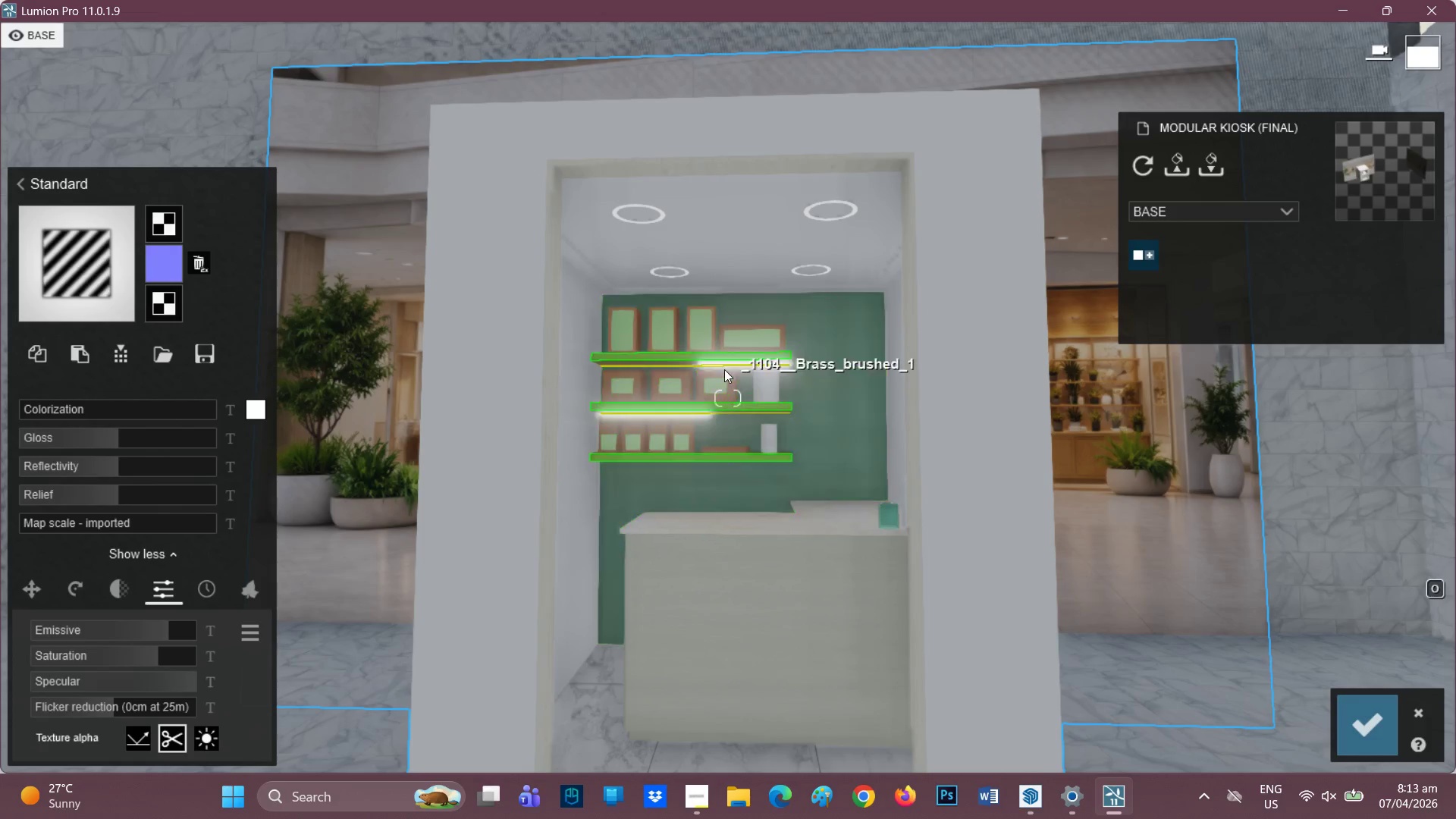 
scroll: coordinate [717, 437], scroll_direction: up, amount: 9.0
 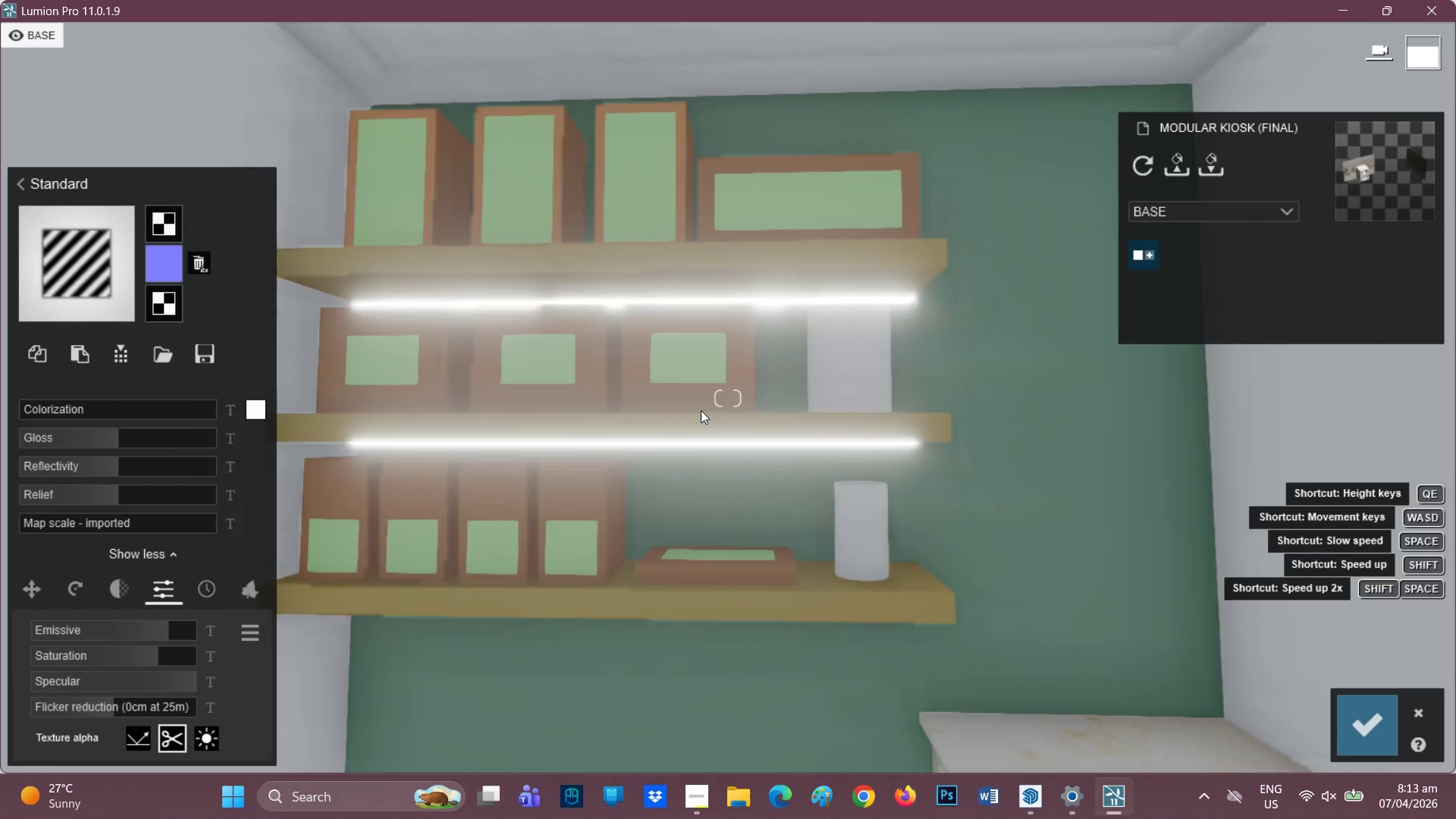 
mouse_move([651, 404])
 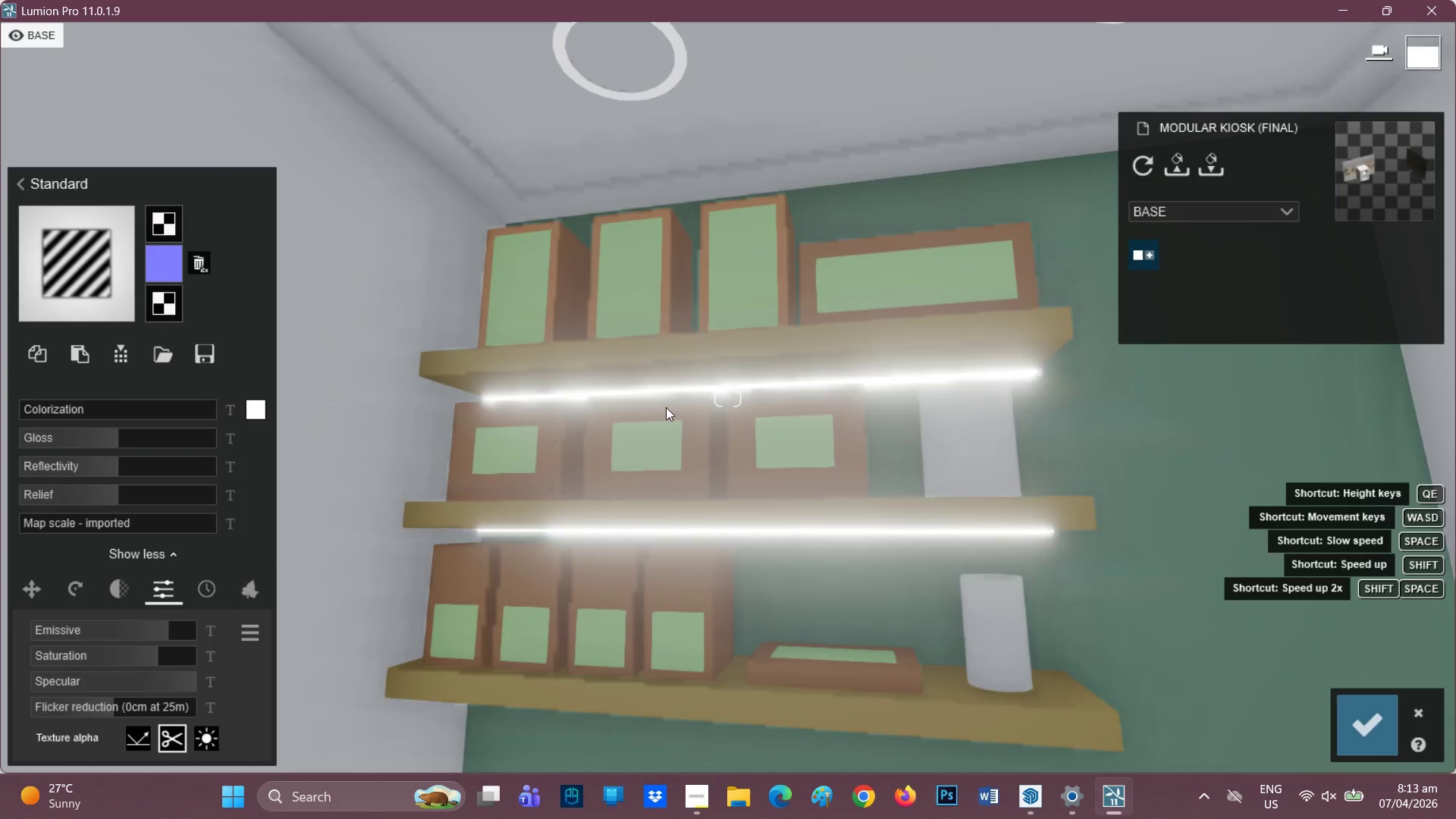 
right_click([664, 407])
 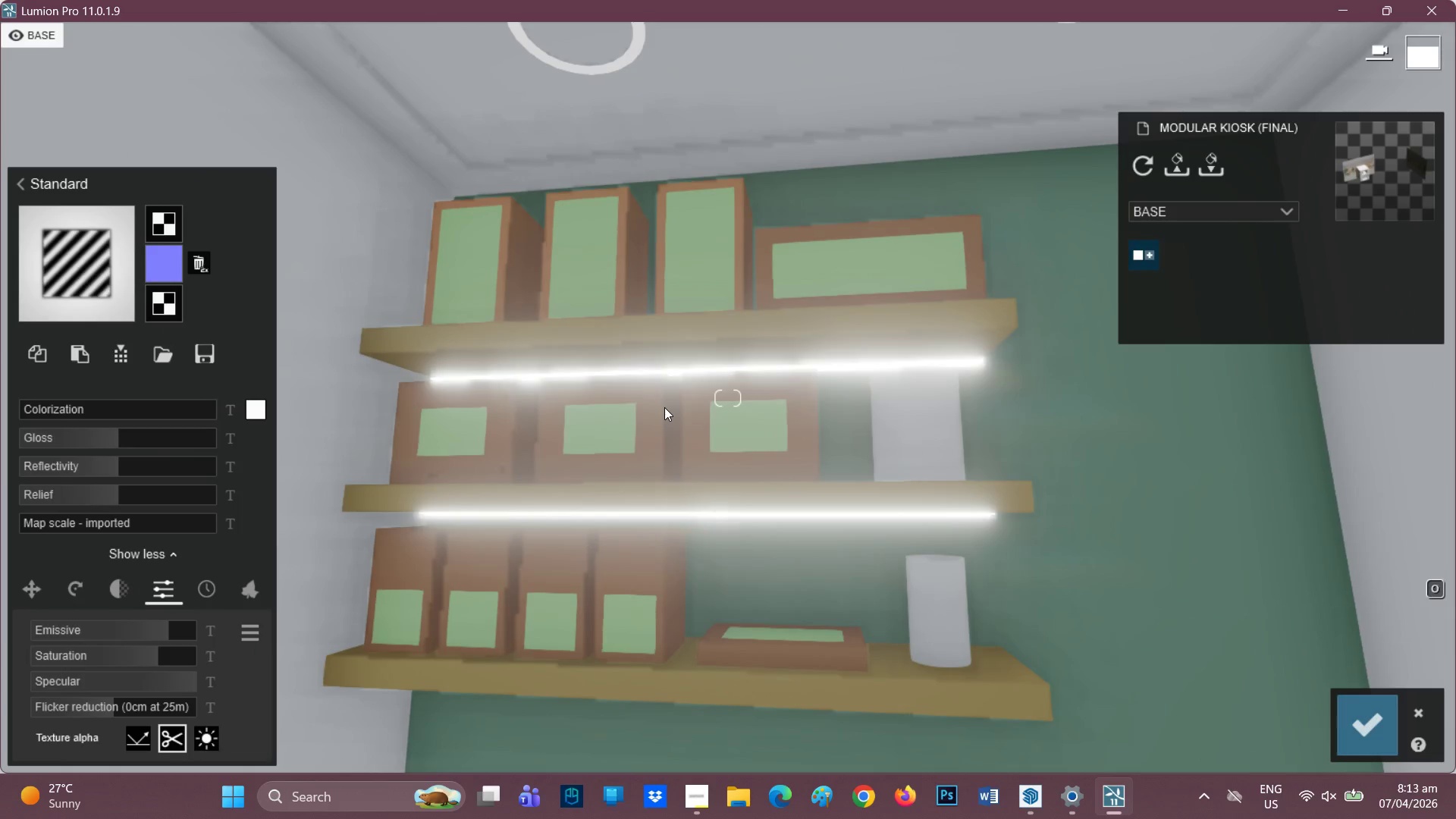 
type(qe)
 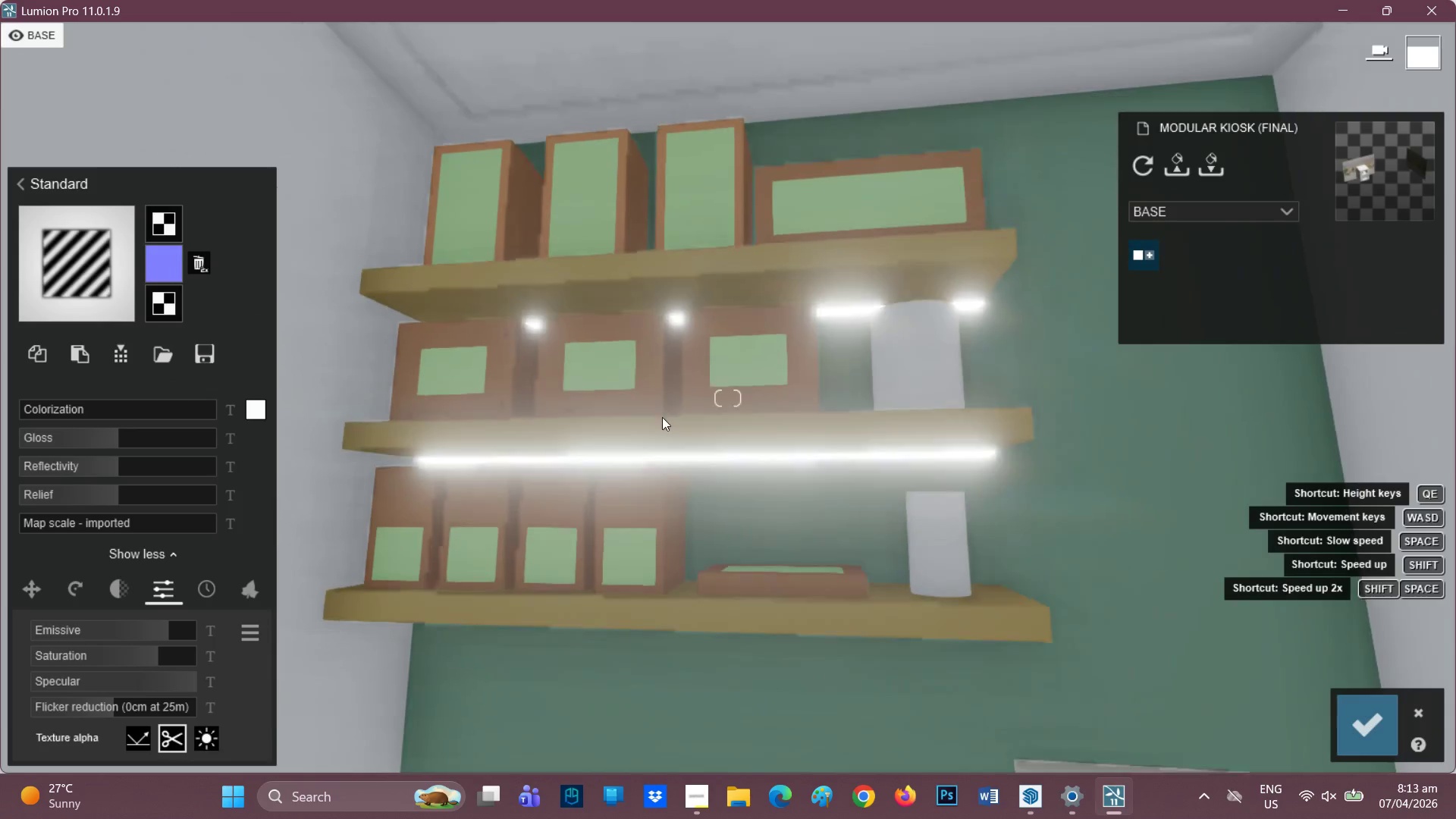 
type(eq)
 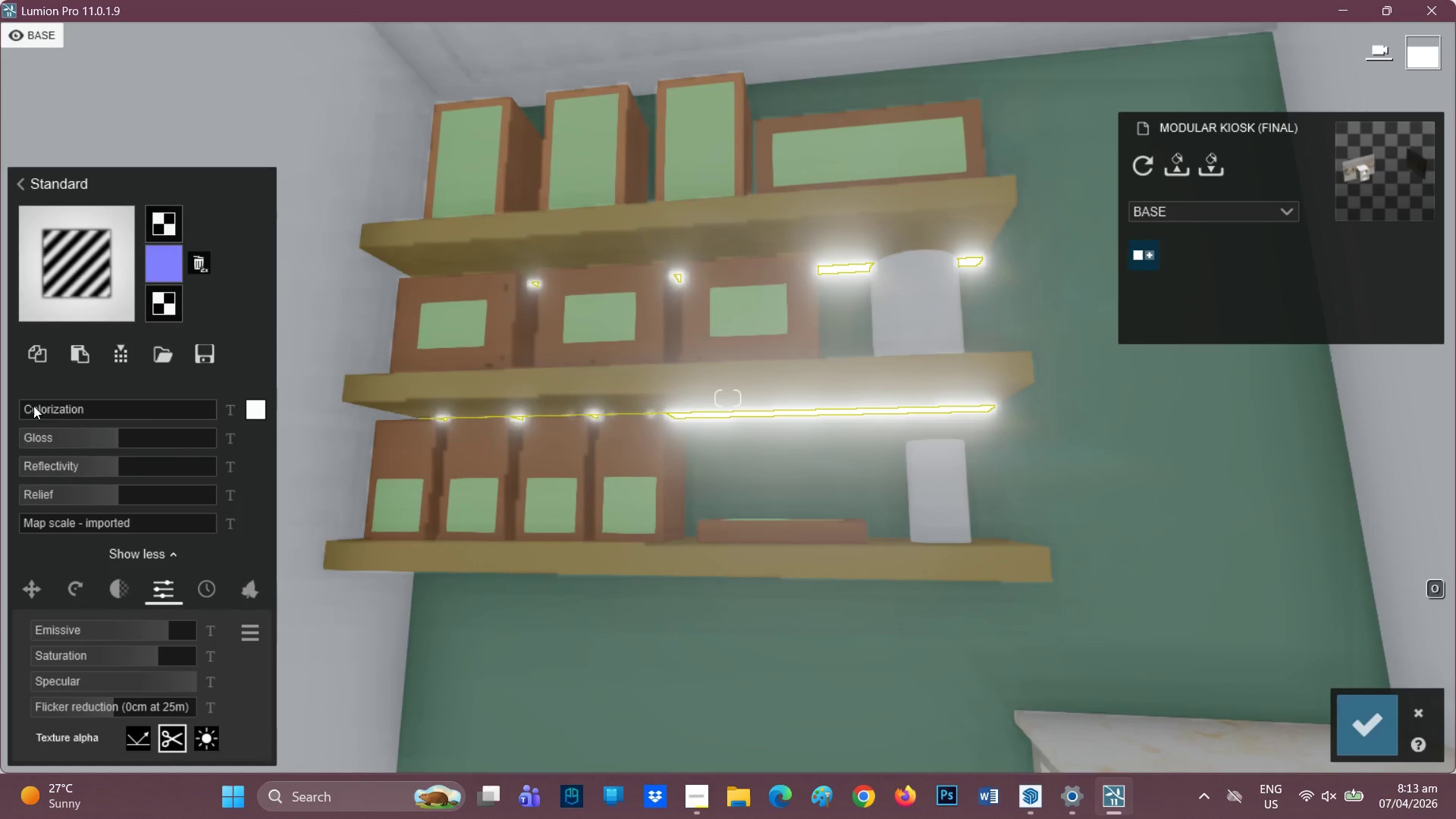 
wait(8.53)
 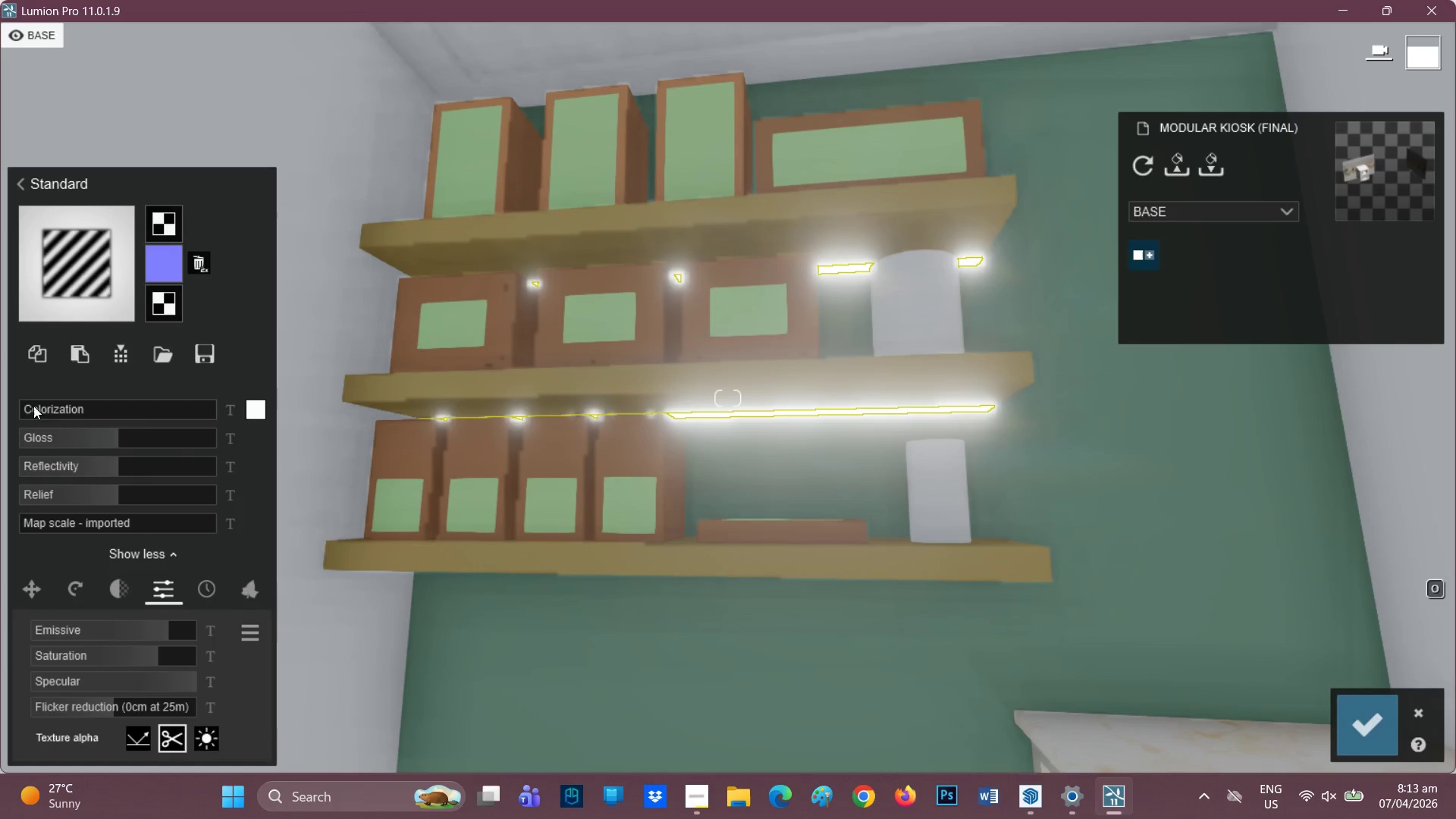 
left_click([74, 463])
 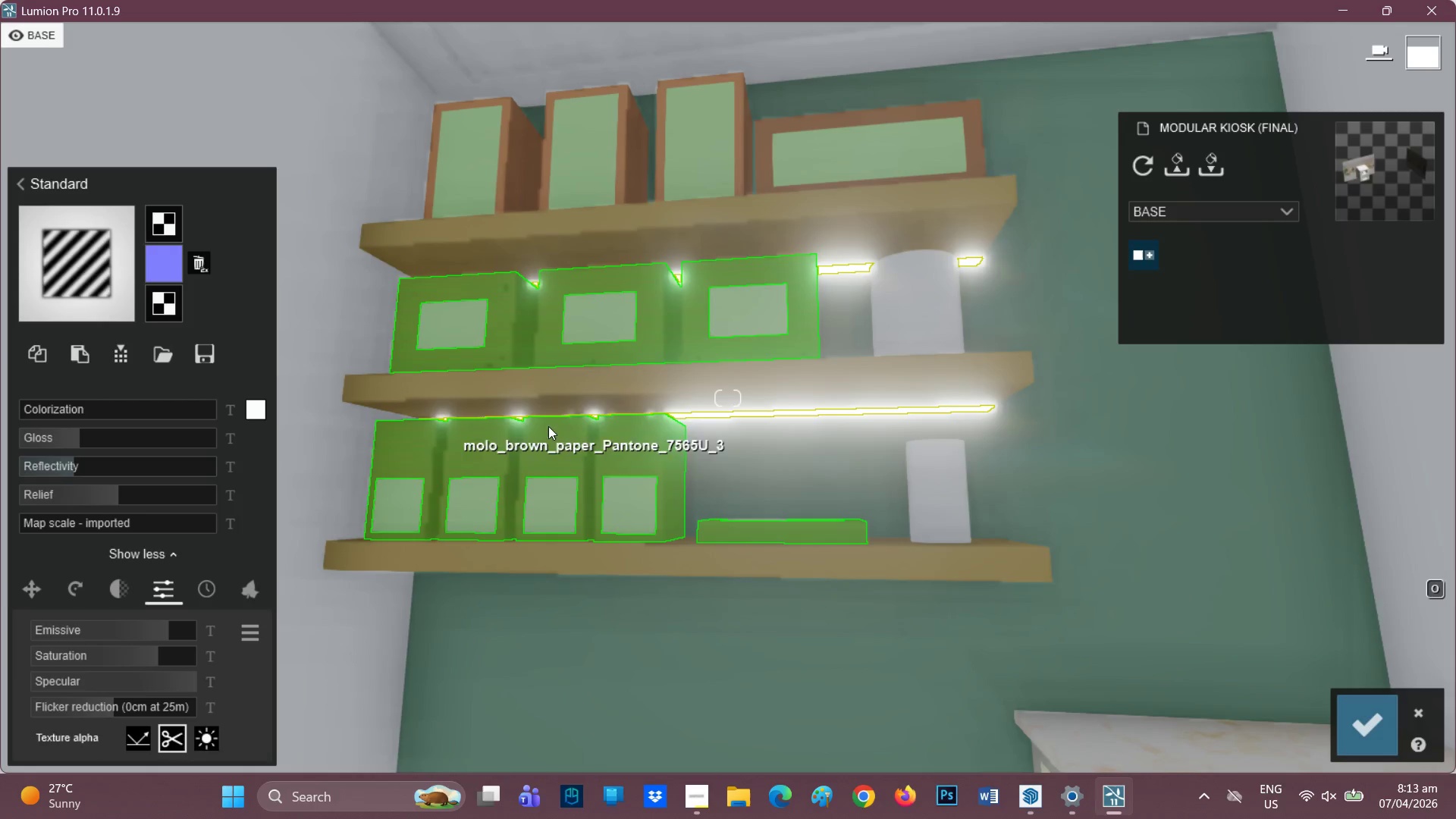 
scroll: coordinate [613, 395], scroll_direction: down, amount: 6.0
 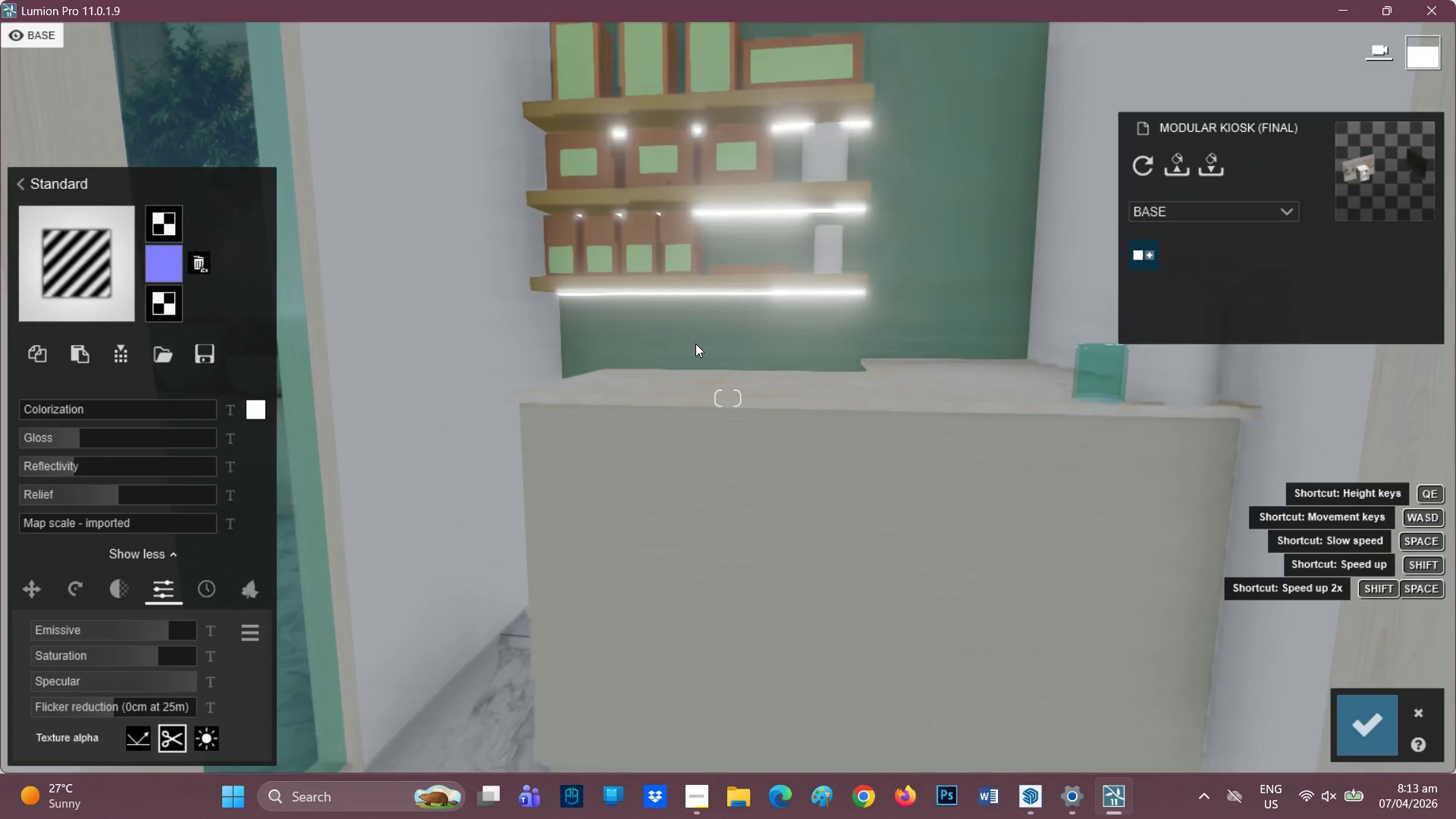 
key(Q)
 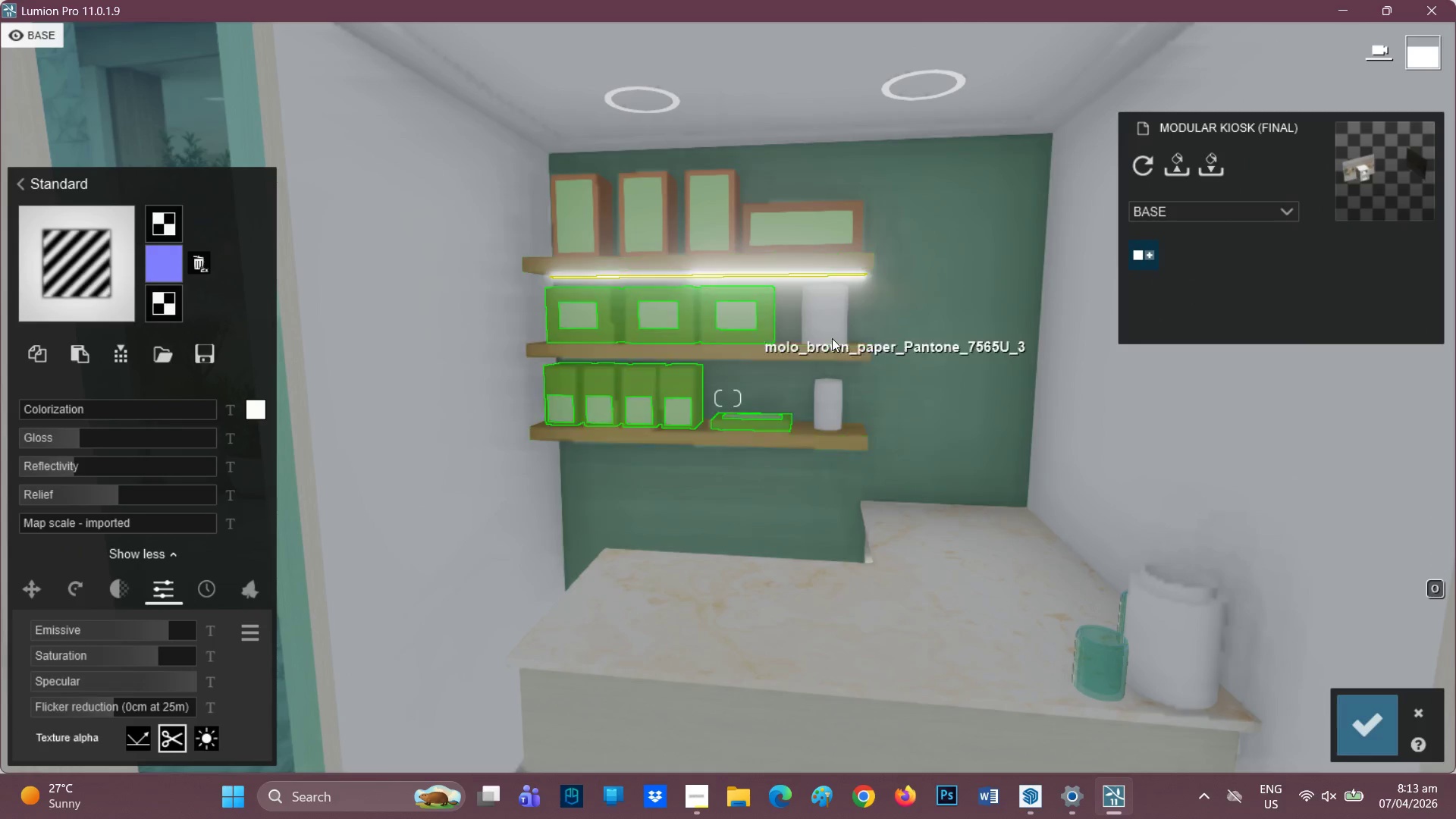 
type(wssse)
 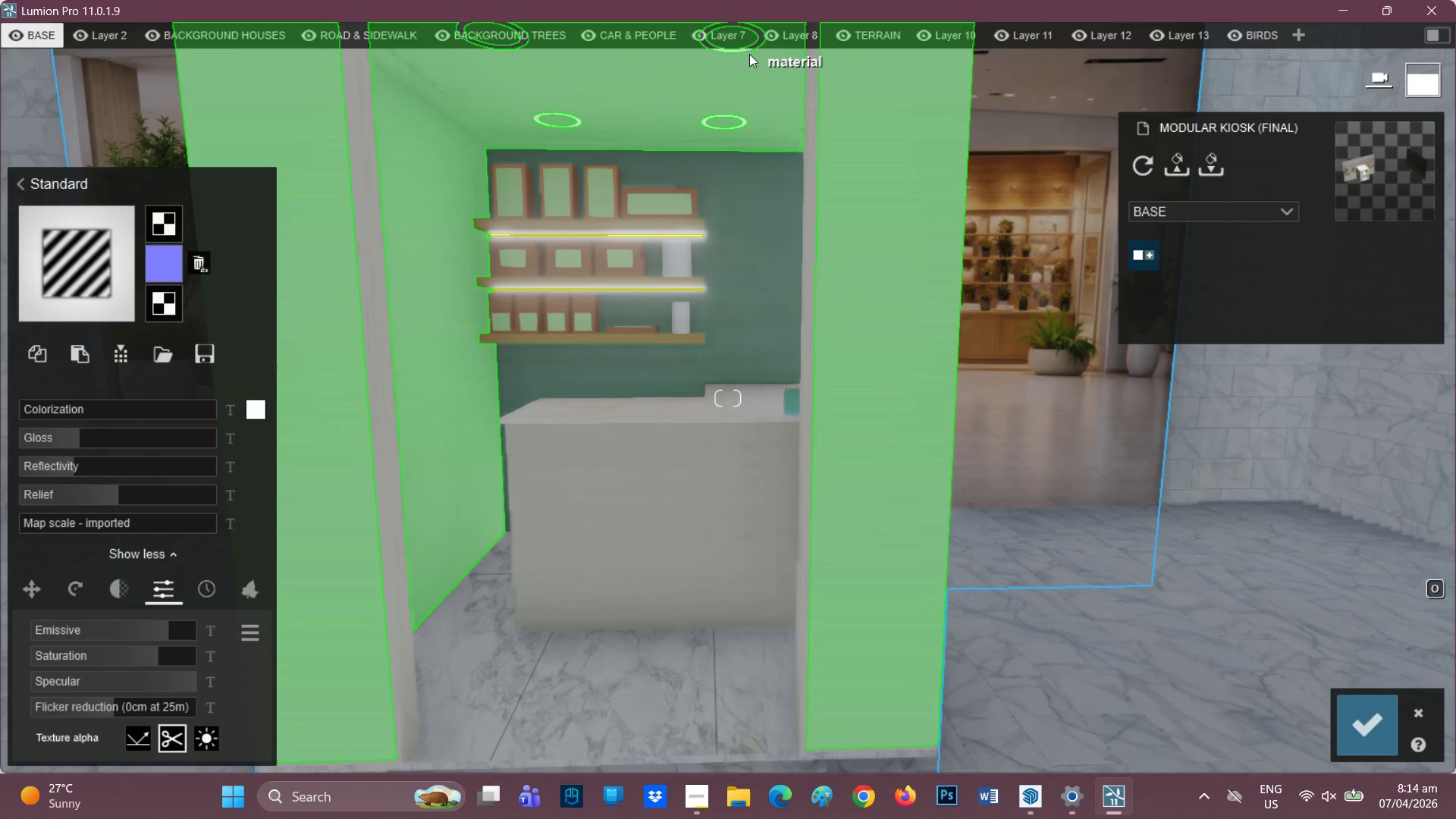 
wait(5.02)
 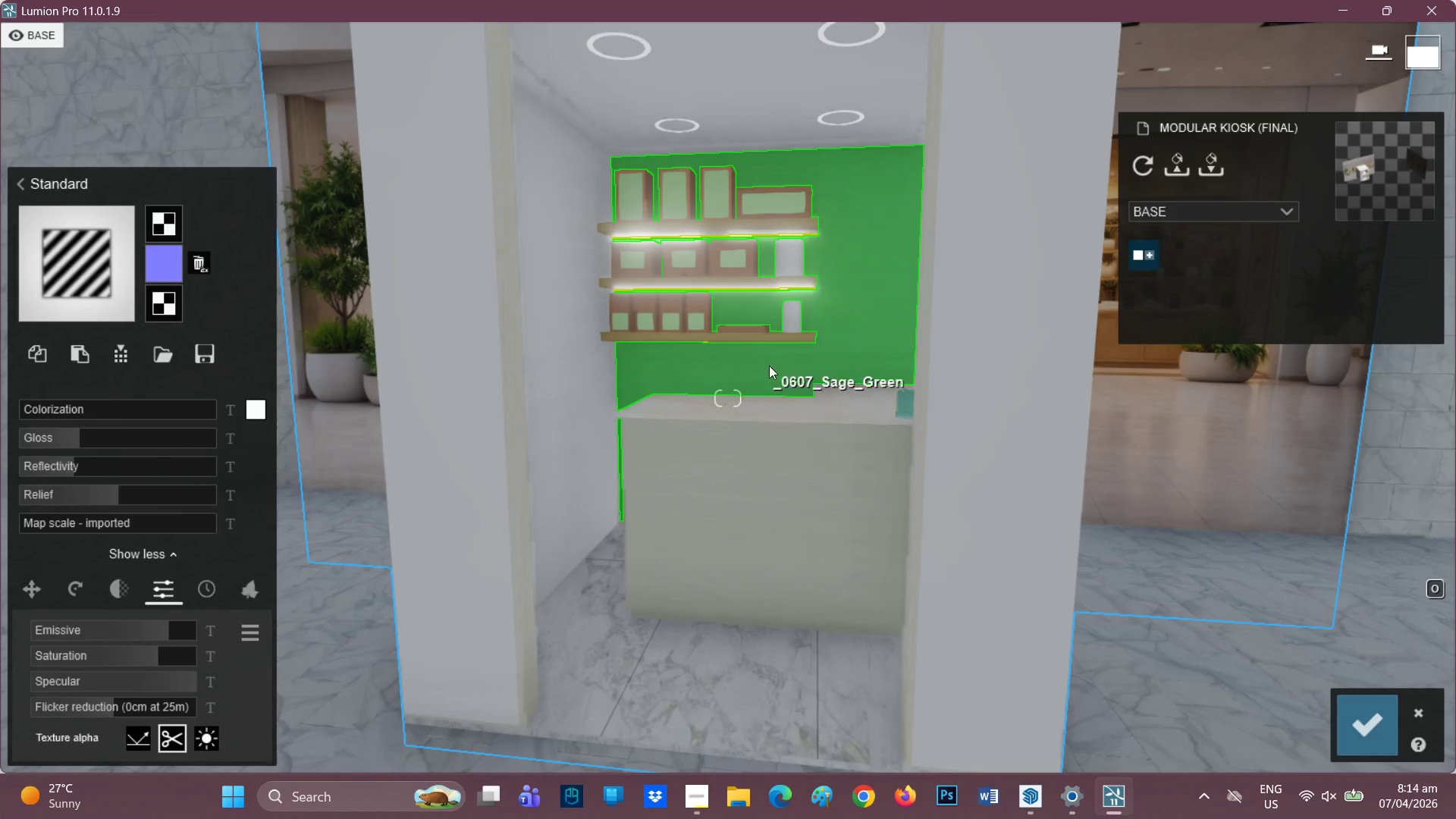 
left_click([743, 49])
 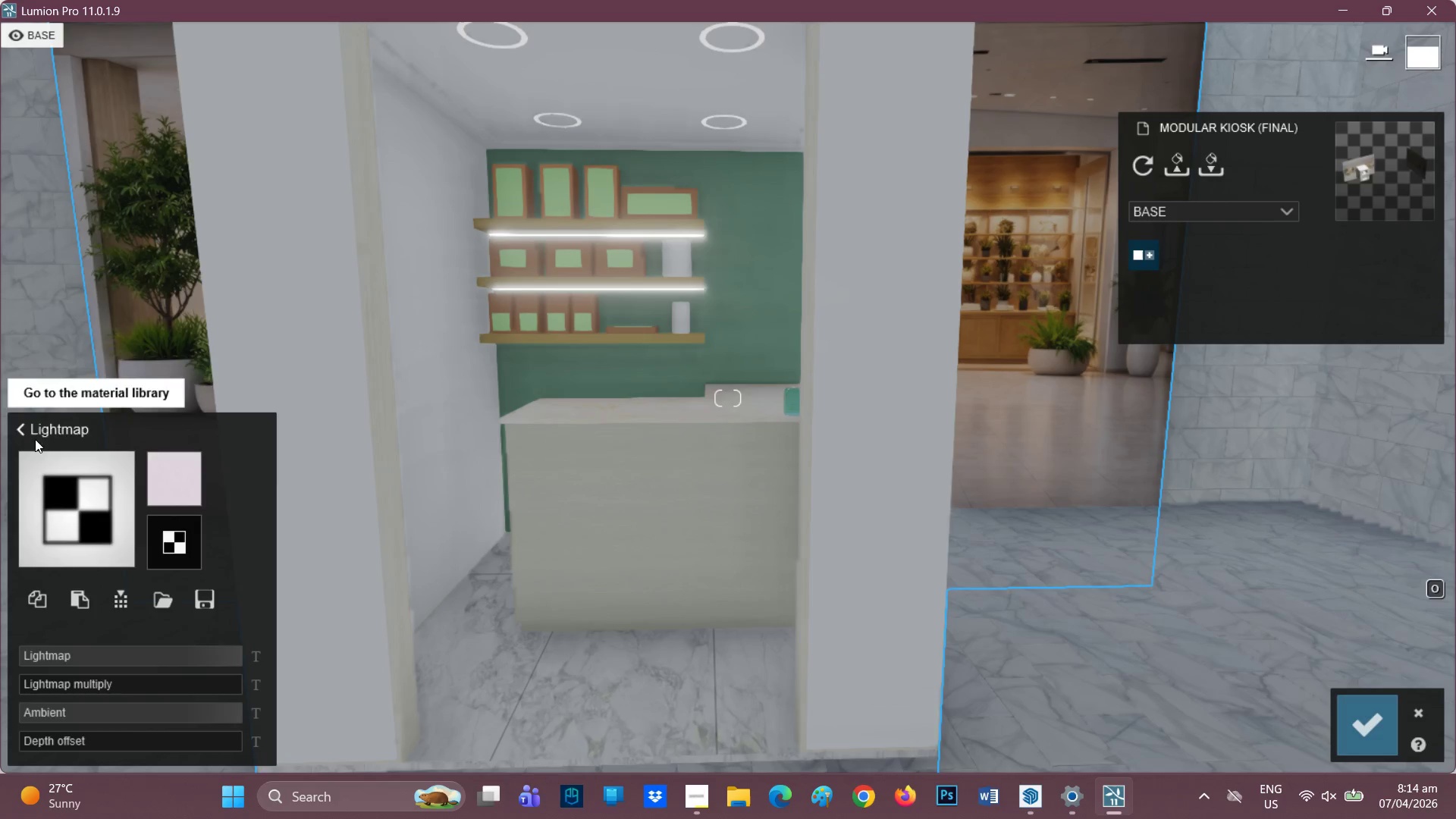 
left_click_drag(start_coordinate=[67, 413], to_coordinate=[68, 409])
 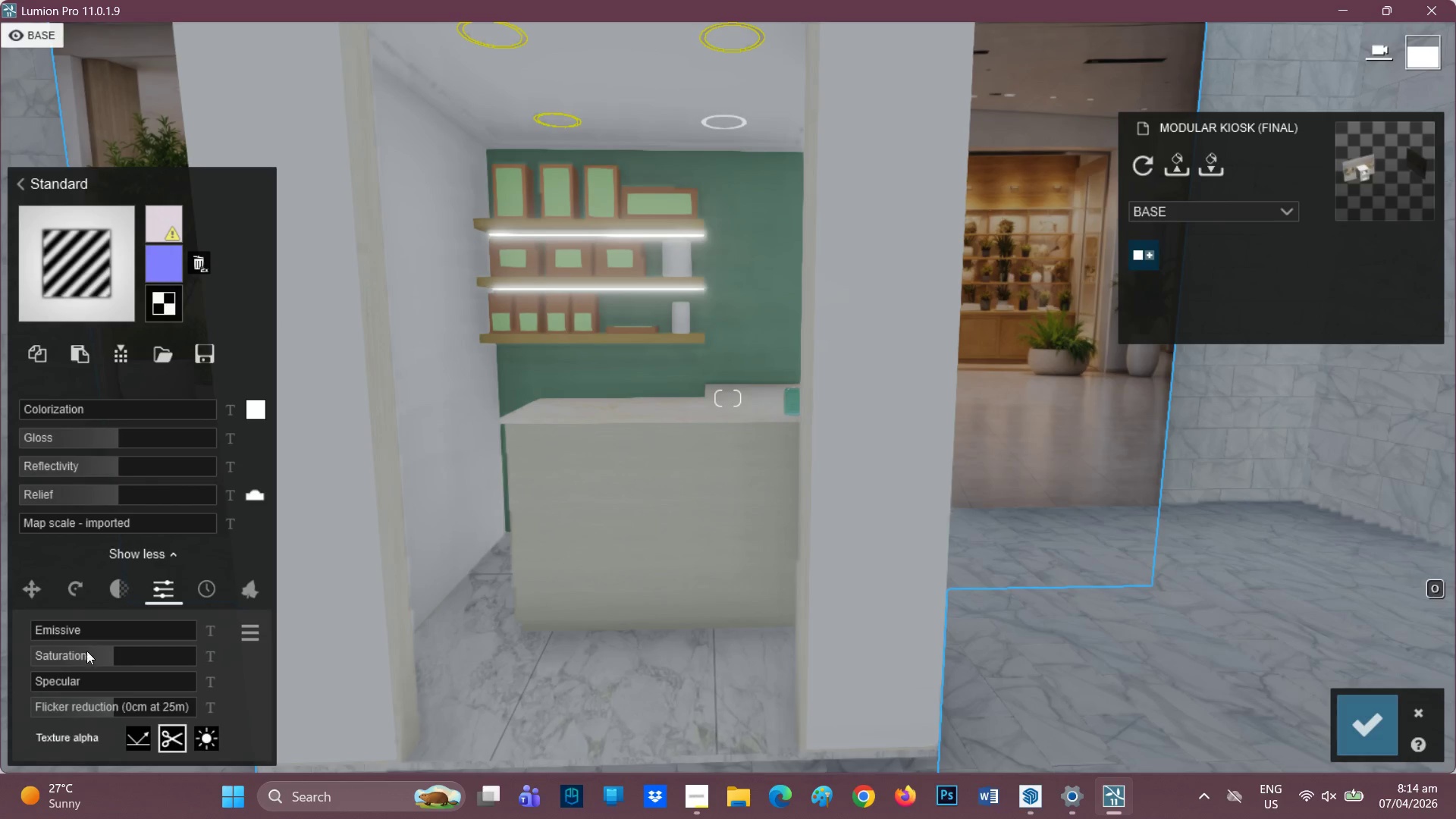 
left_click_drag(start_coordinate=[63, 635], to_coordinate=[126, 627])
 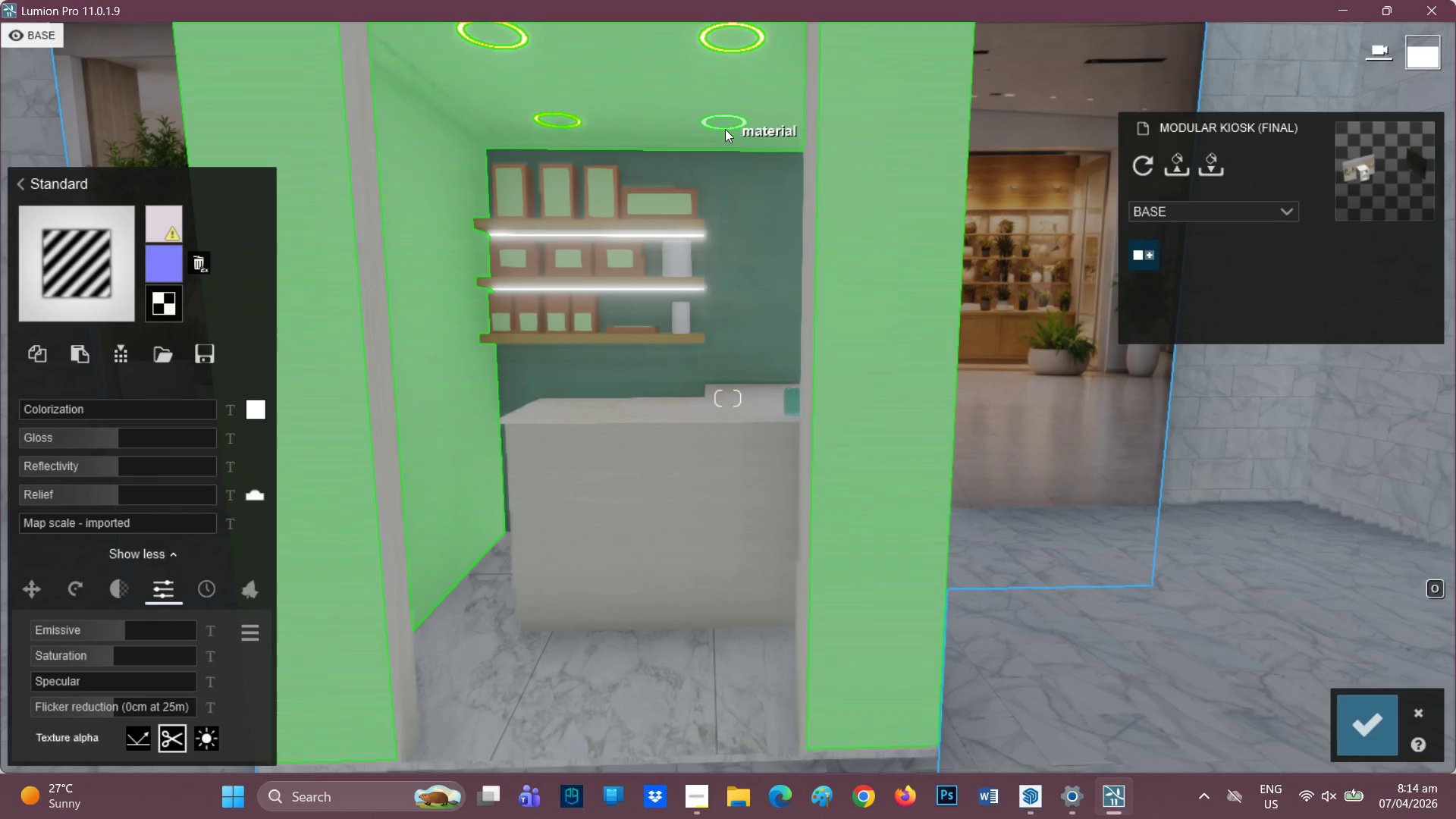 
left_click([725, 129])
 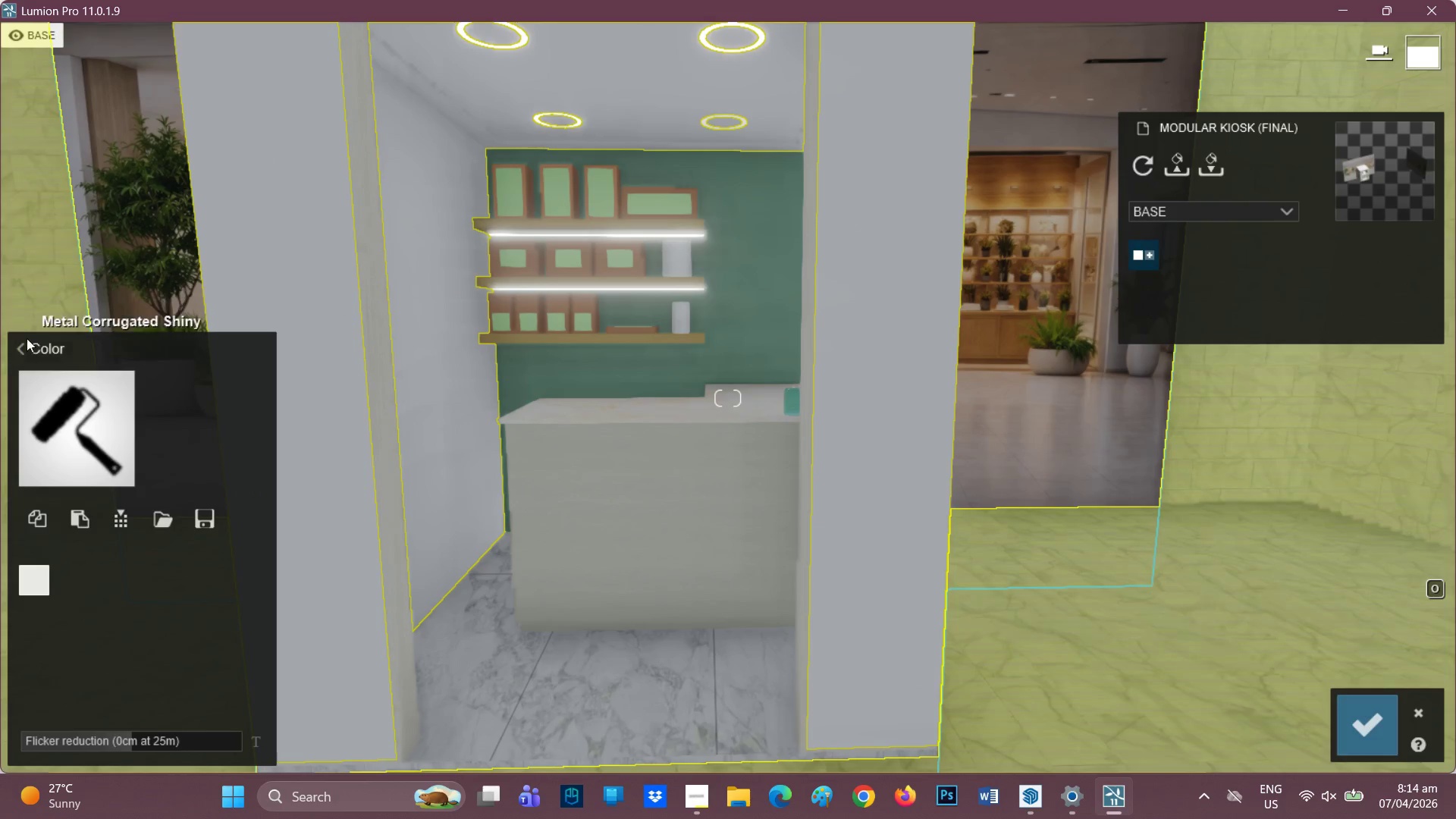 
left_click([21, 349])
 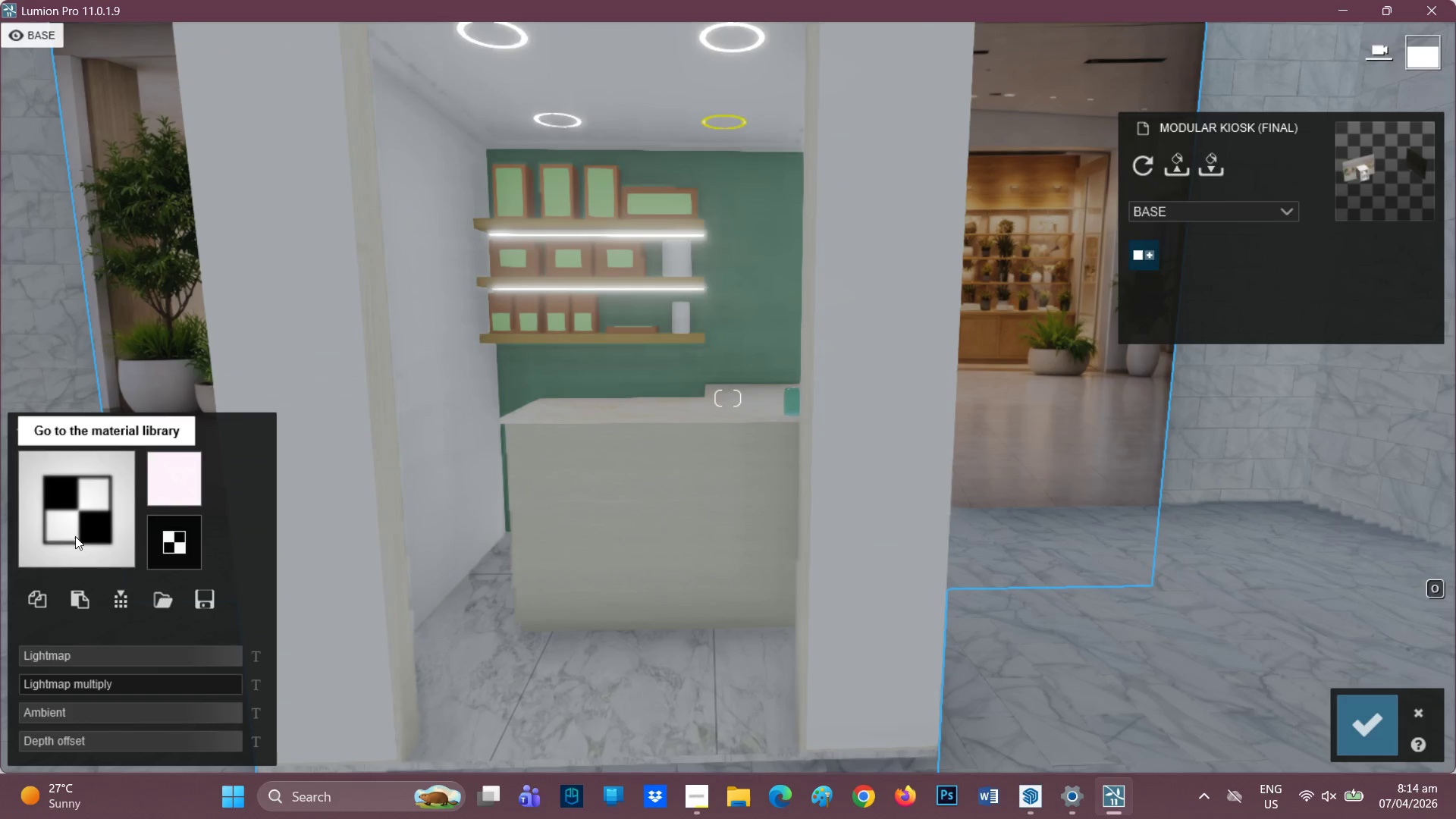 
left_click([27, 426])
 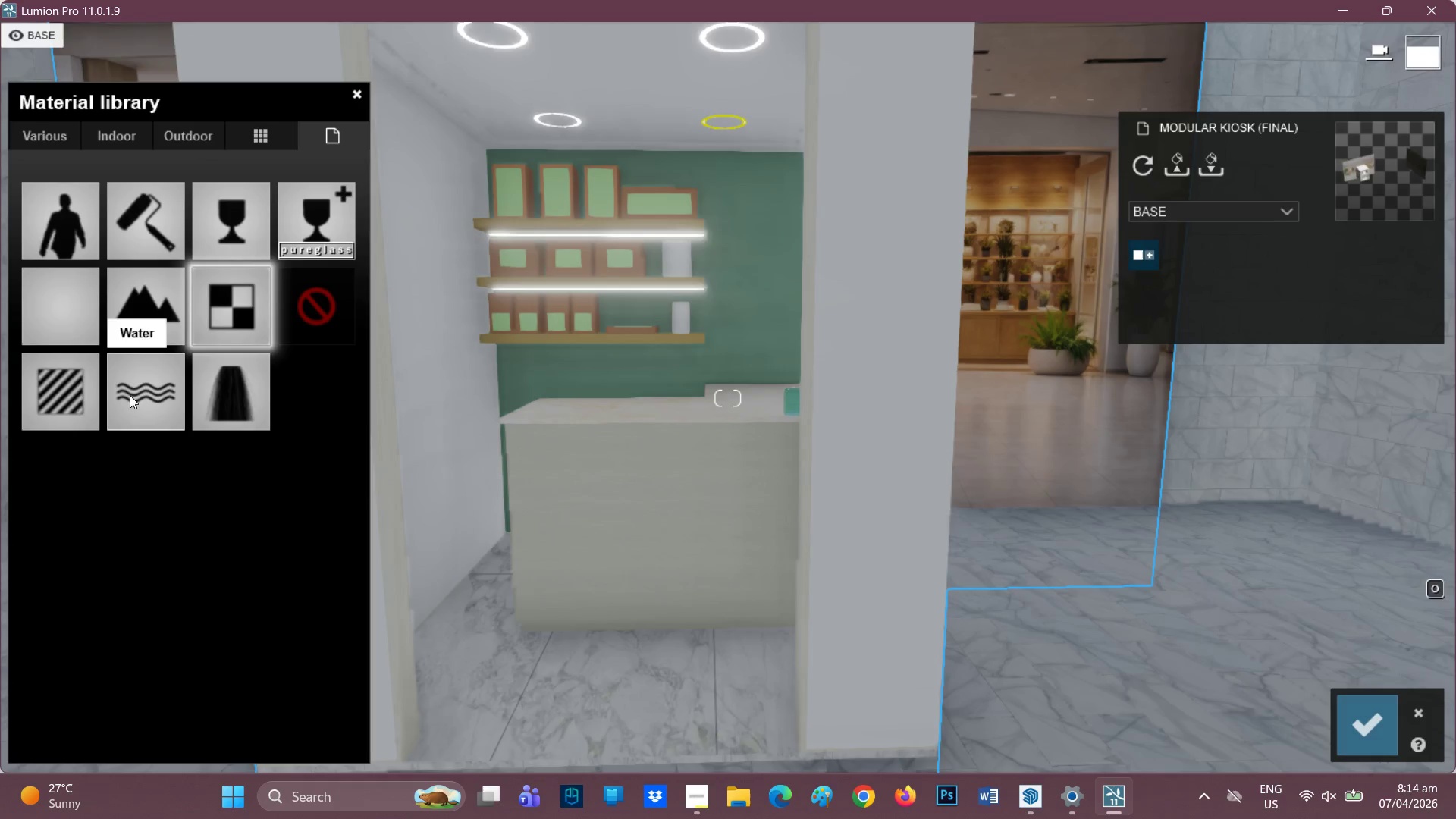 
left_click([61, 395])
 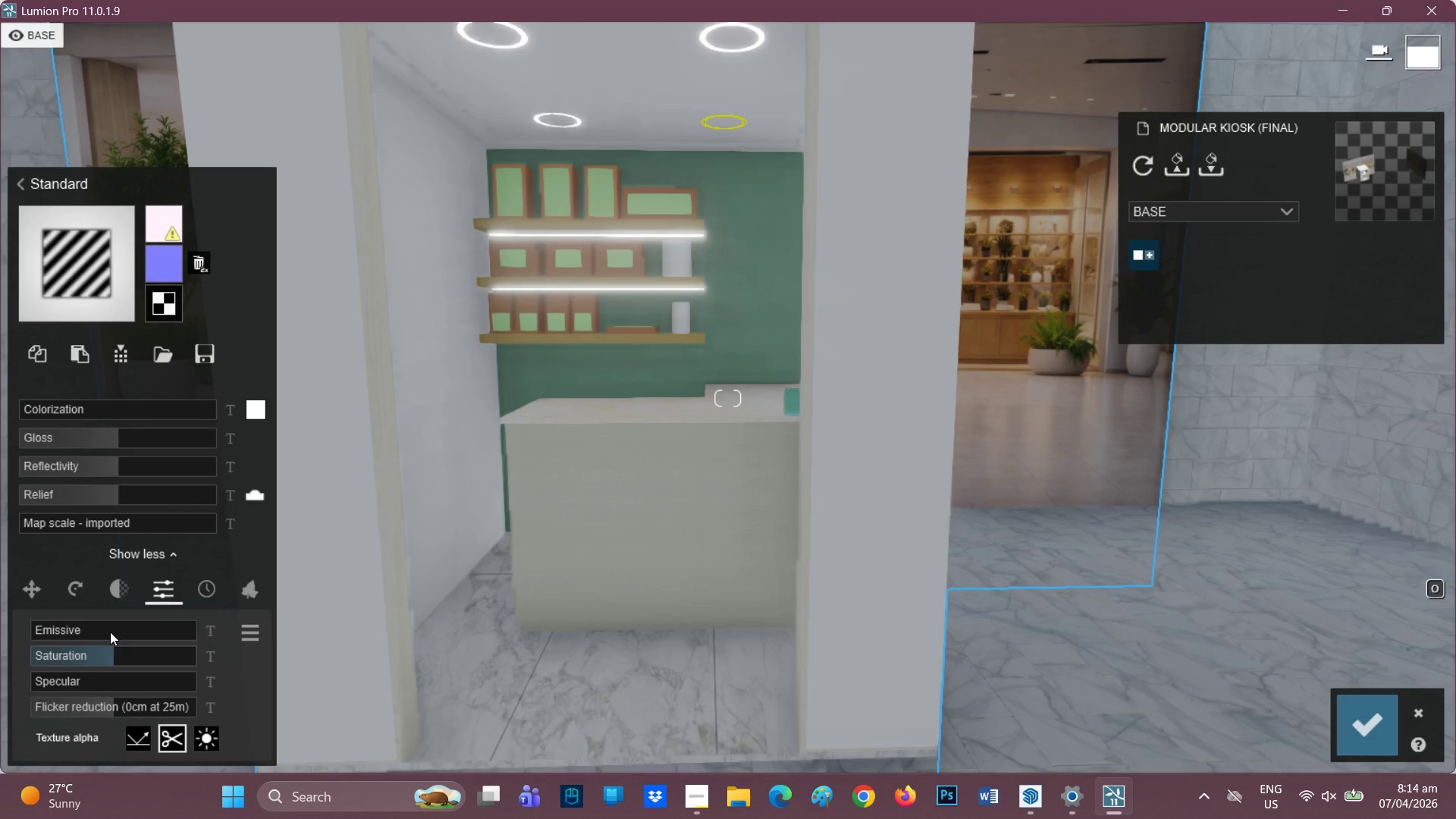 
left_click([88, 623])
 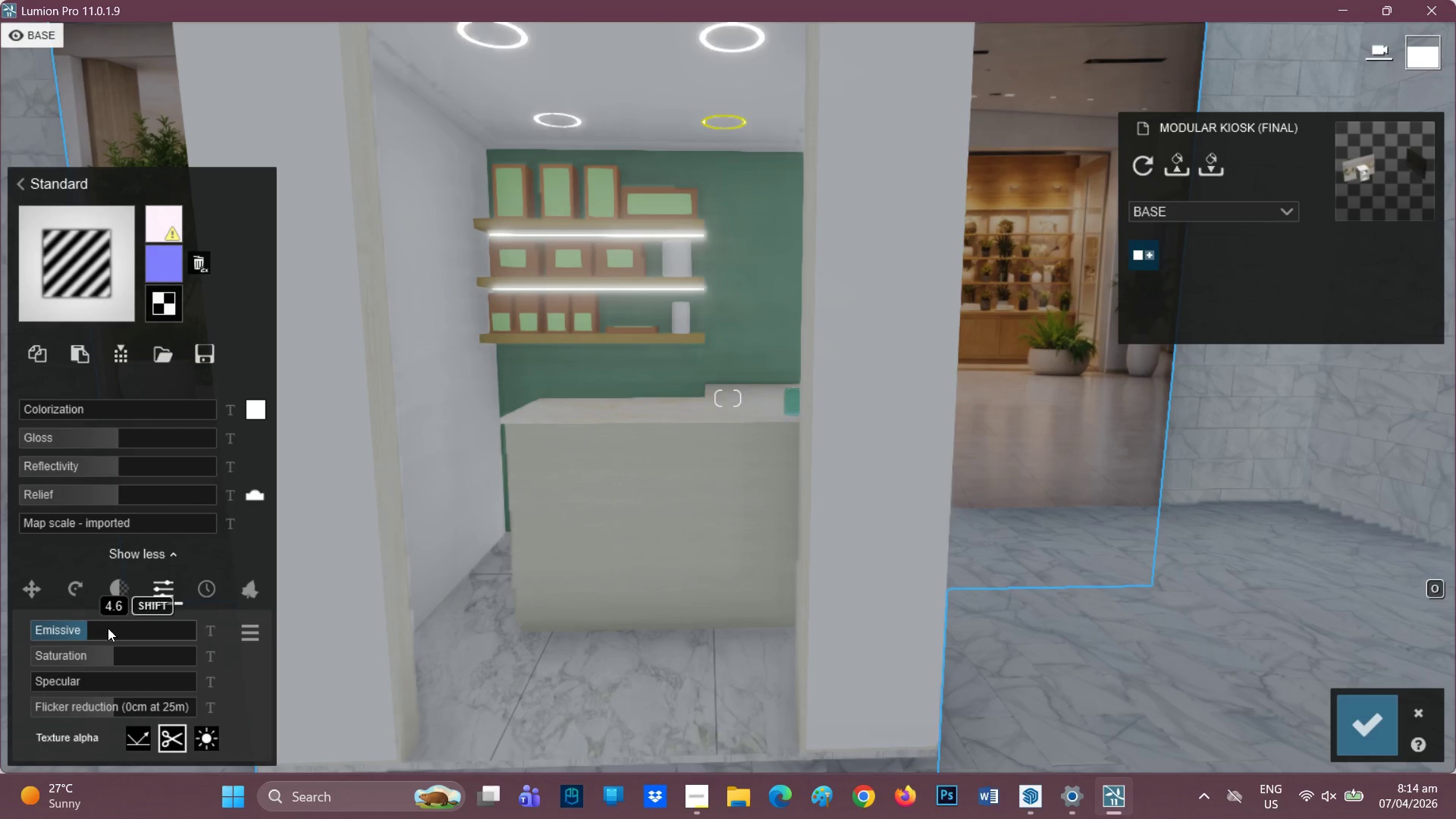 
left_click([112, 631])
 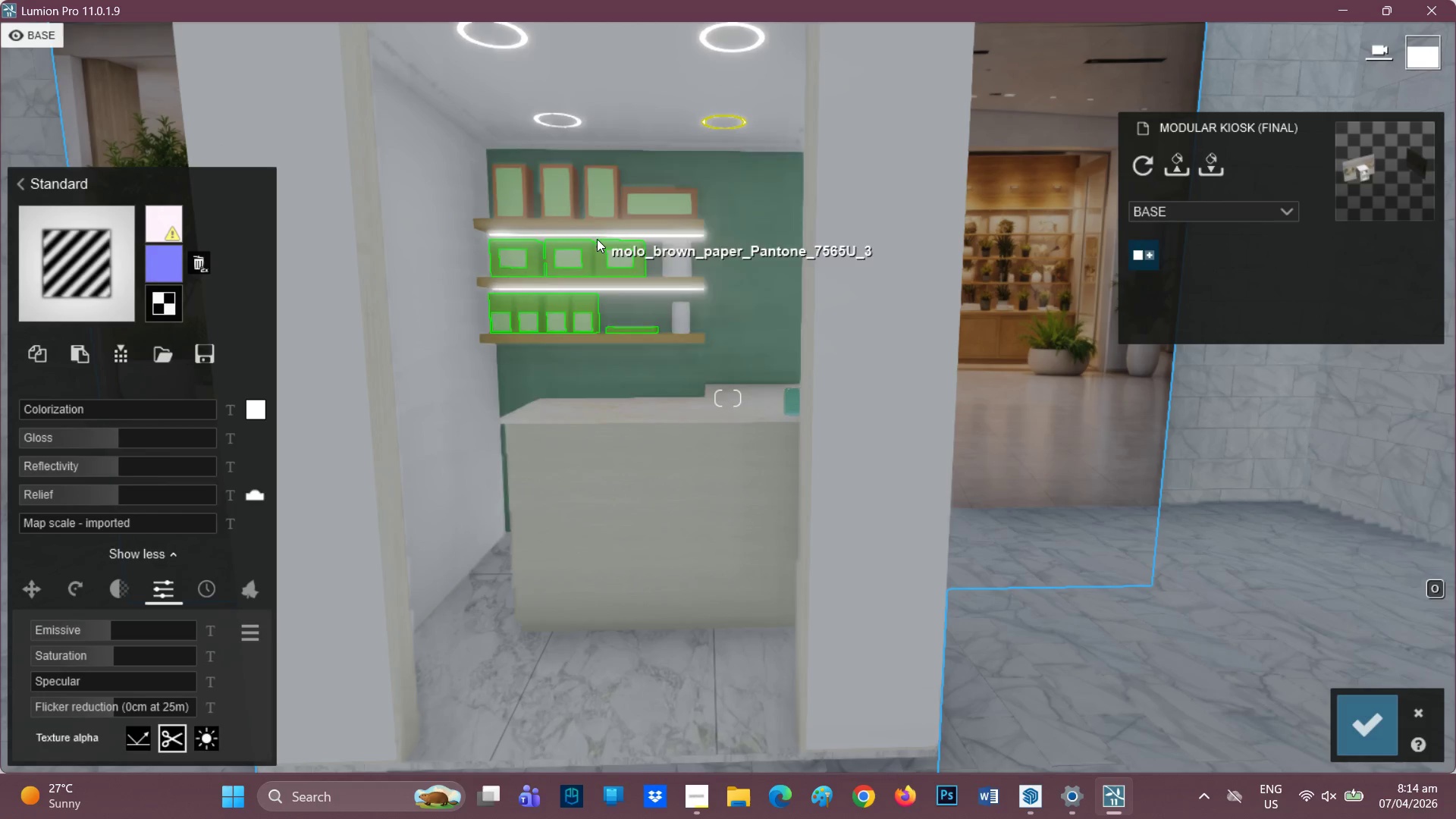 
left_click([598, 236])
 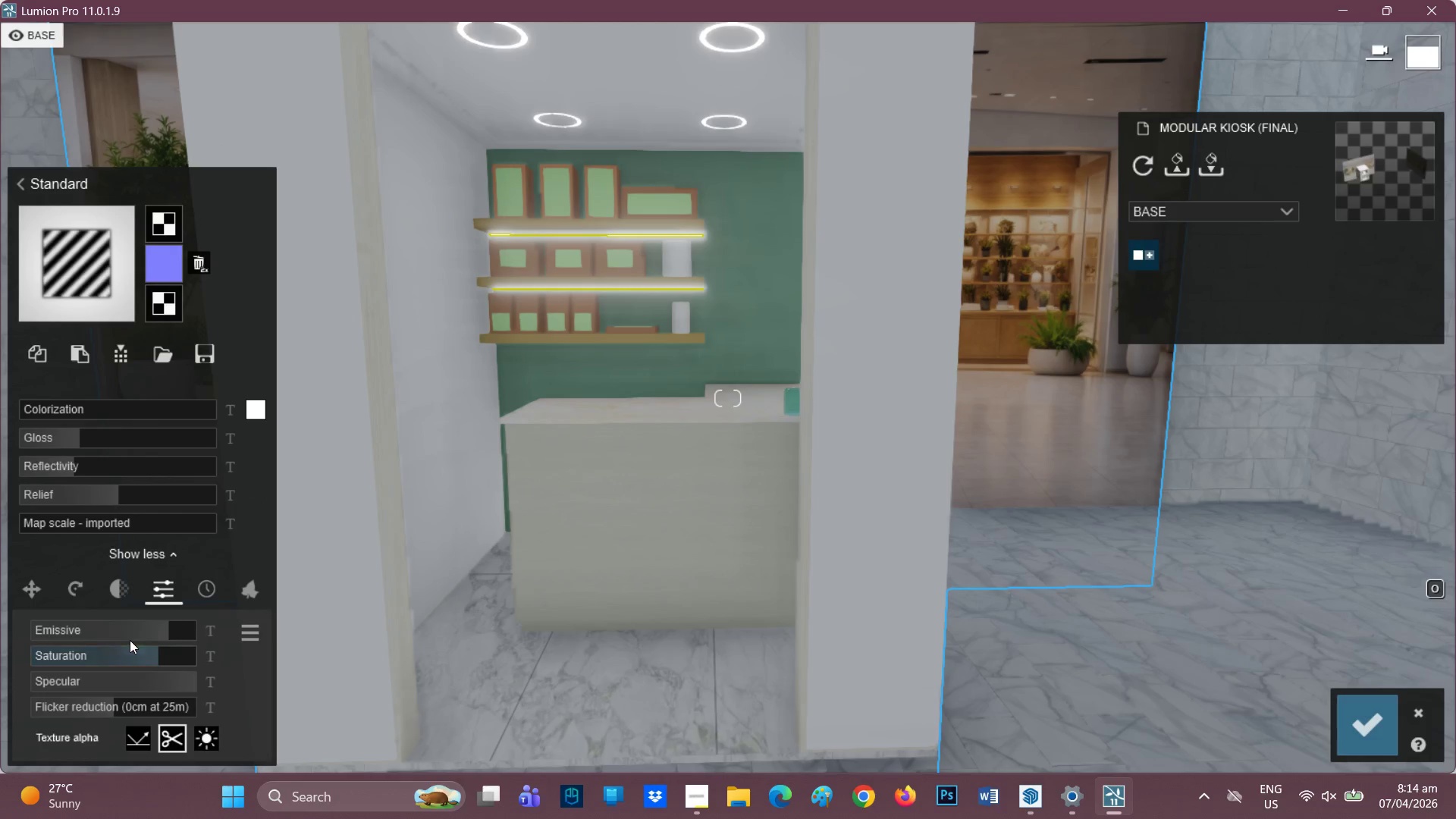 
left_click_drag(start_coordinate=[139, 632], to_coordinate=[133, 628])
 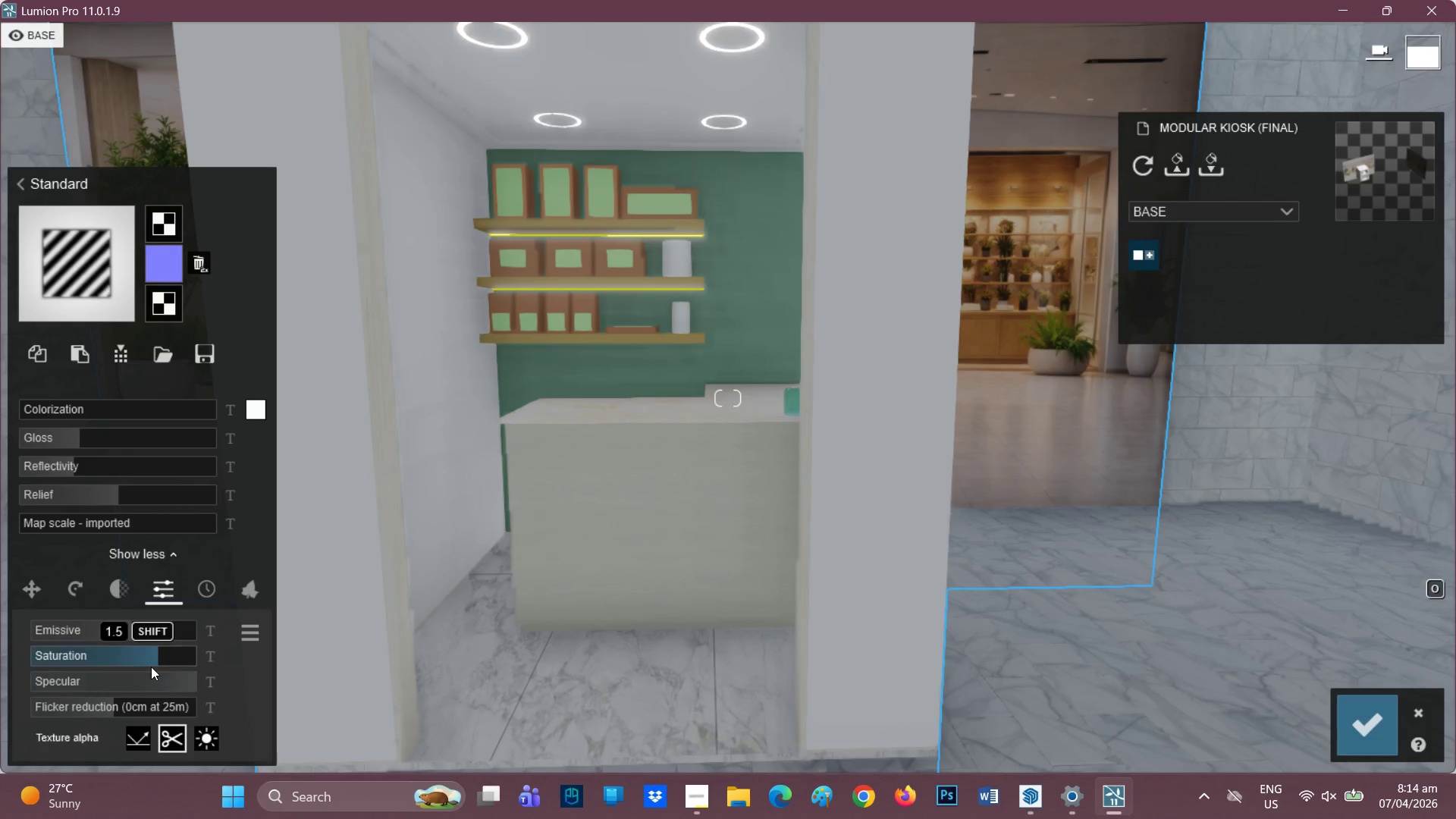 
left_click_drag(start_coordinate=[150, 661], to_coordinate=[61, 662])
 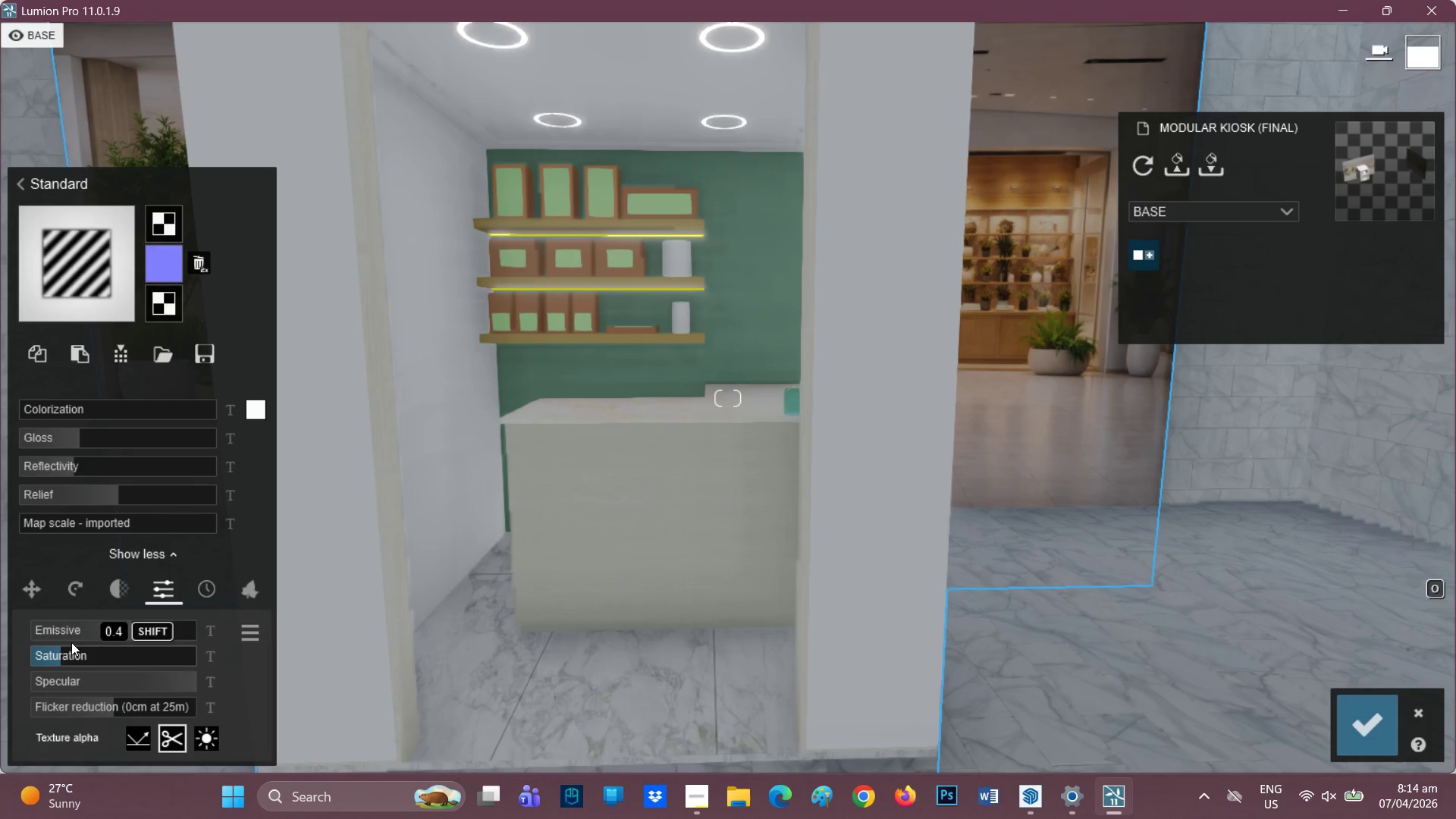 
left_click_drag(start_coordinate=[58, 655], to_coordinate=[2, 663])
 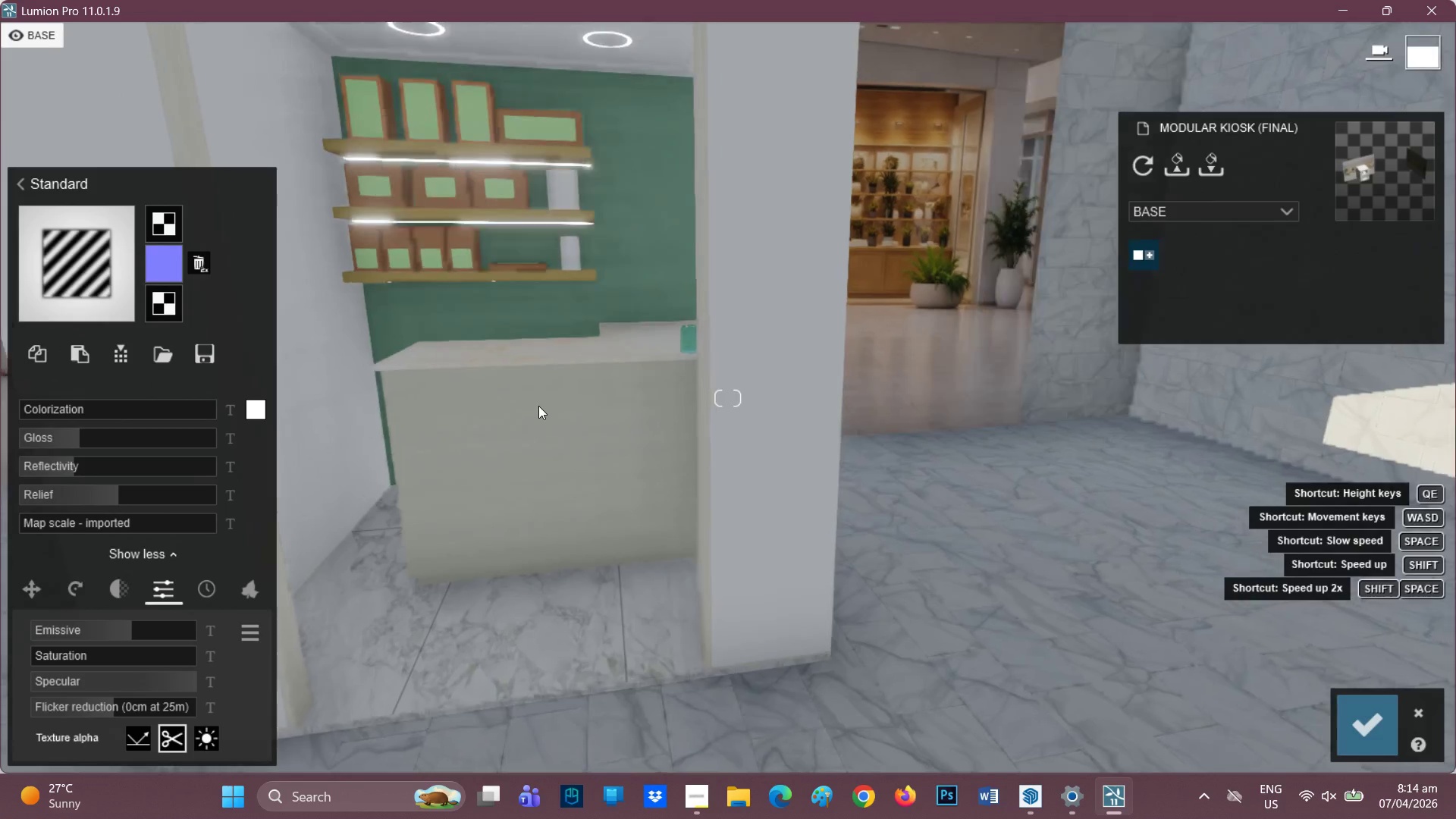 
scroll: coordinate [466, 287], scroll_direction: down, amount: 3.0
 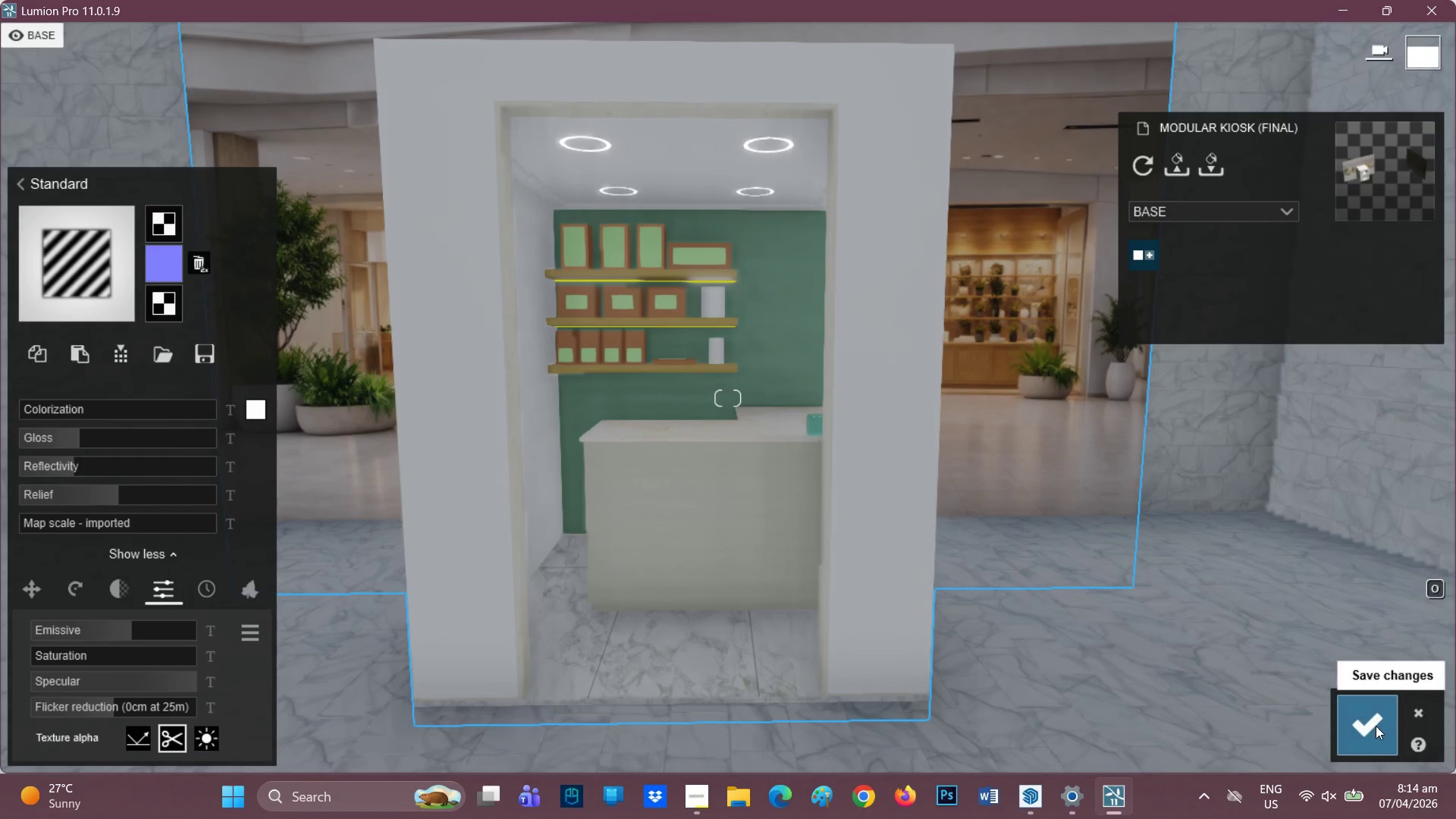 
left_click([1370, 726])
 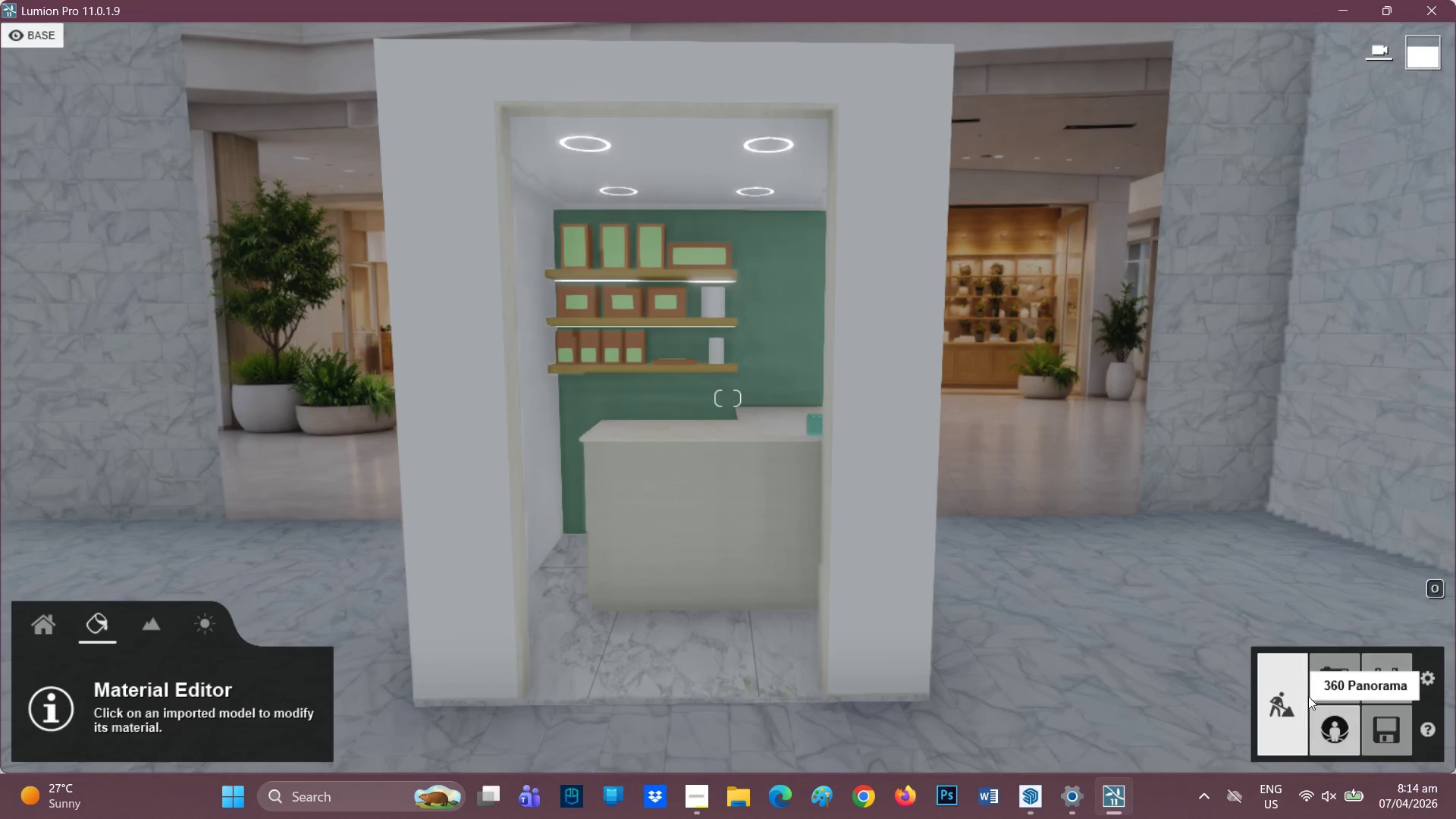 
left_click([1331, 678])
 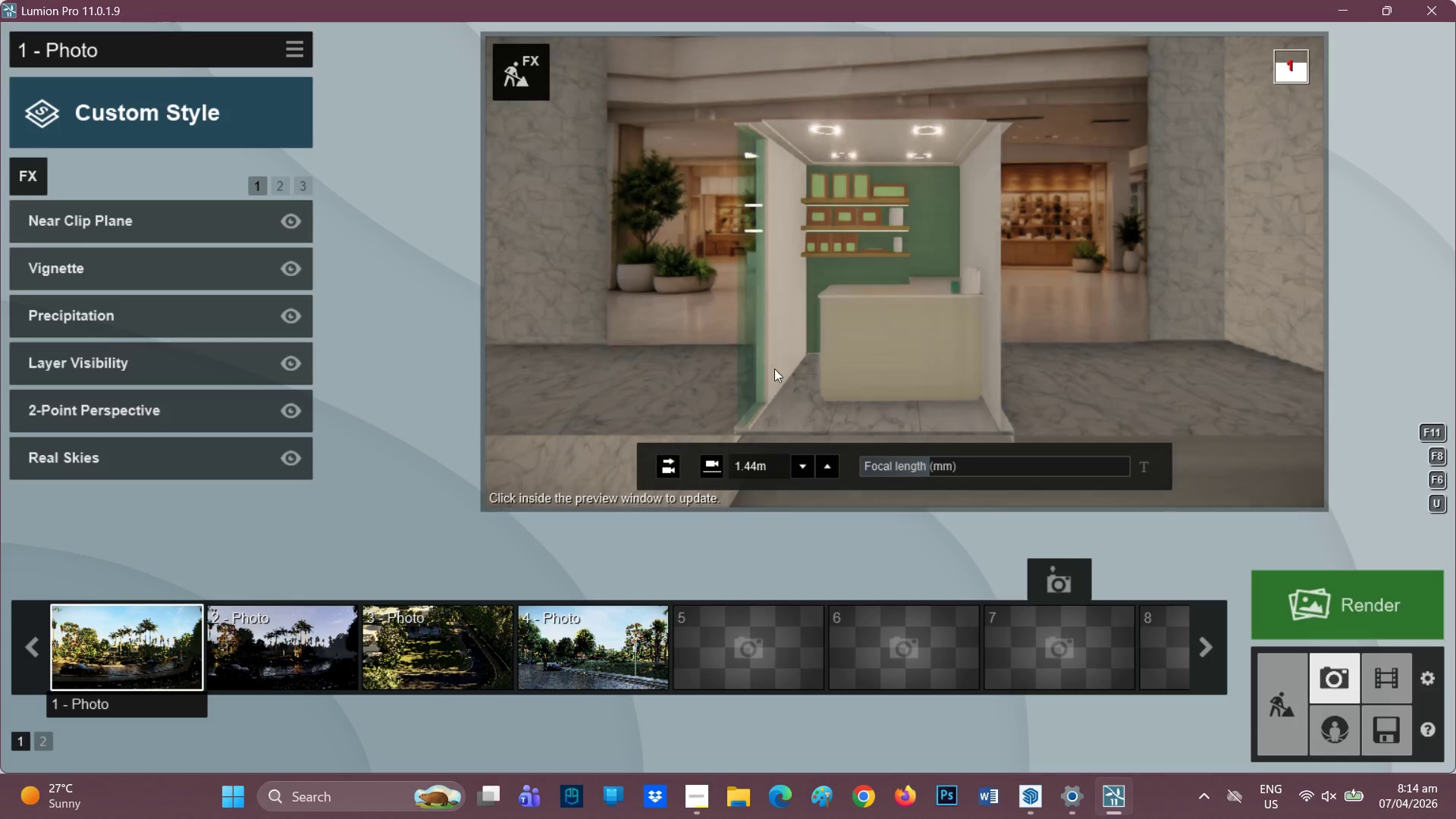 
scroll: coordinate [926, 243], scroll_direction: none, amount: 0.0
 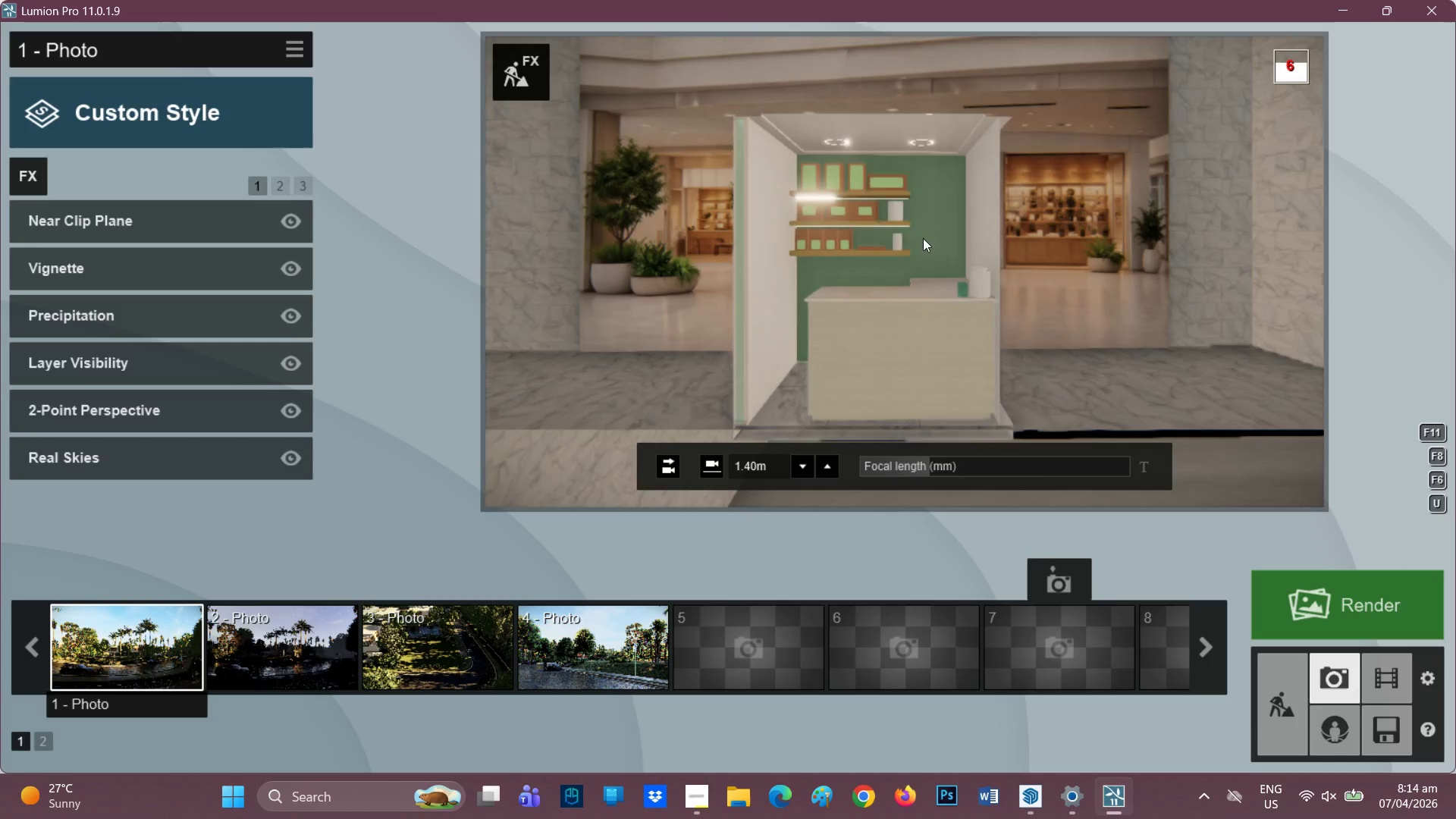 
scroll: coordinate [921, 229], scroll_direction: up, amount: 1.0
 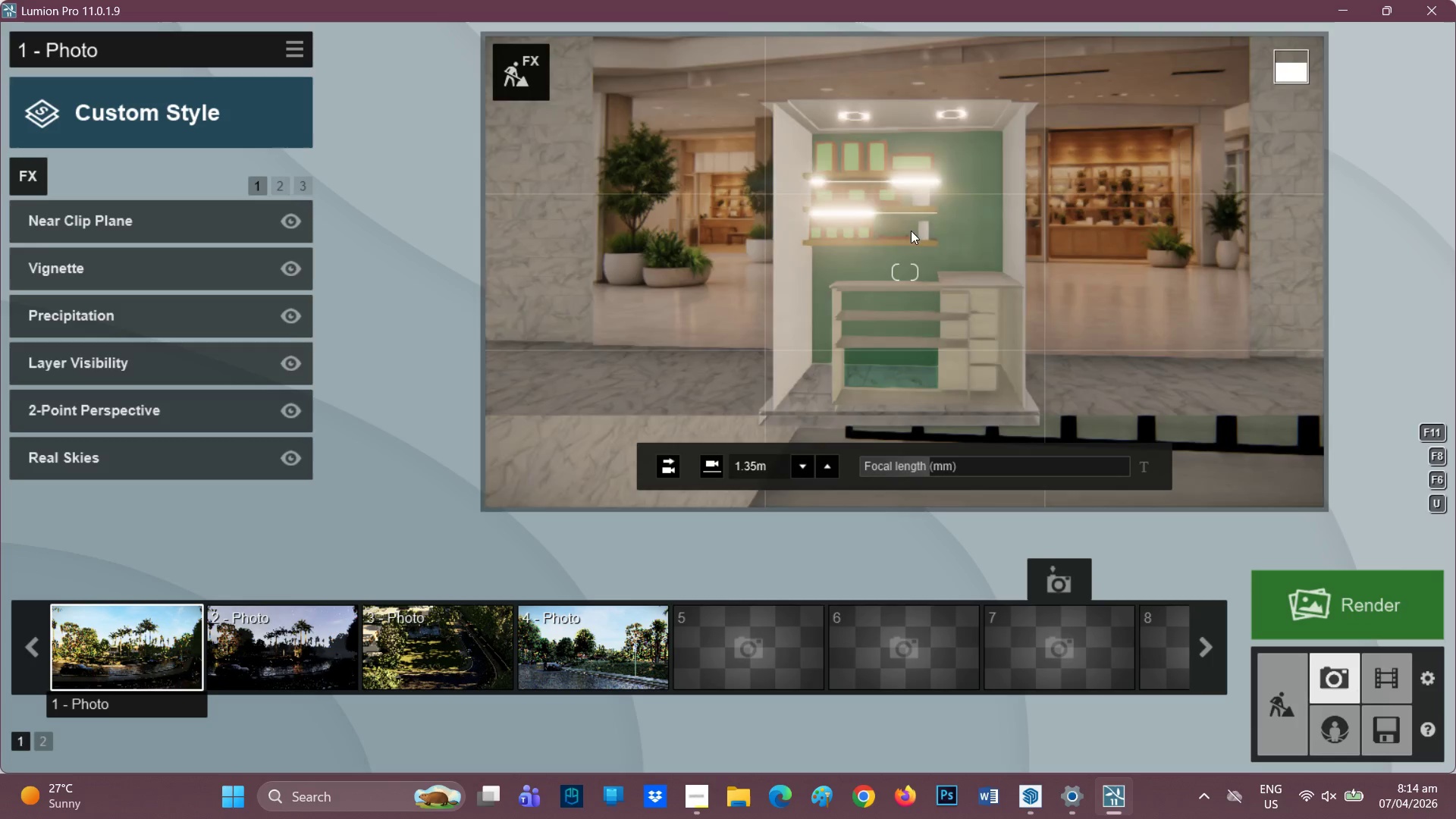 
scroll: coordinate [914, 232], scroll_direction: down, amount: 3.0
 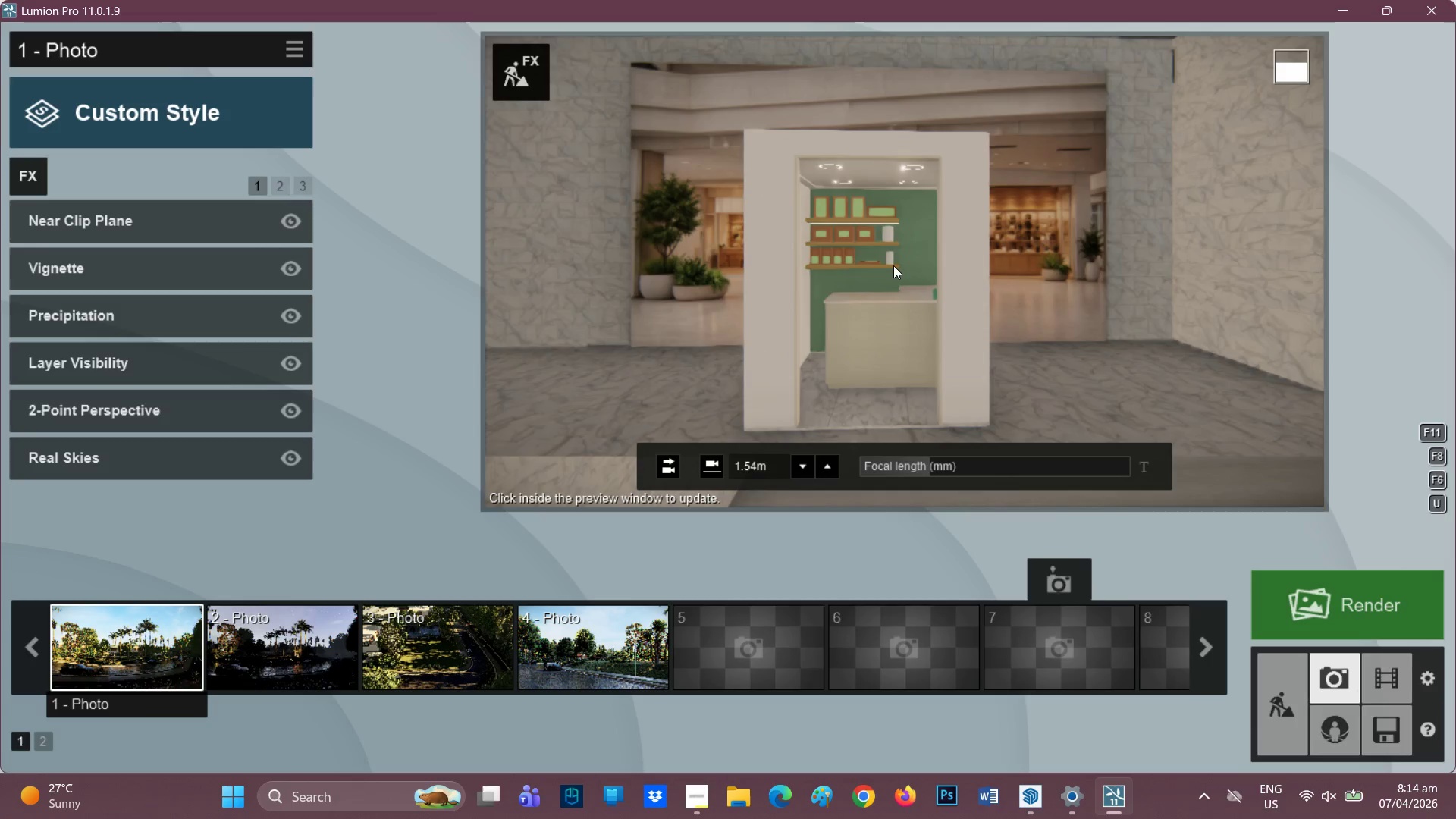 
scroll: coordinate [997, 302], scroll_direction: none, amount: 0.0
 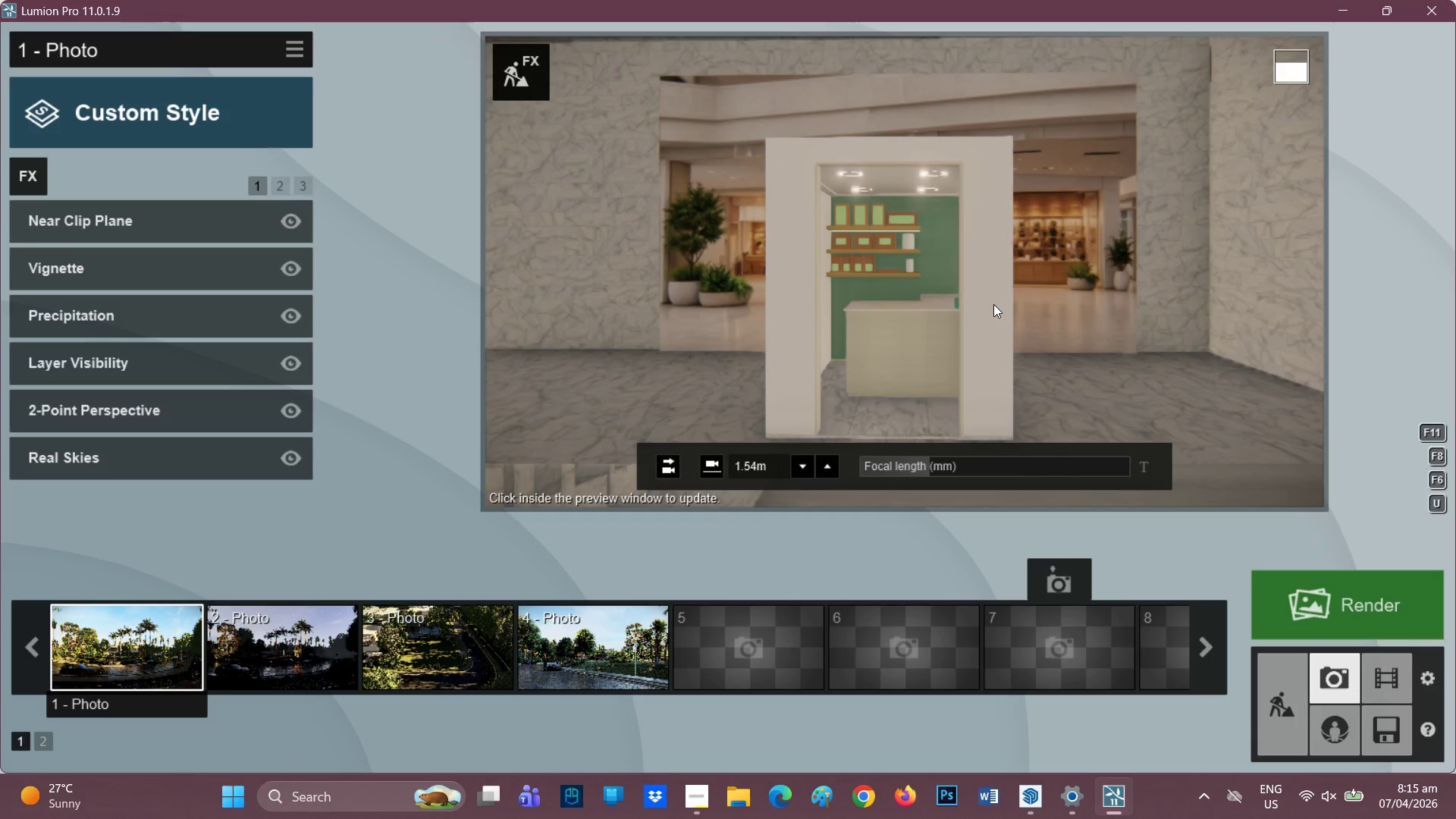 
key(Q)
 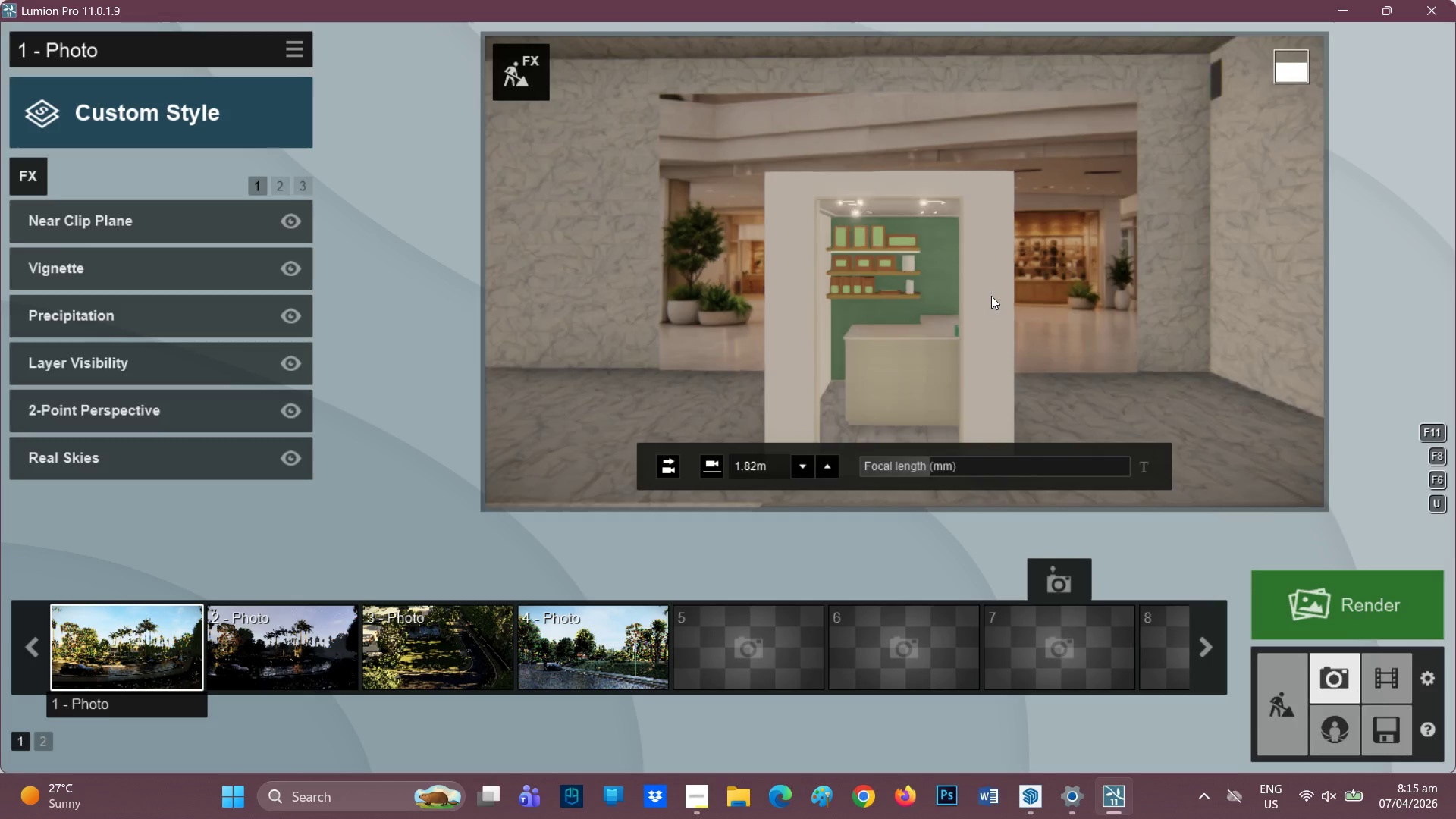 
scroll: coordinate [986, 327], scroll_direction: none, amount: 0.0
 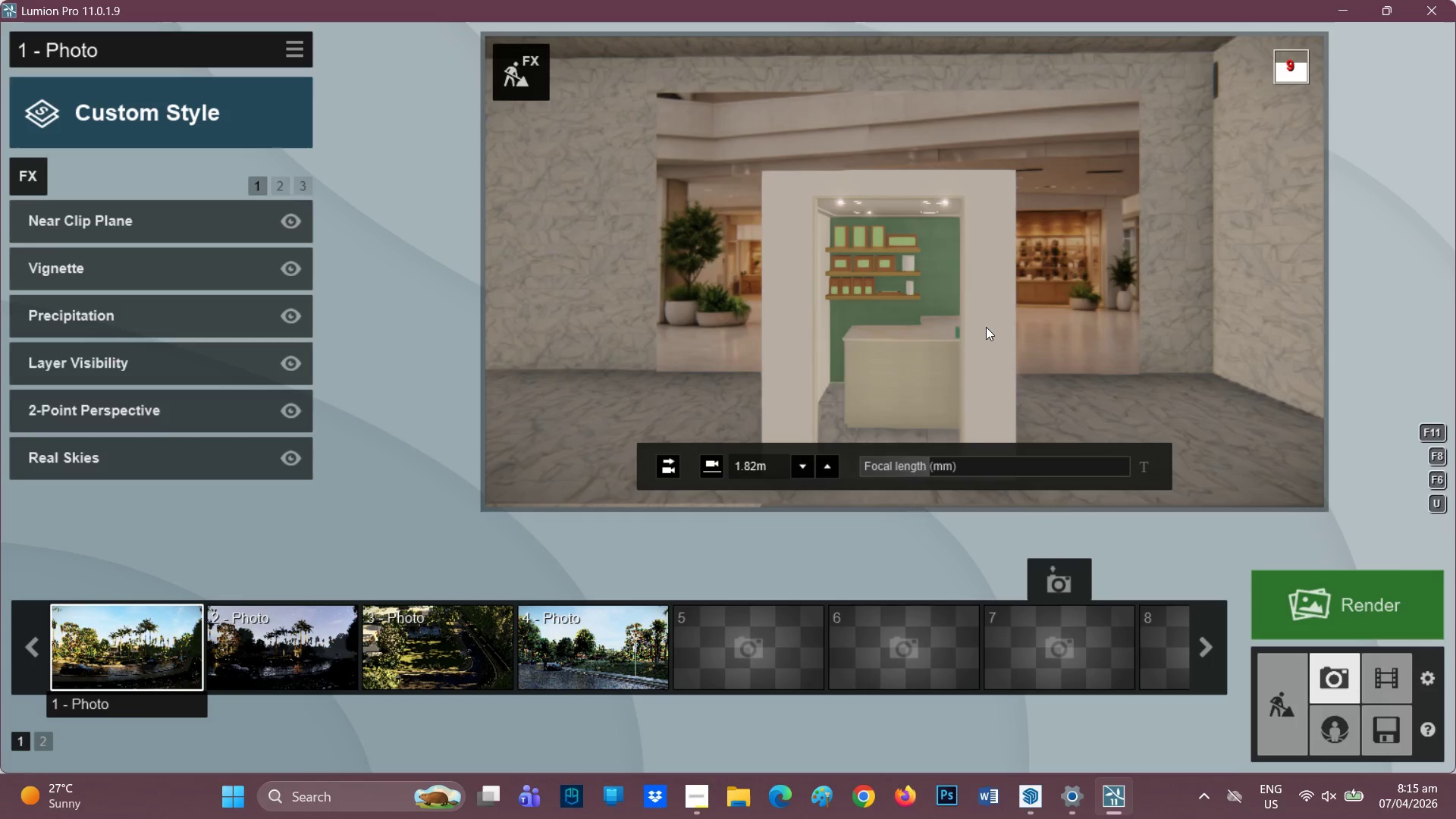 
key(E)
 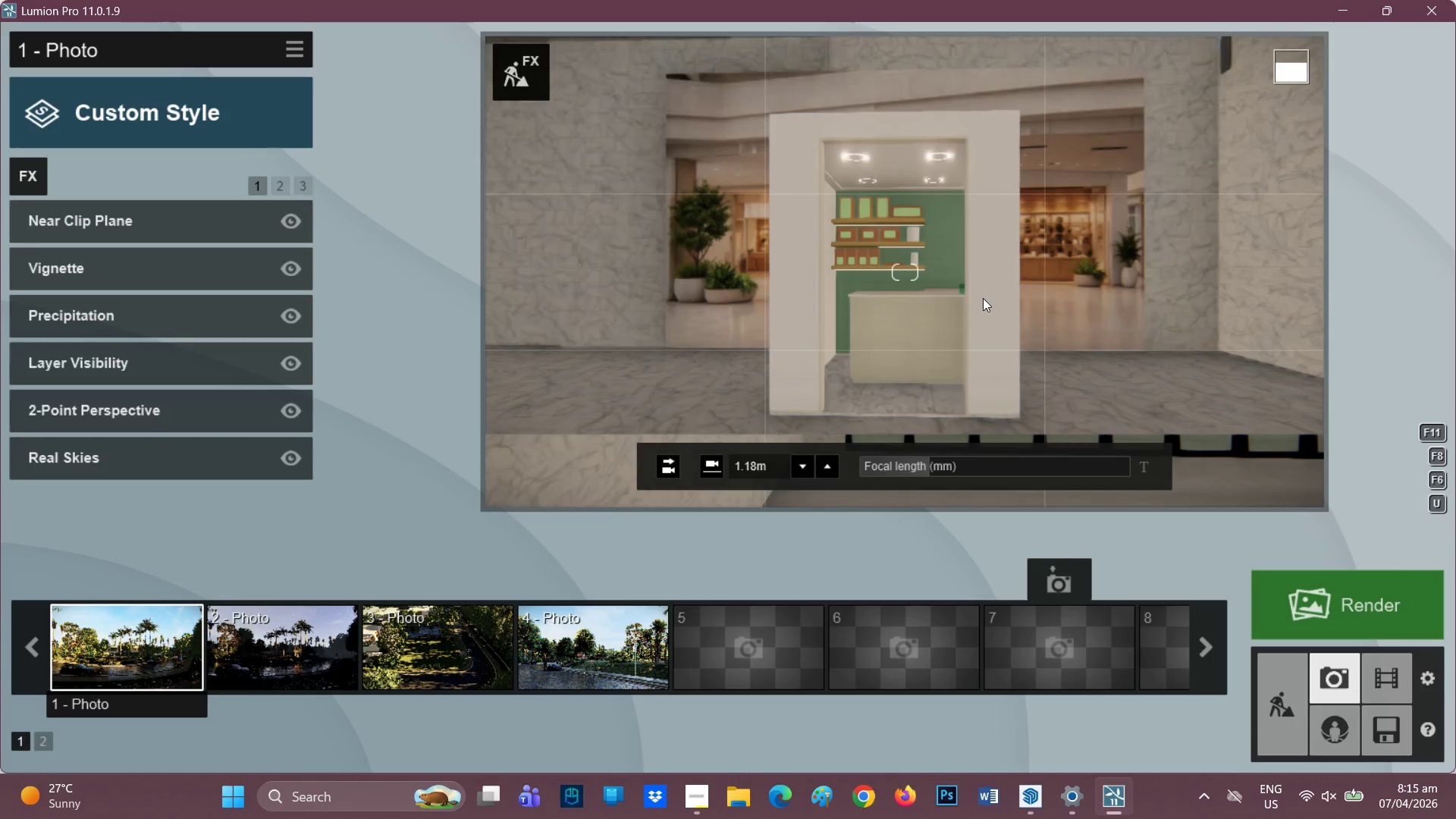 
wait(5.31)
 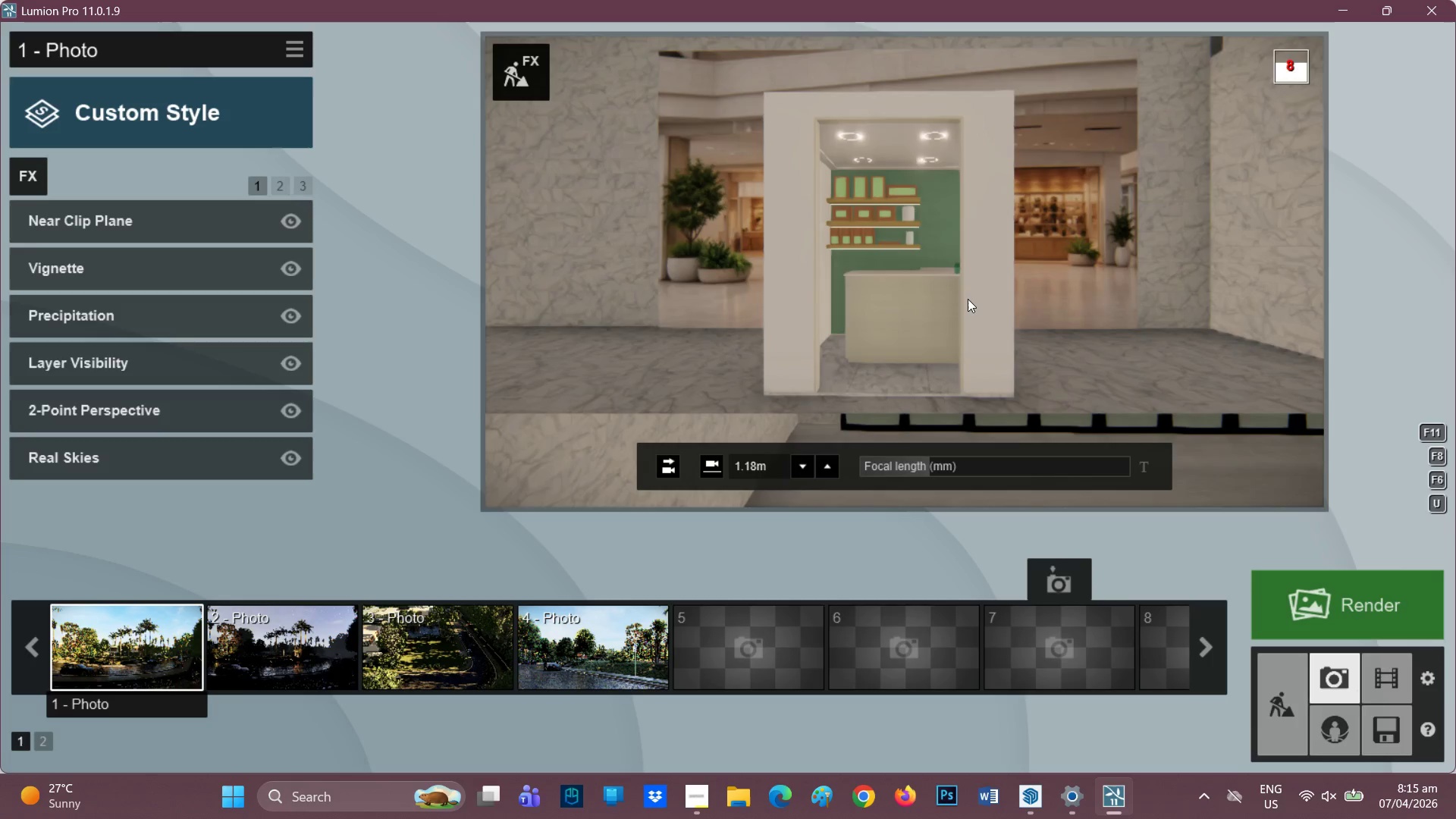 
scroll: coordinate [980, 306], scroll_direction: none, amount: 0.0
 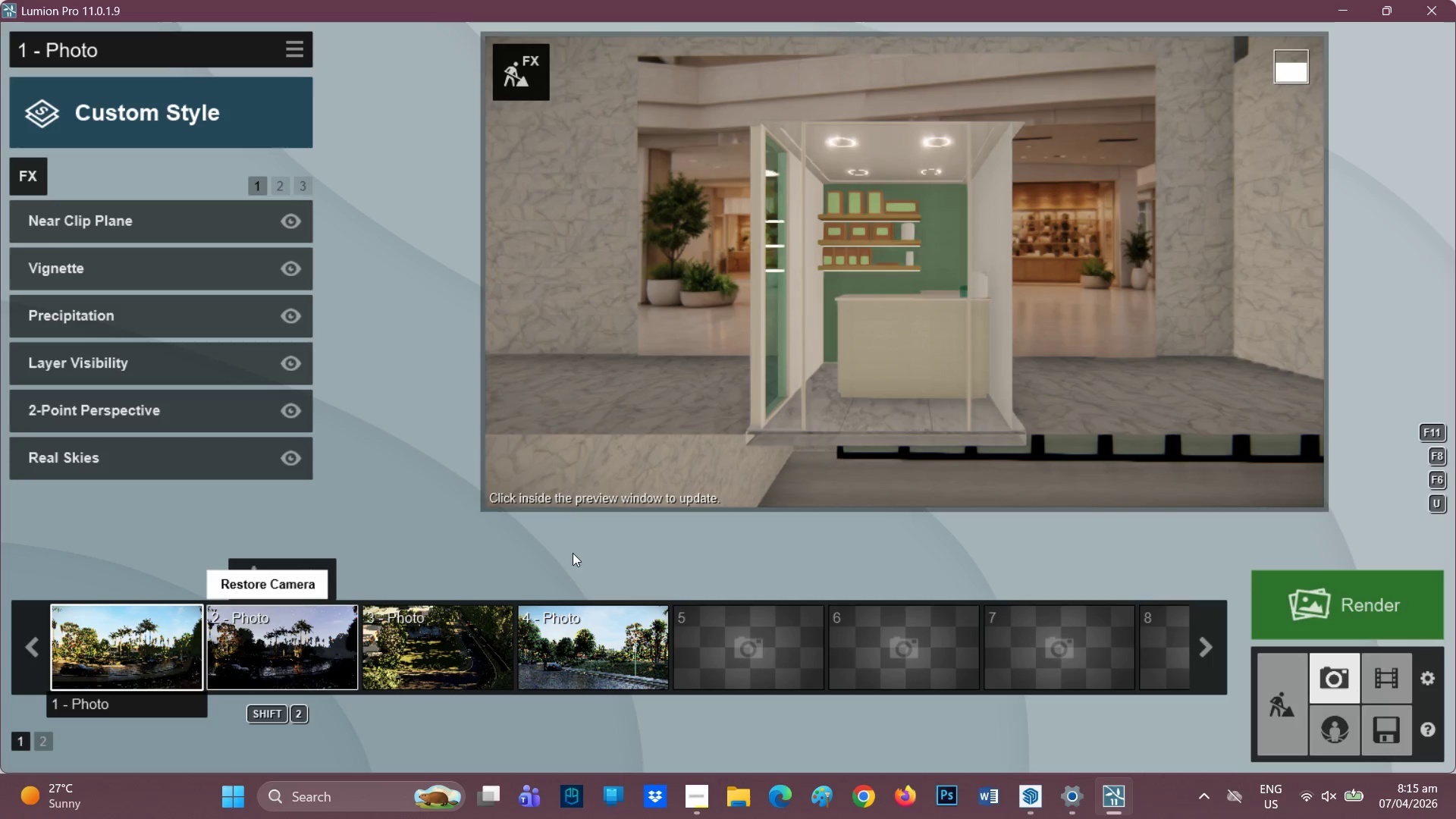 
scroll: coordinate [1005, 346], scroll_direction: up, amount: 5.0
 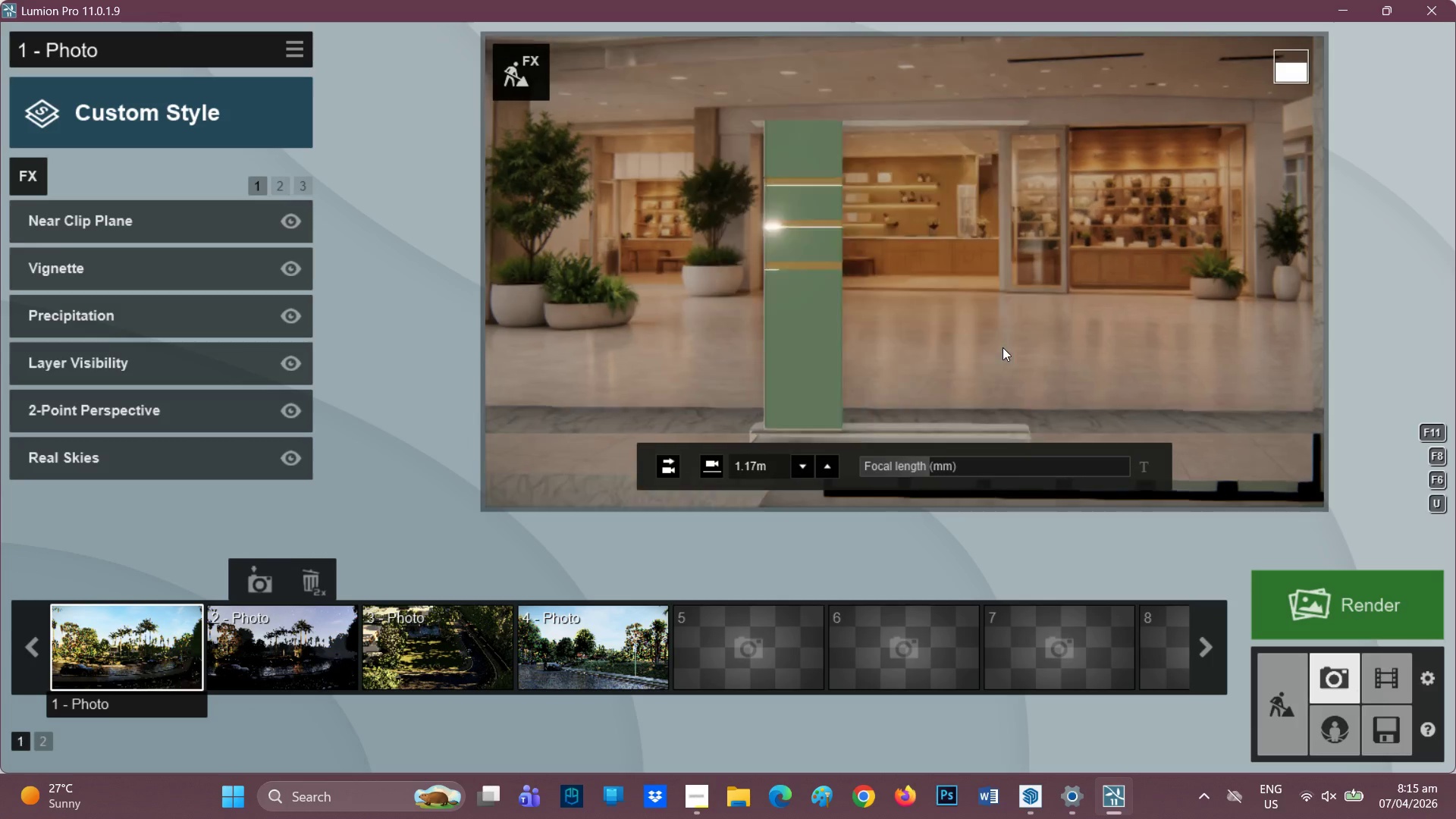 
scroll: coordinate [902, 450], scroll_direction: down, amount: 6.0
 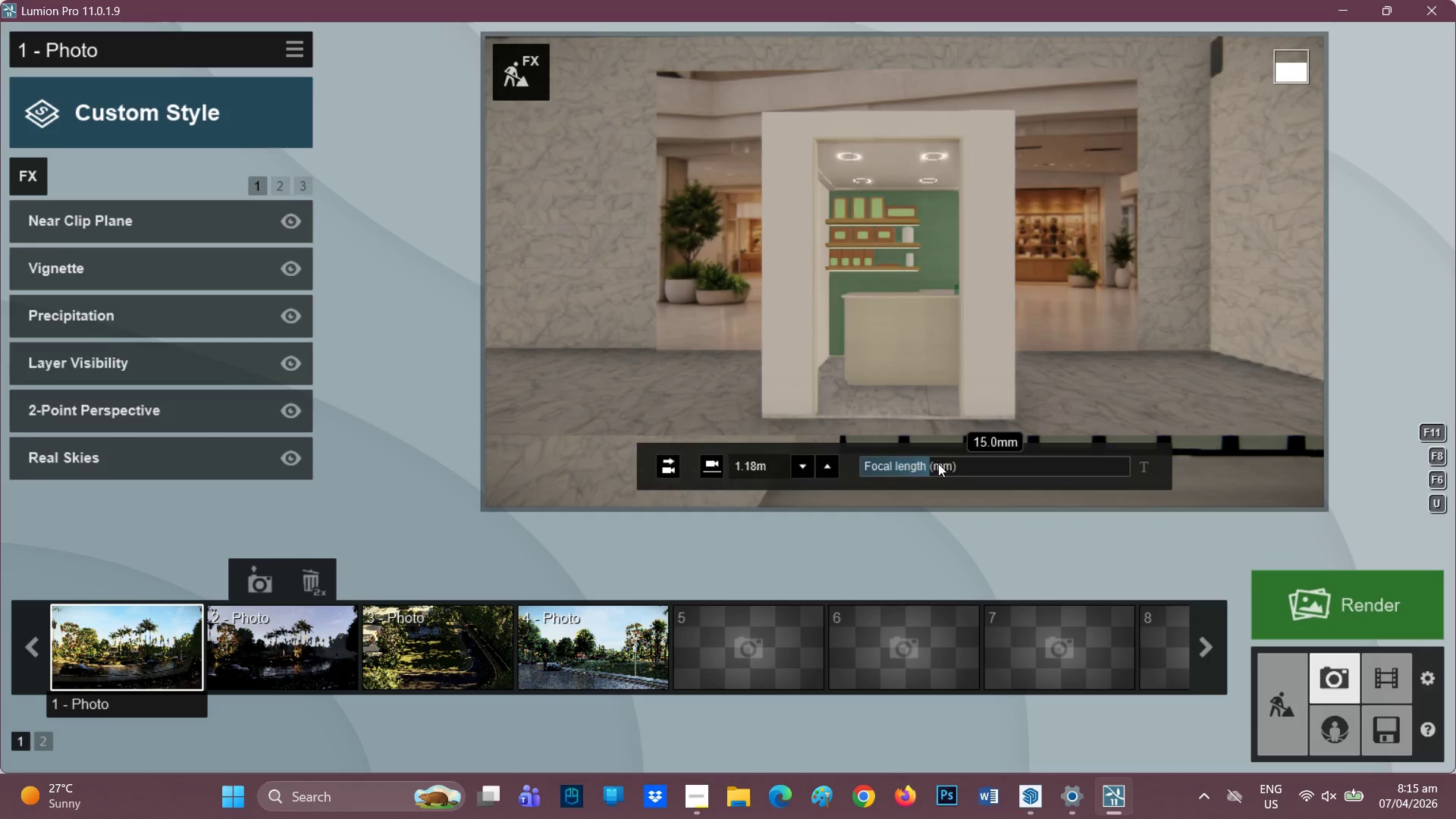 
left_click([957, 462])
 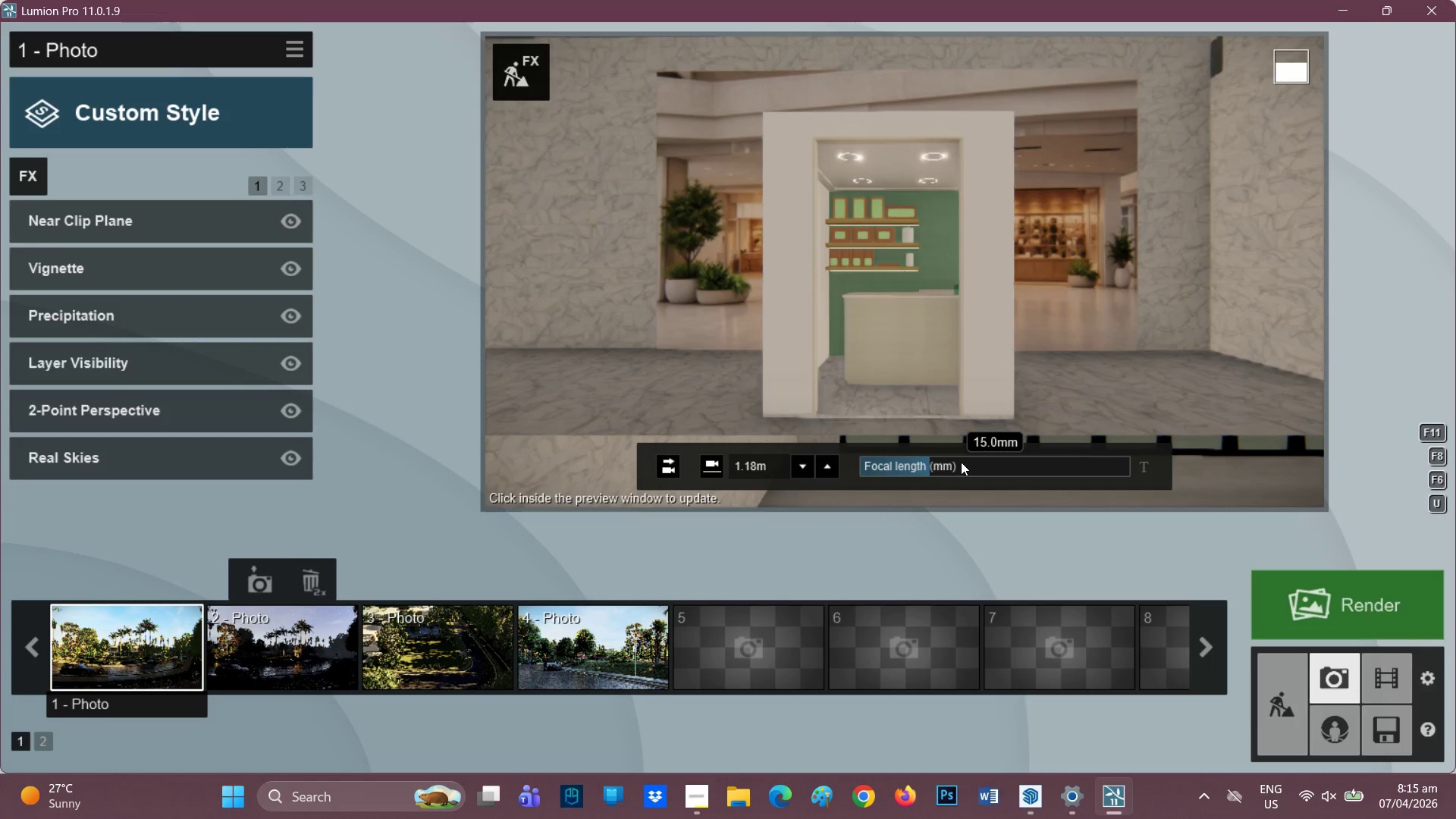 
left_click([963, 461])
 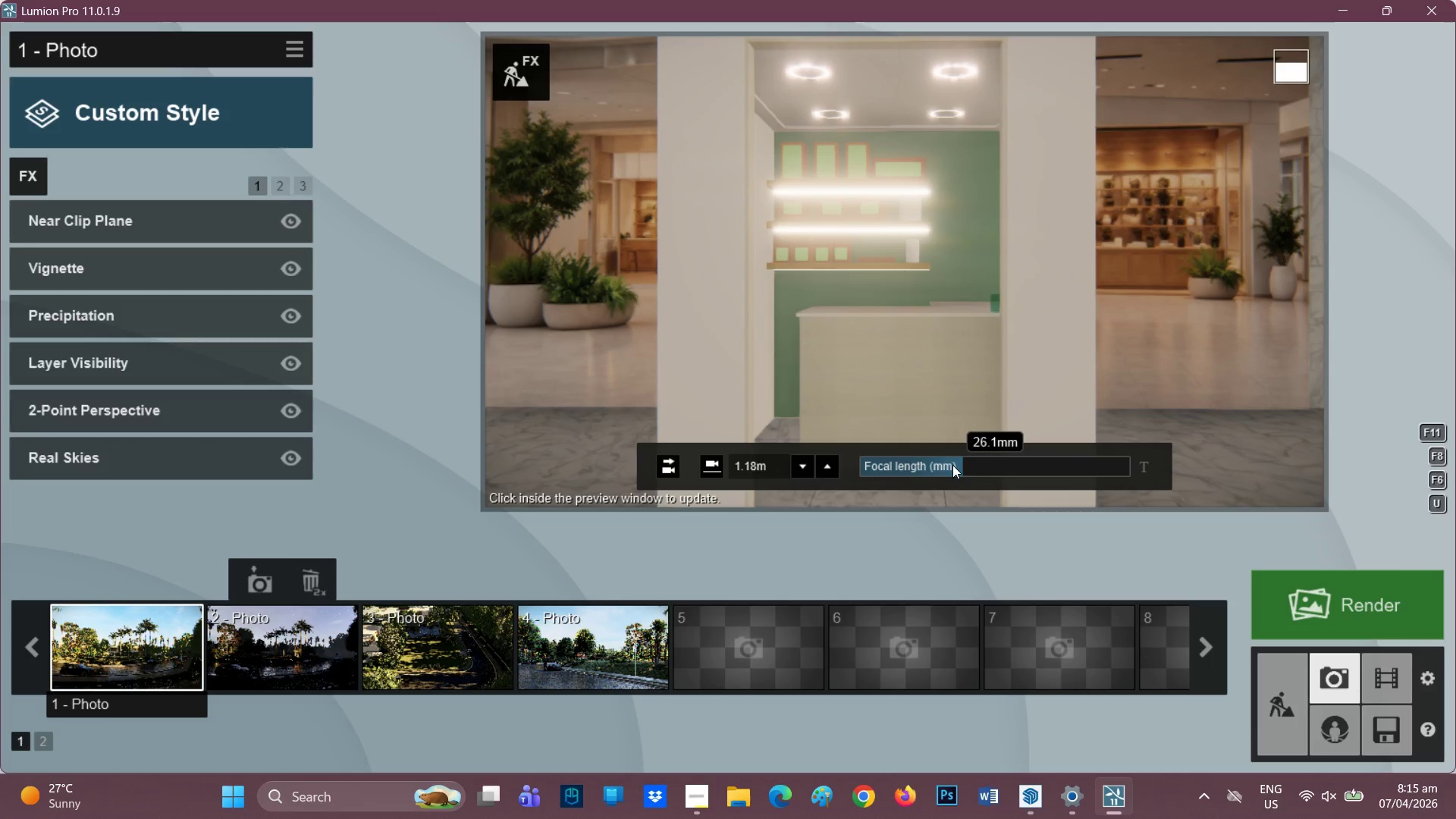 
scroll: coordinate [952, 457], scroll_direction: down, amount: 1.0
 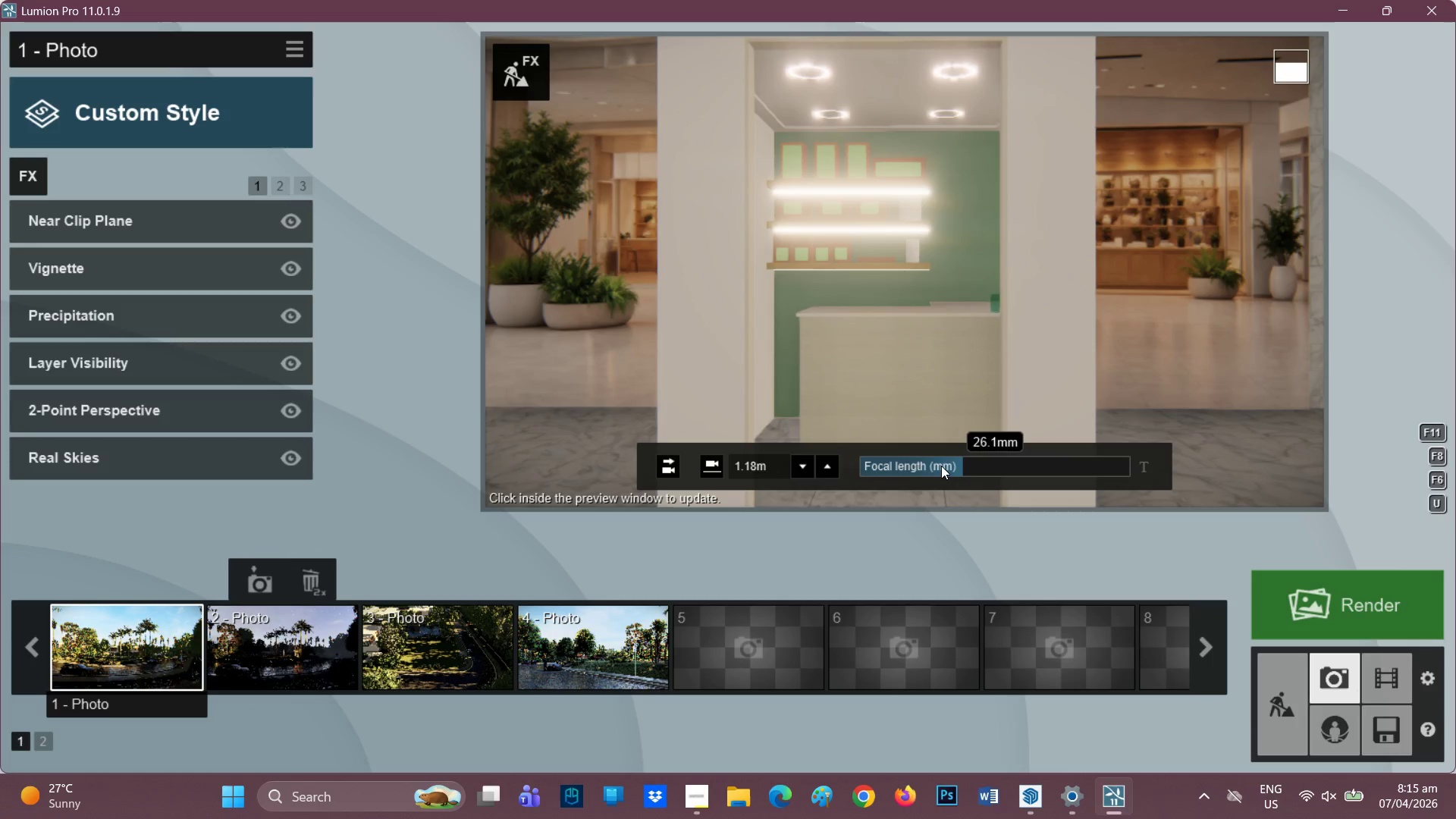 
left_click([941, 466])
 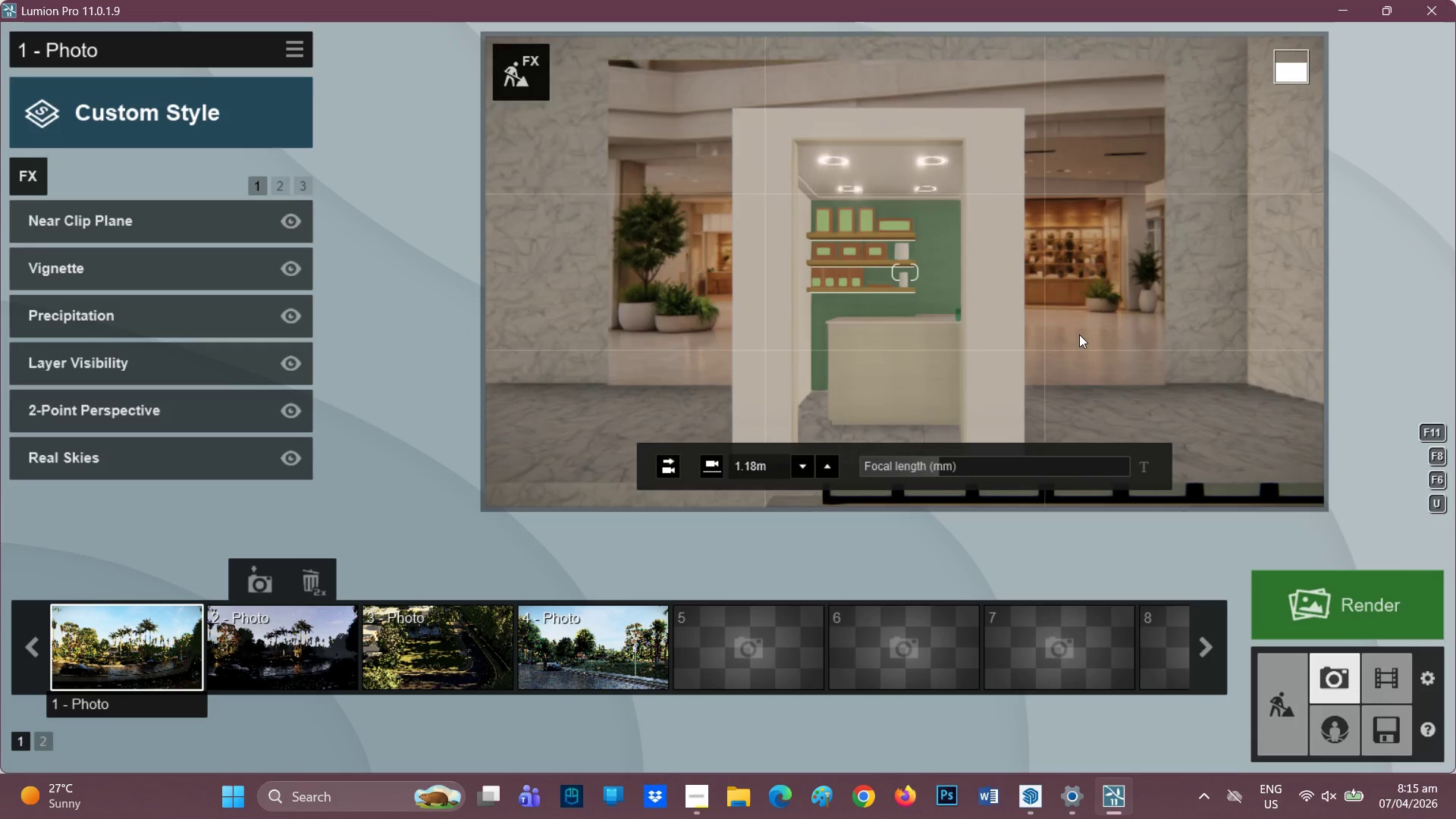 
wait(7.22)
 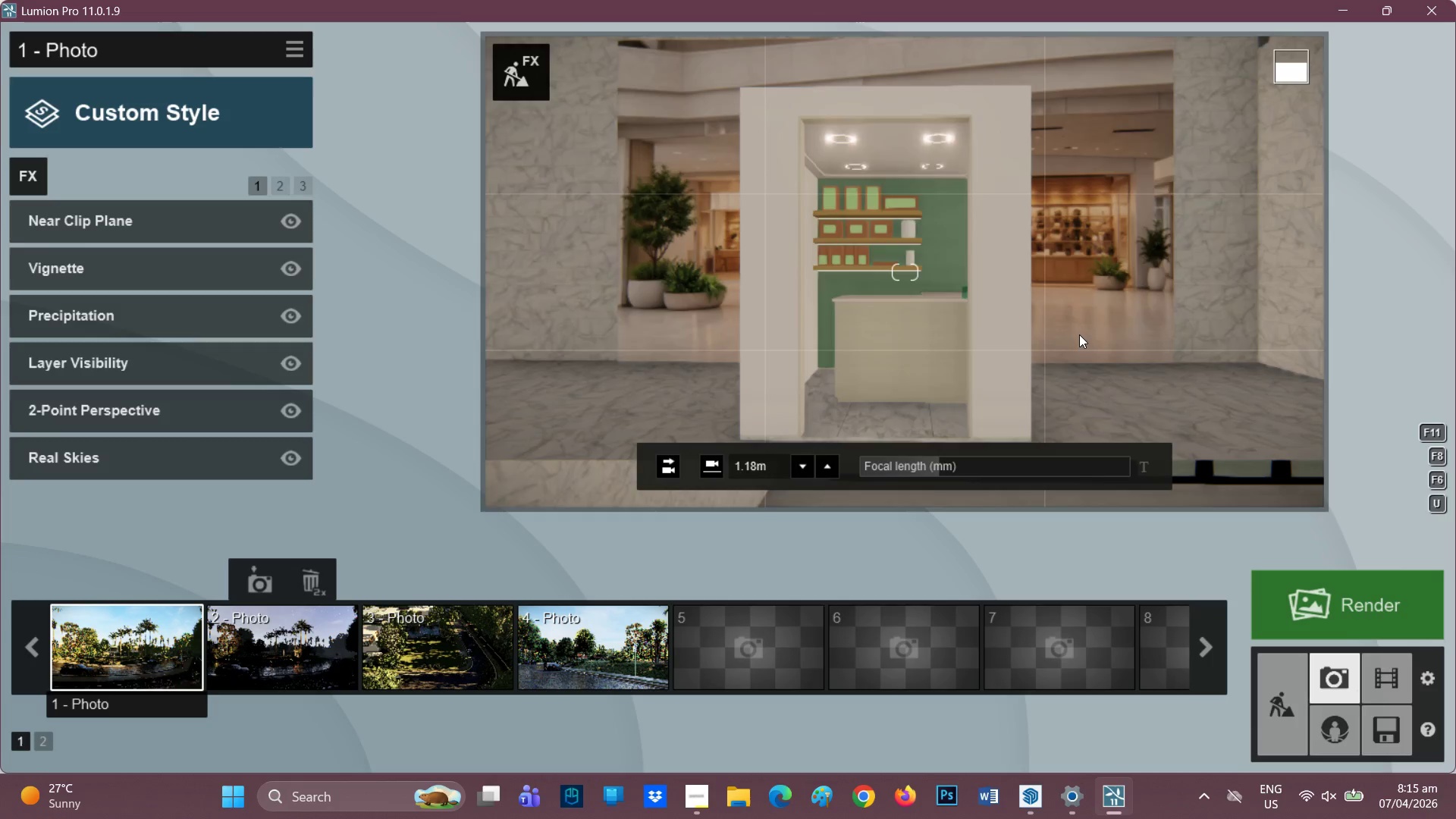 
left_click([1354, 620])
 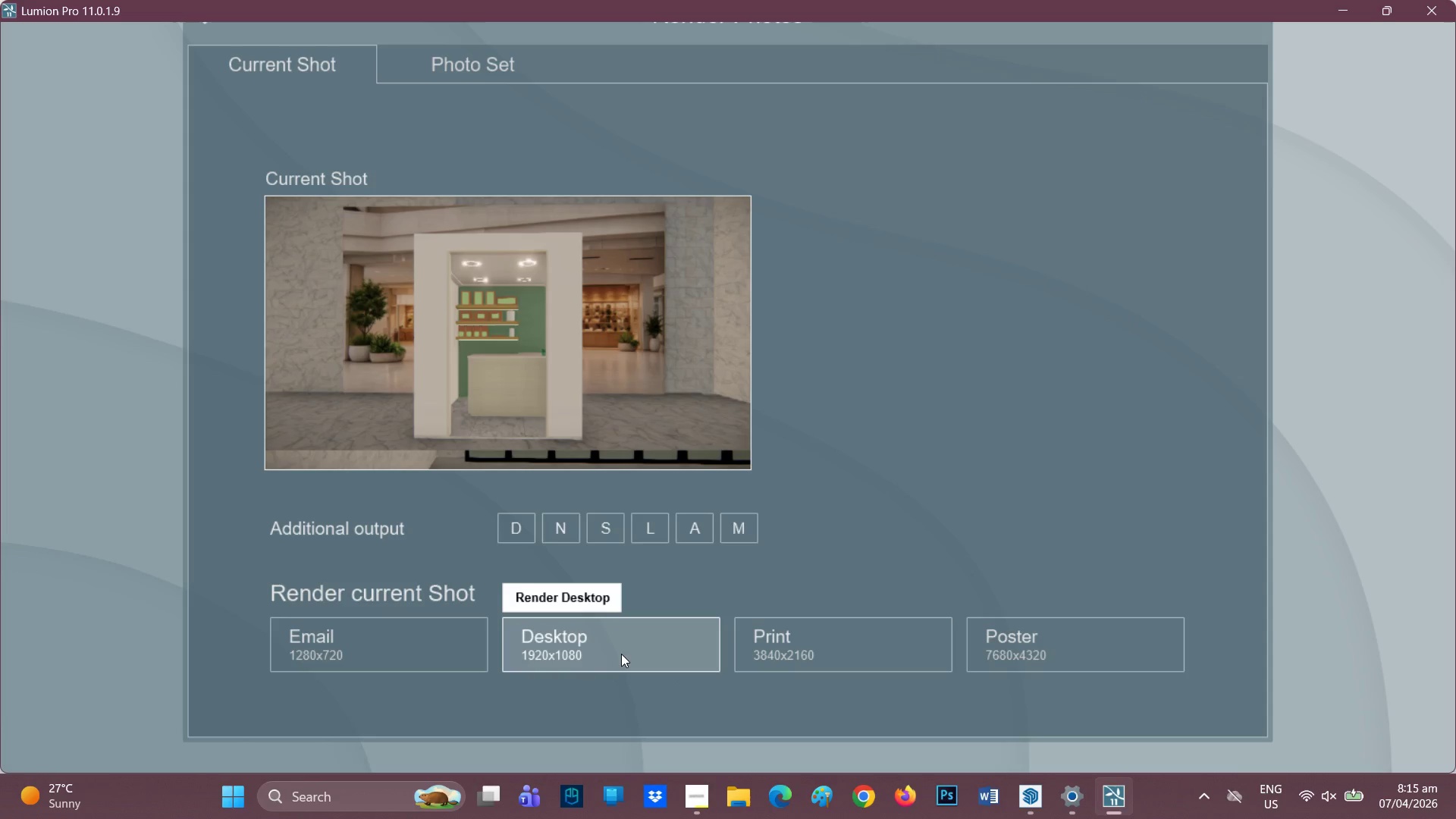 
wait(5.36)
 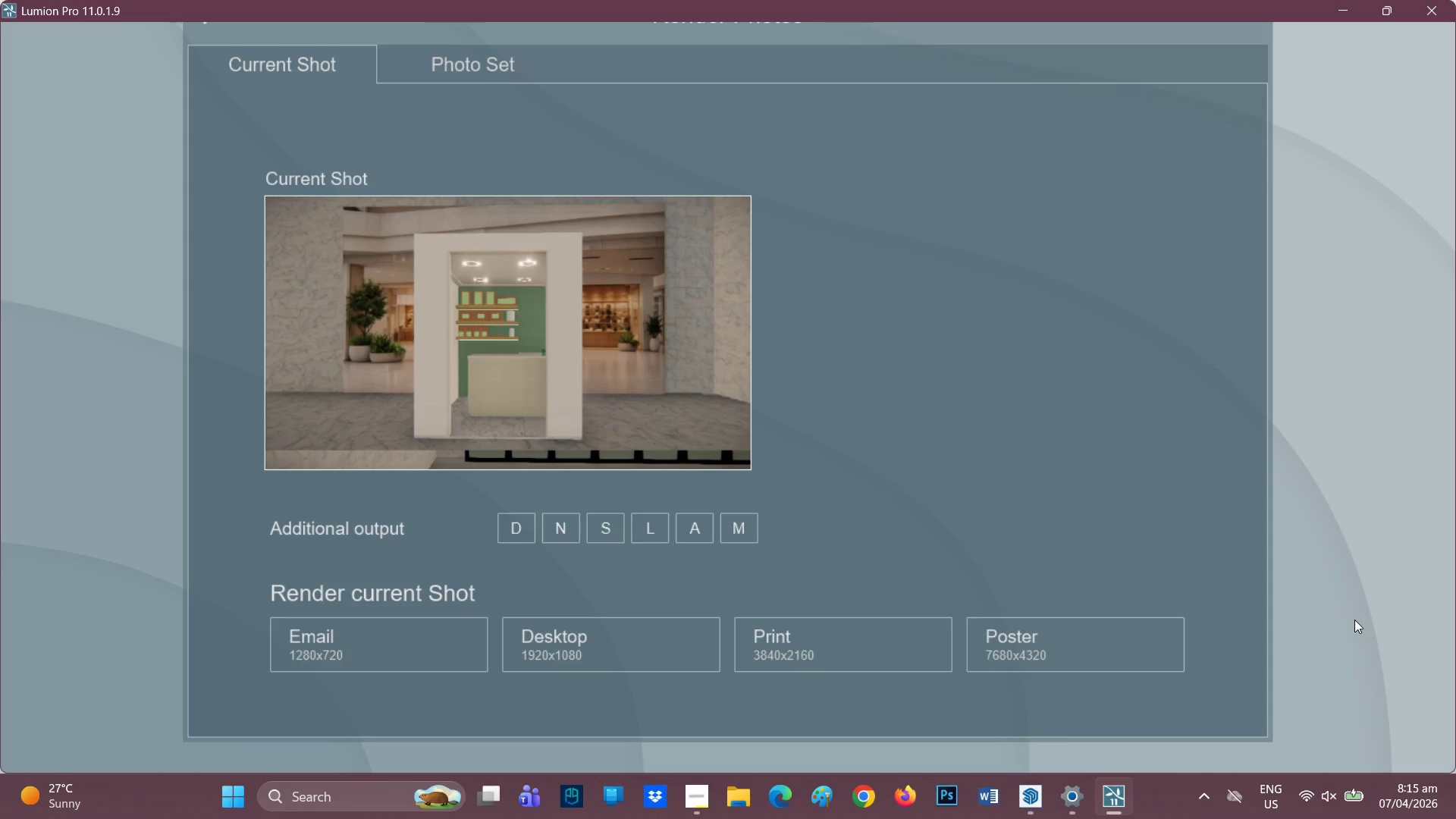 
left_click([665, 636])
 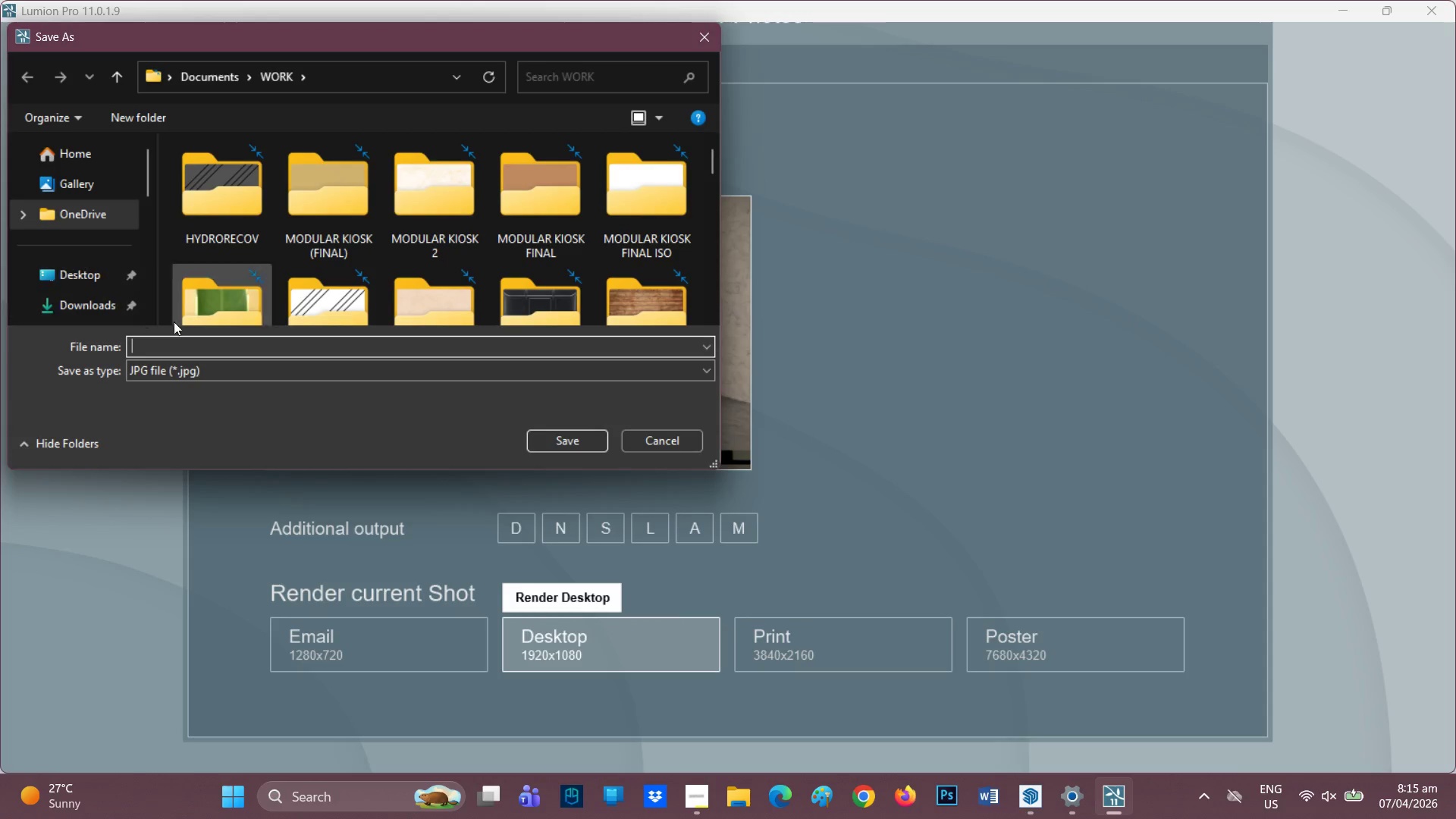 
scroll: coordinate [522, 246], scroll_direction: down, amount: 8.0
 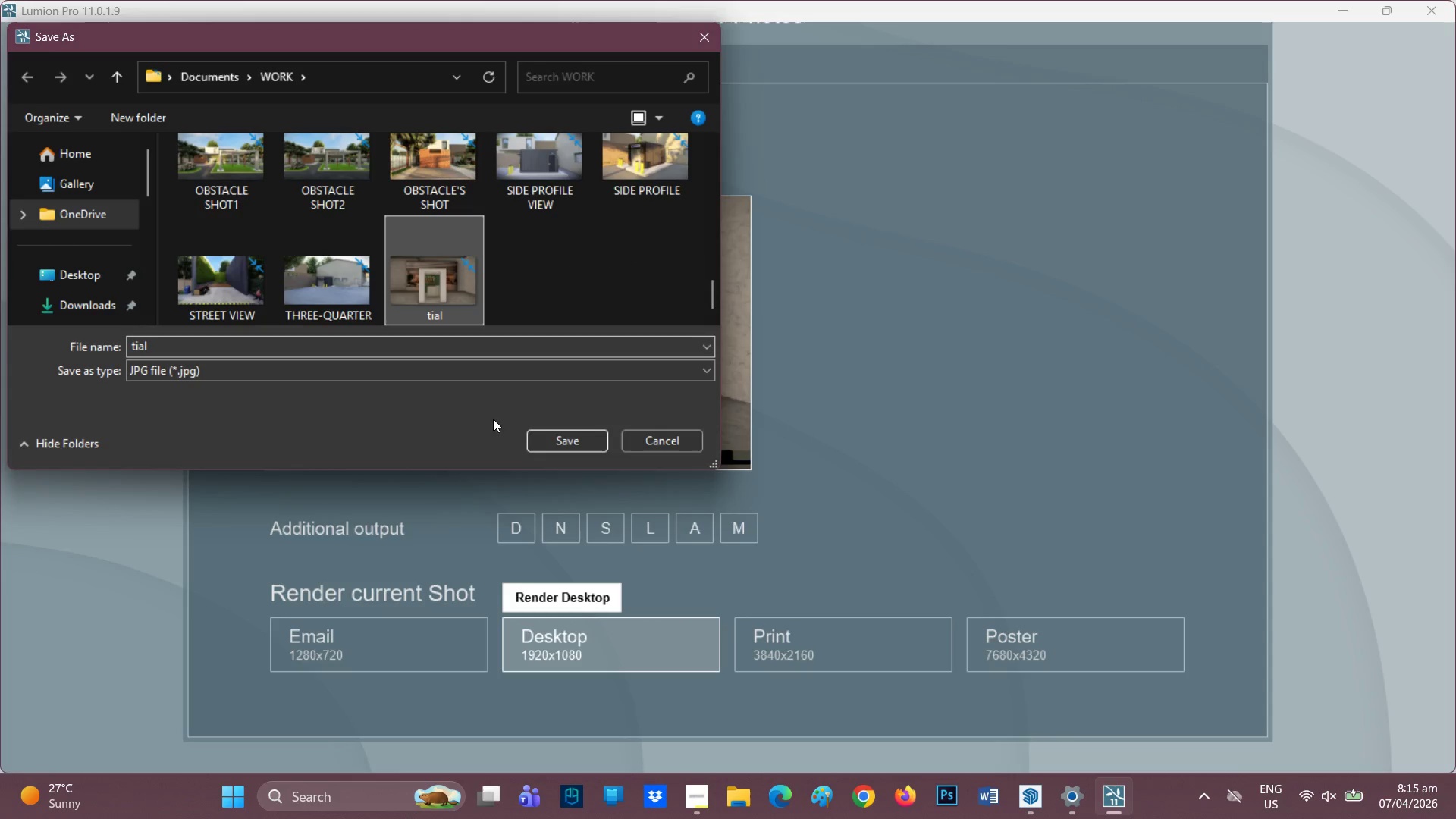 
left_click([560, 450])
 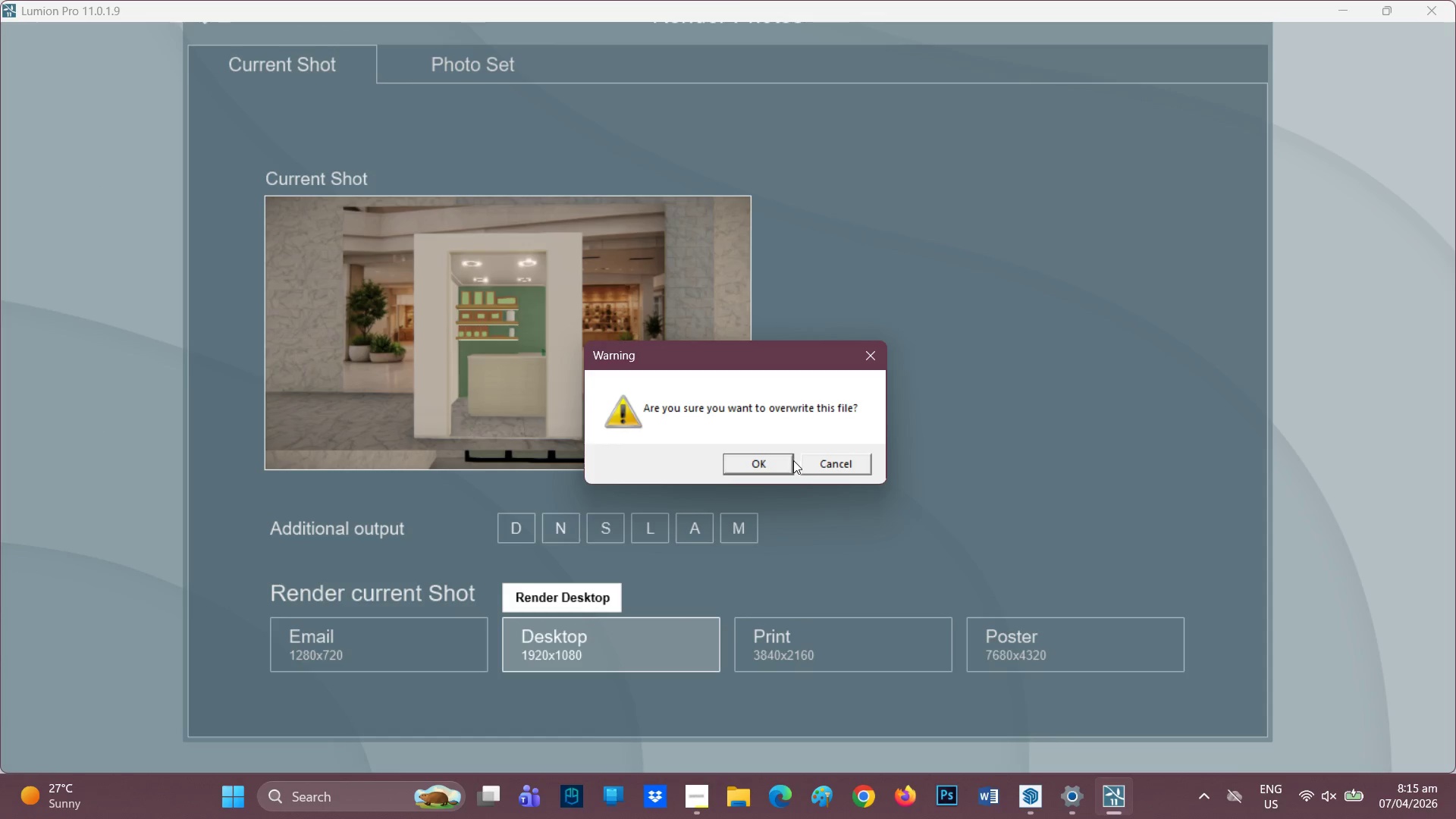 
left_click([733, 458])
 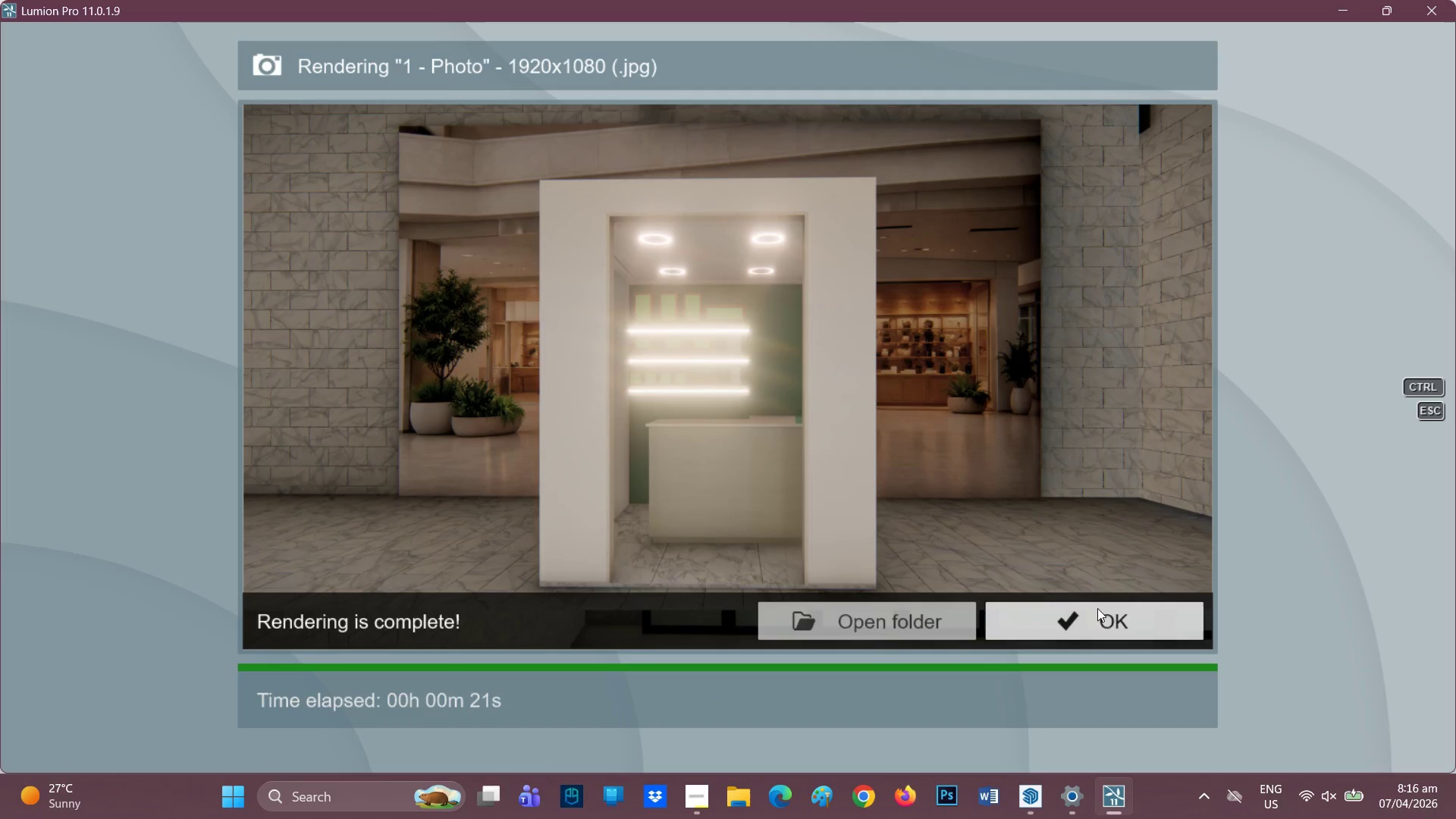 
wait(28.73)
 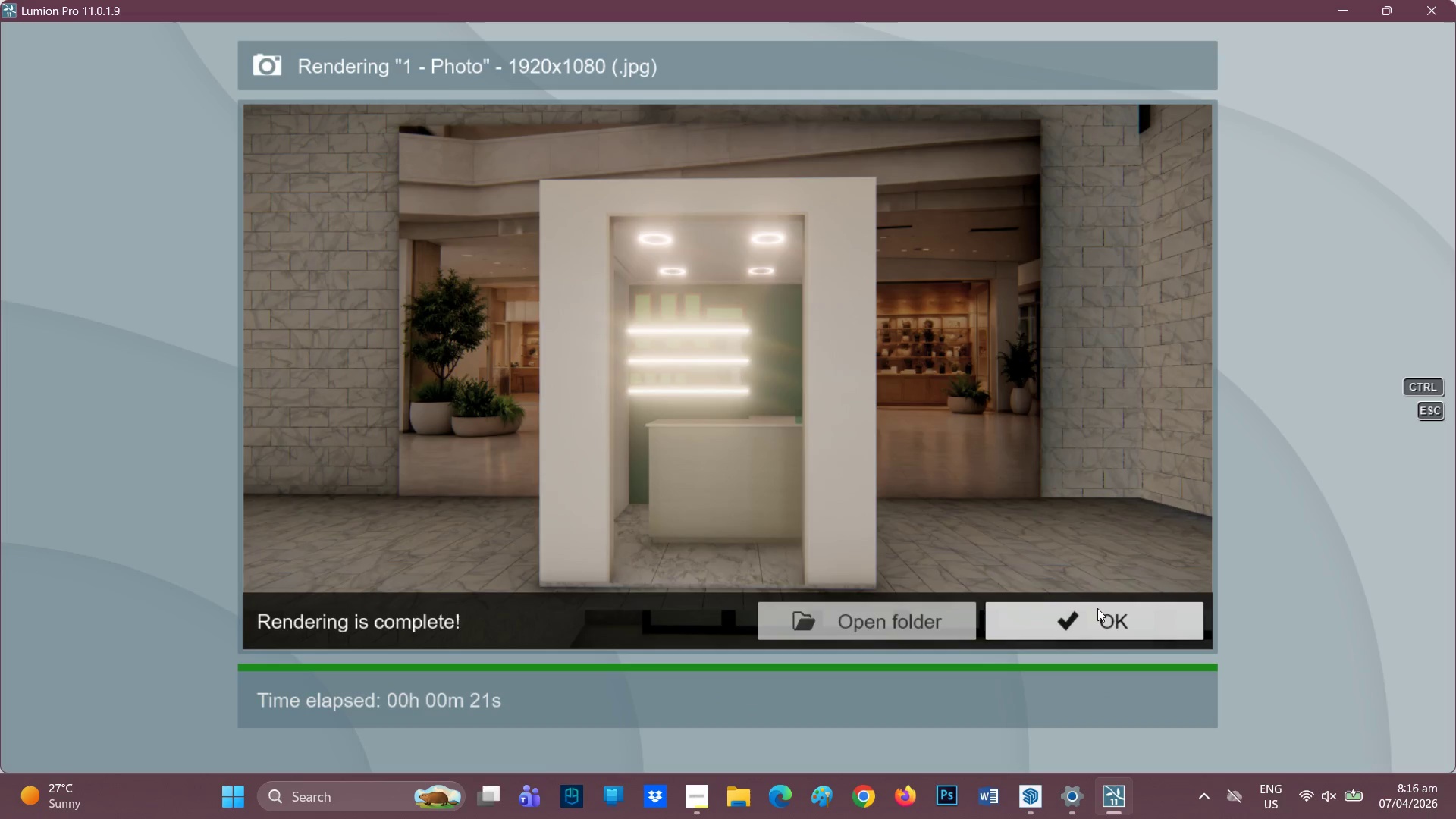 
left_click([1274, 714])
 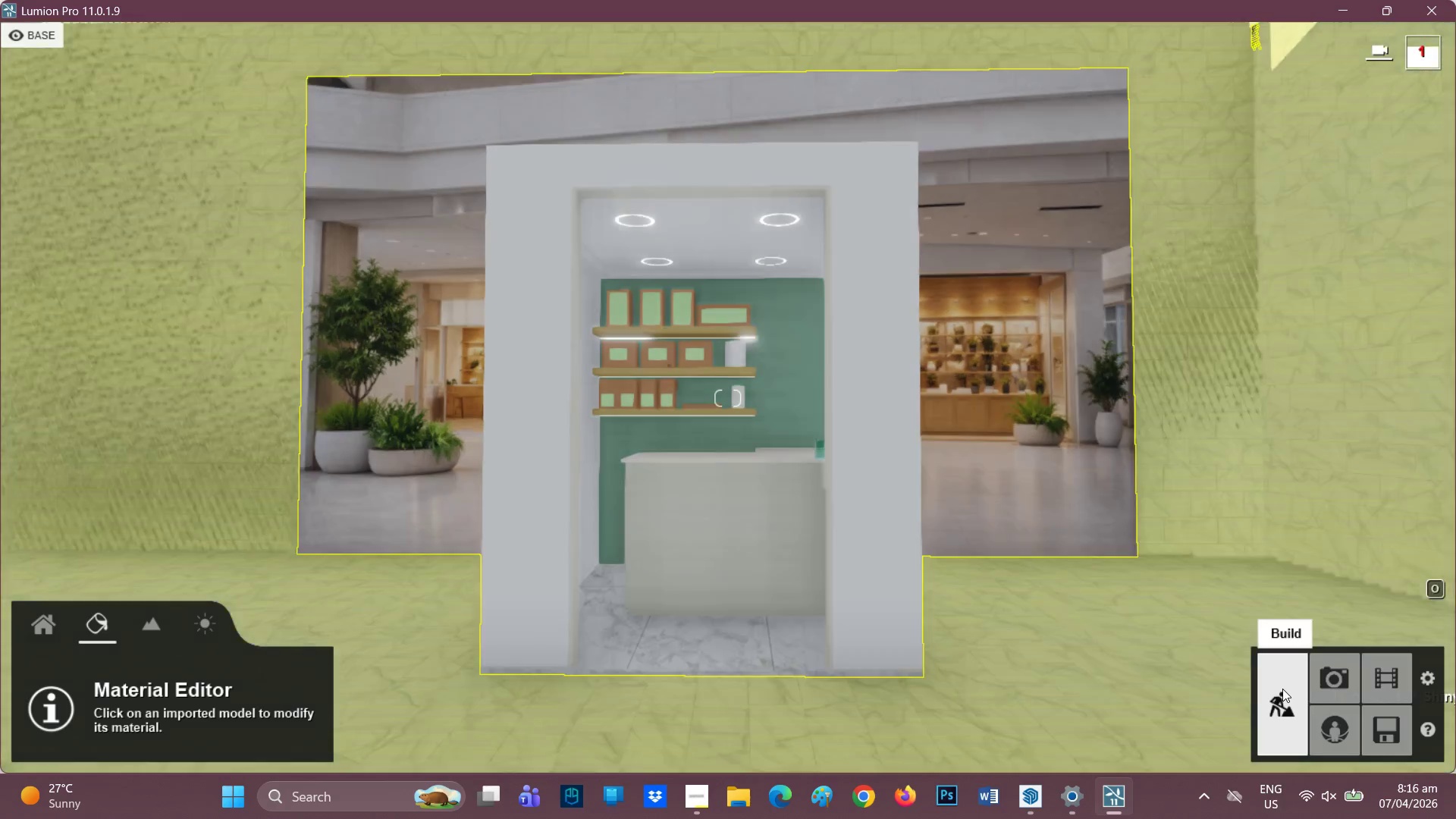 
scroll: coordinate [714, 410], scroll_direction: up, amount: 3.0
 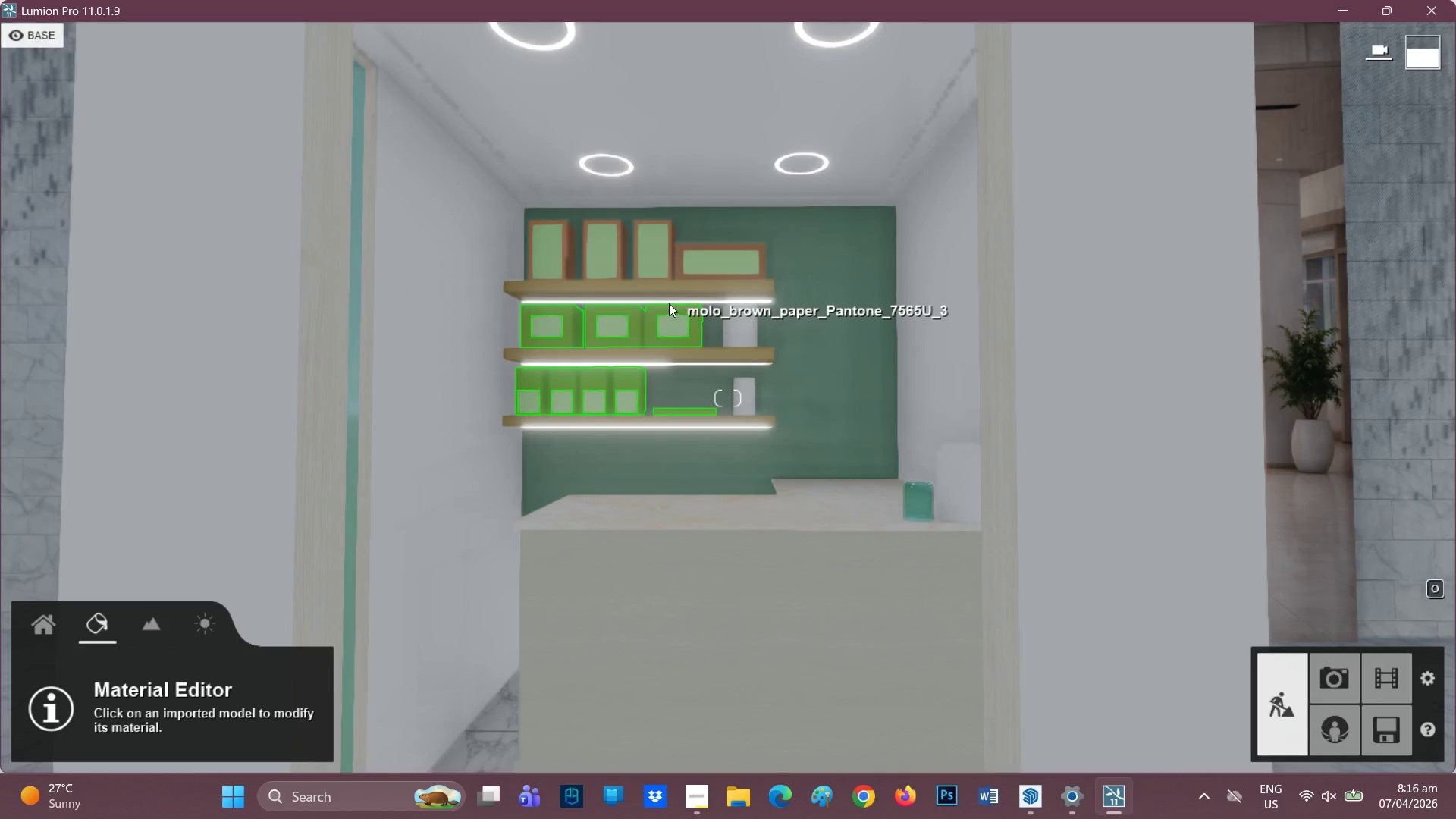 
left_click([670, 301])
 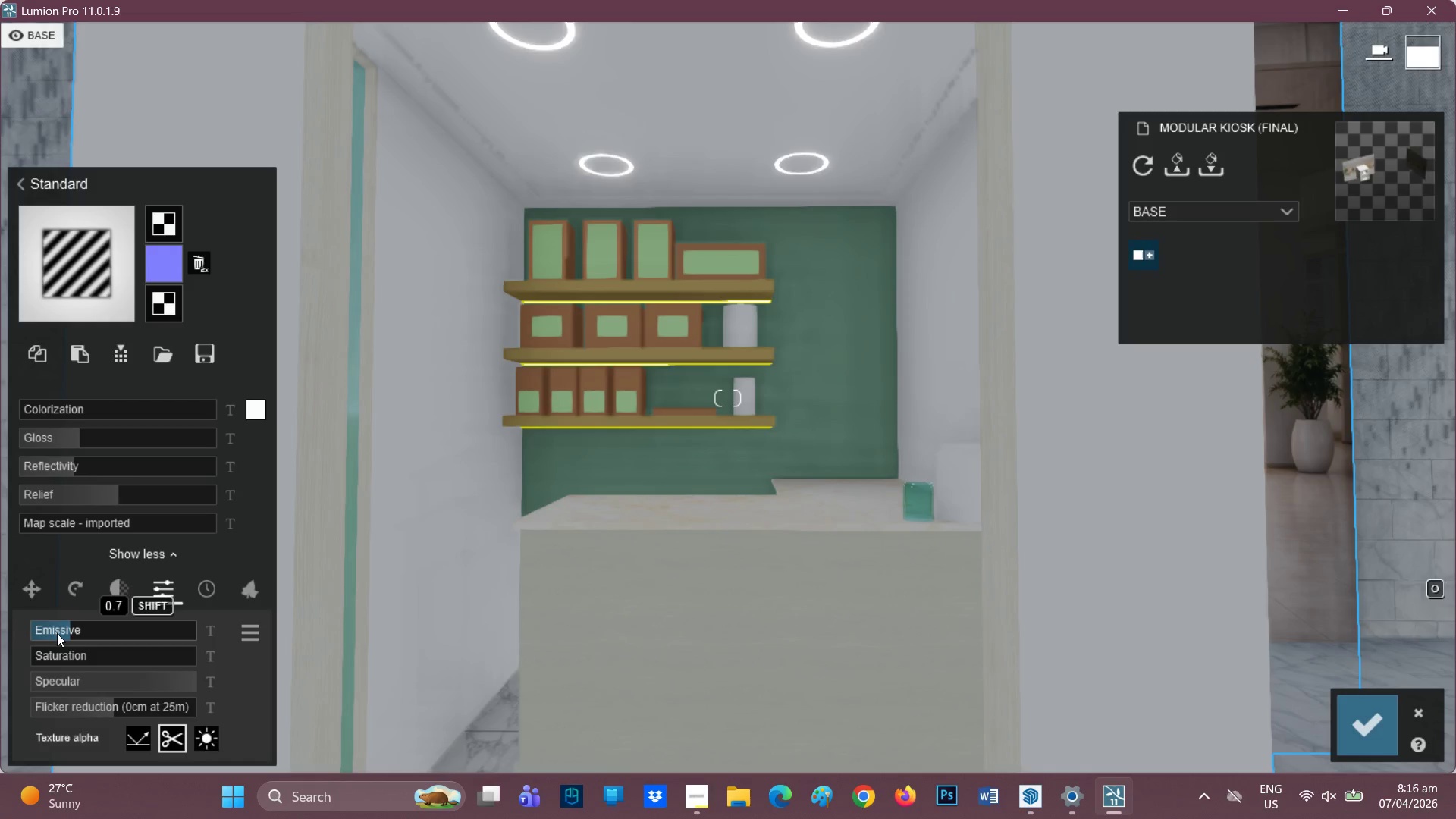 
scroll: coordinate [488, 474], scroll_direction: down, amount: 3.0
 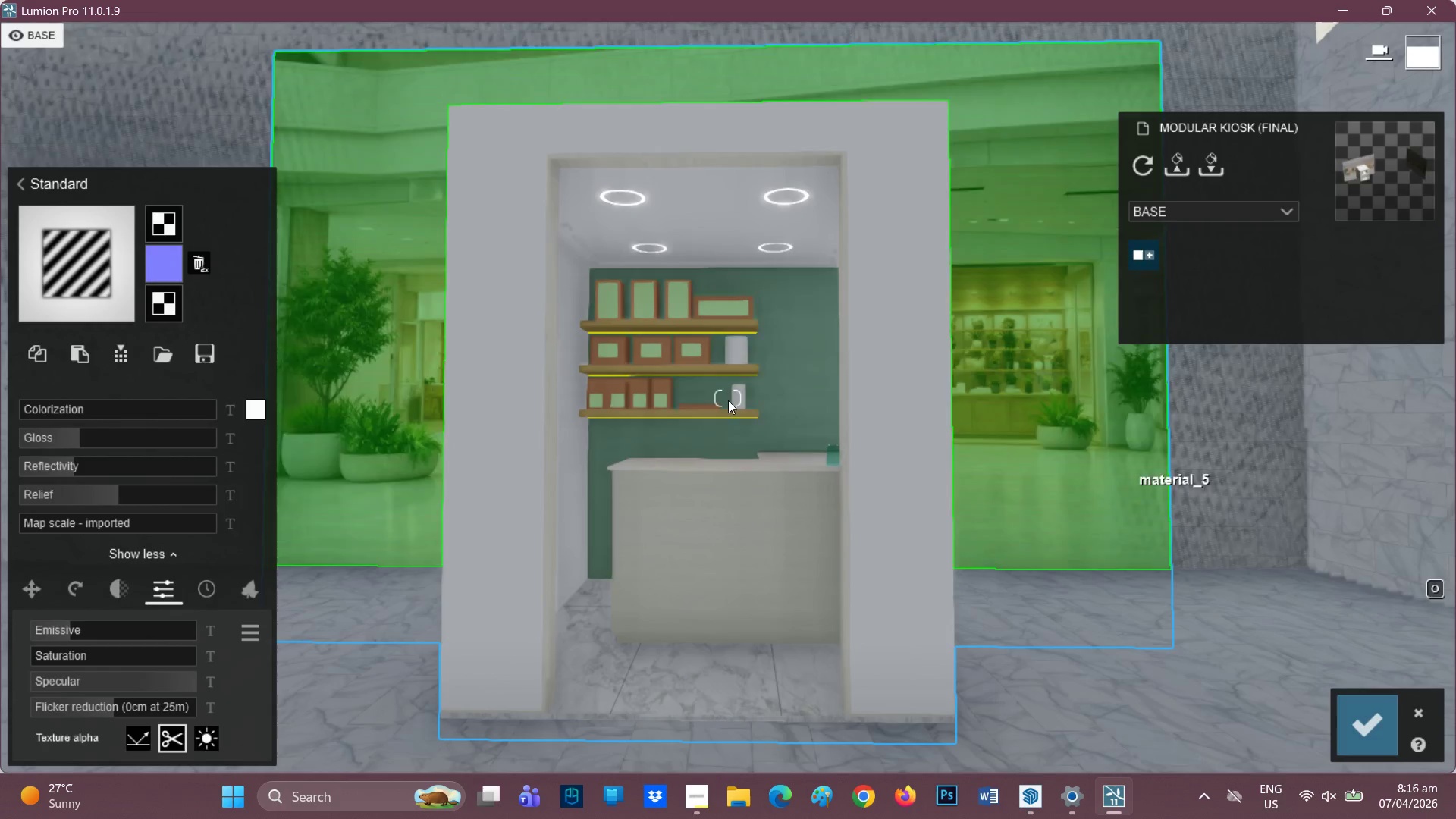 
scroll: coordinate [742, 390], scroll_direction: none, amount: 0.0
 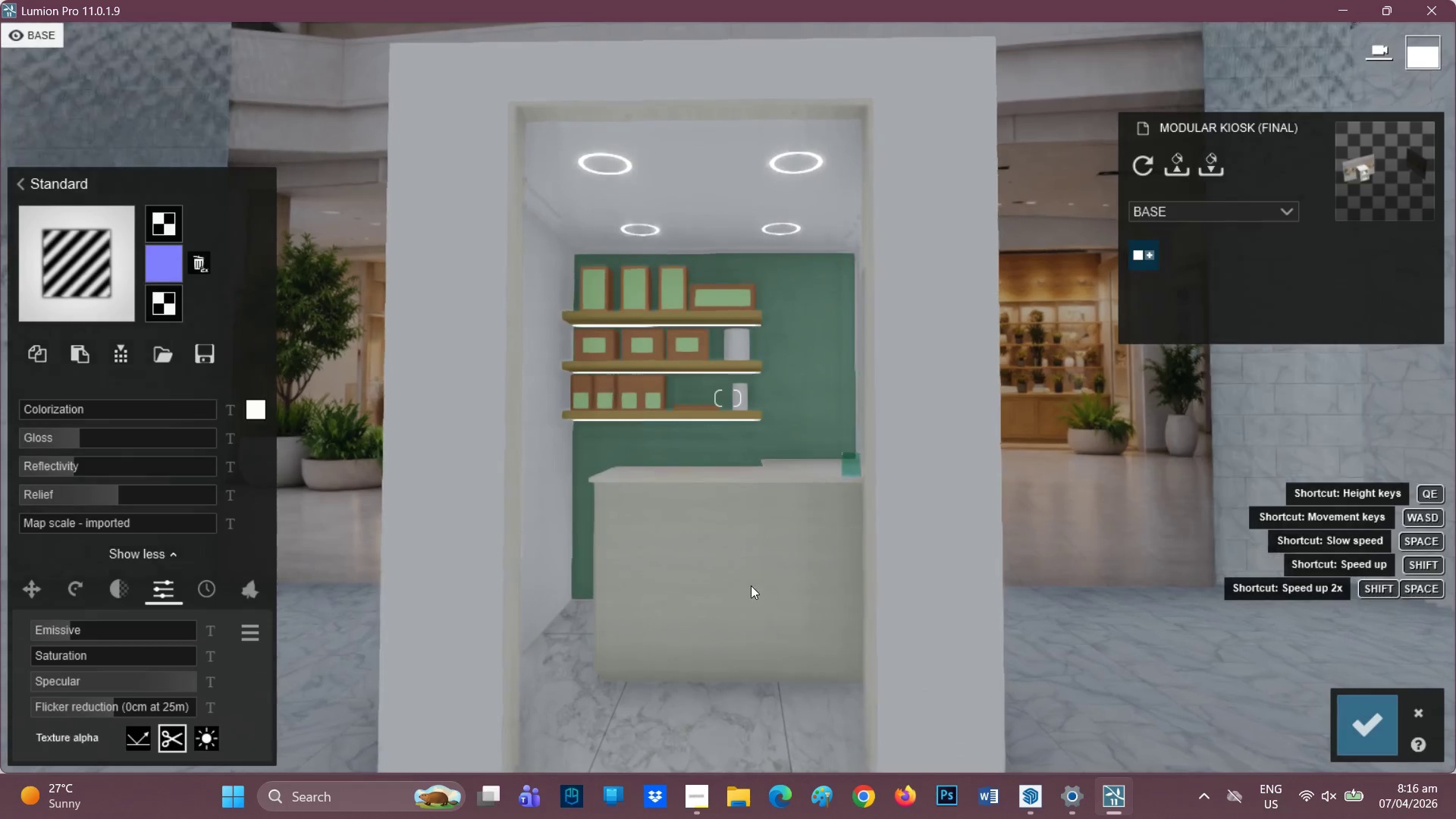 
left_click([749, 582])
 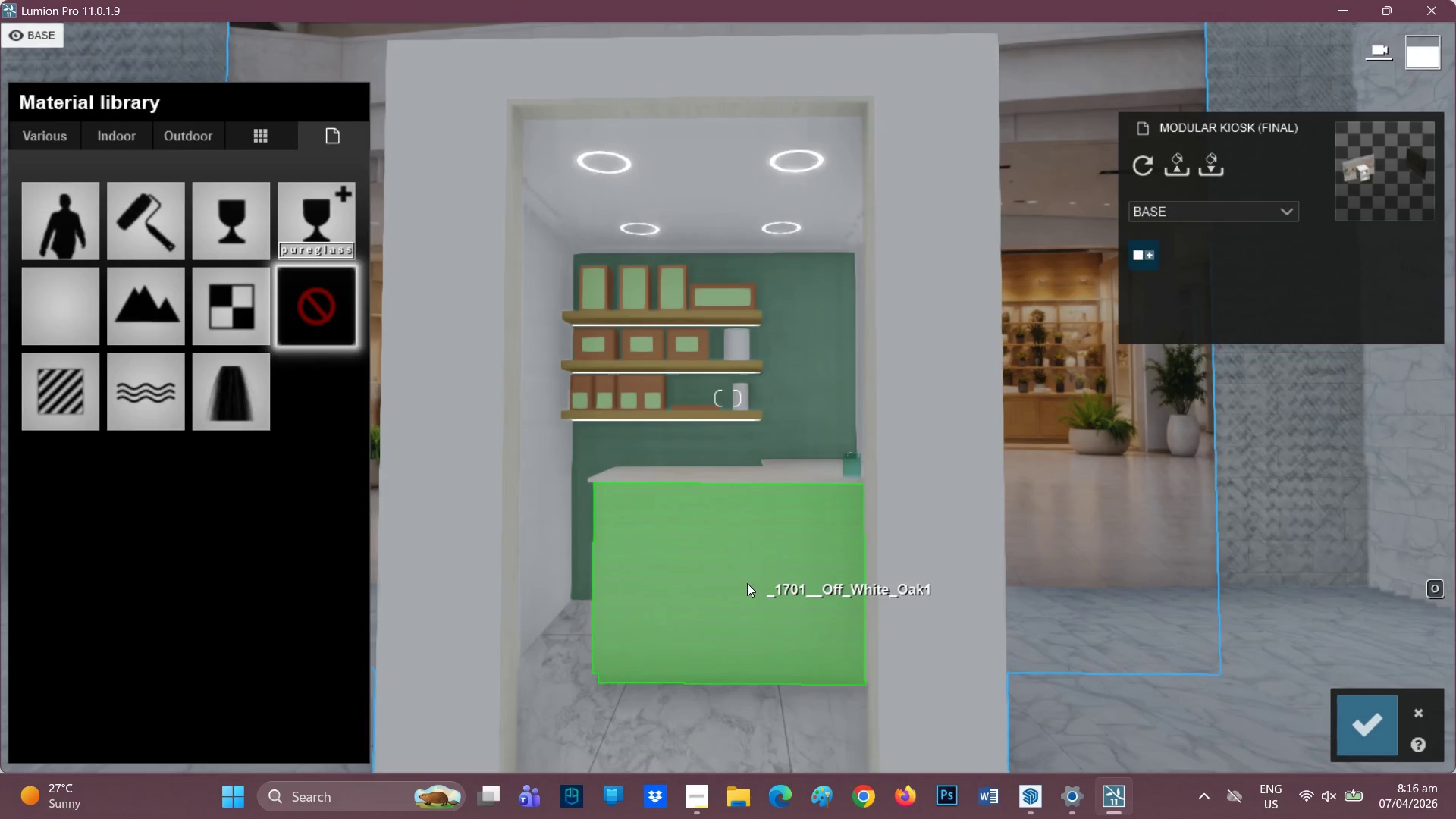 
scroll: coordinate [739, 601], scroll_direction: up, amount: 2.0
 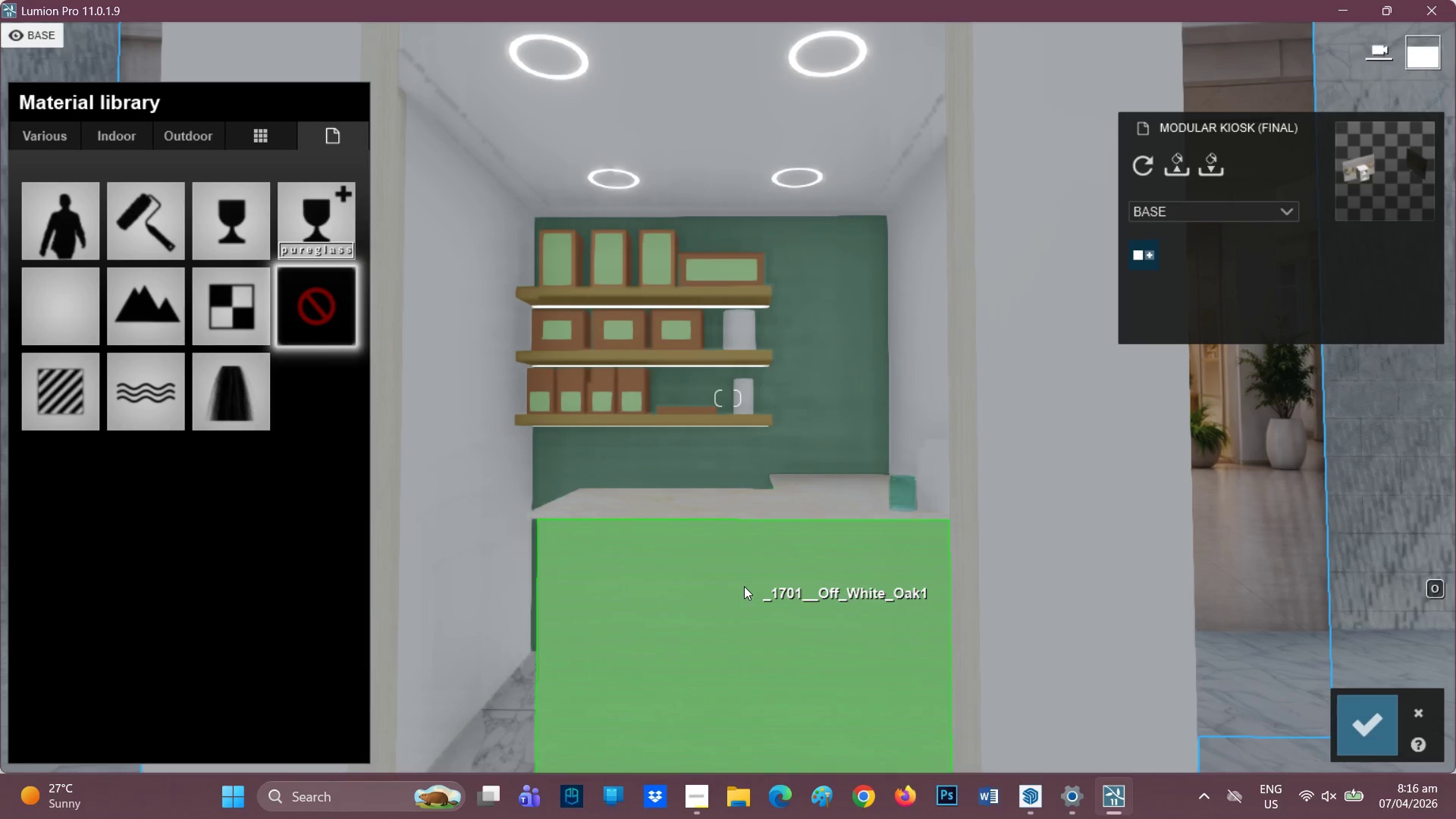 
wait(6.7)
 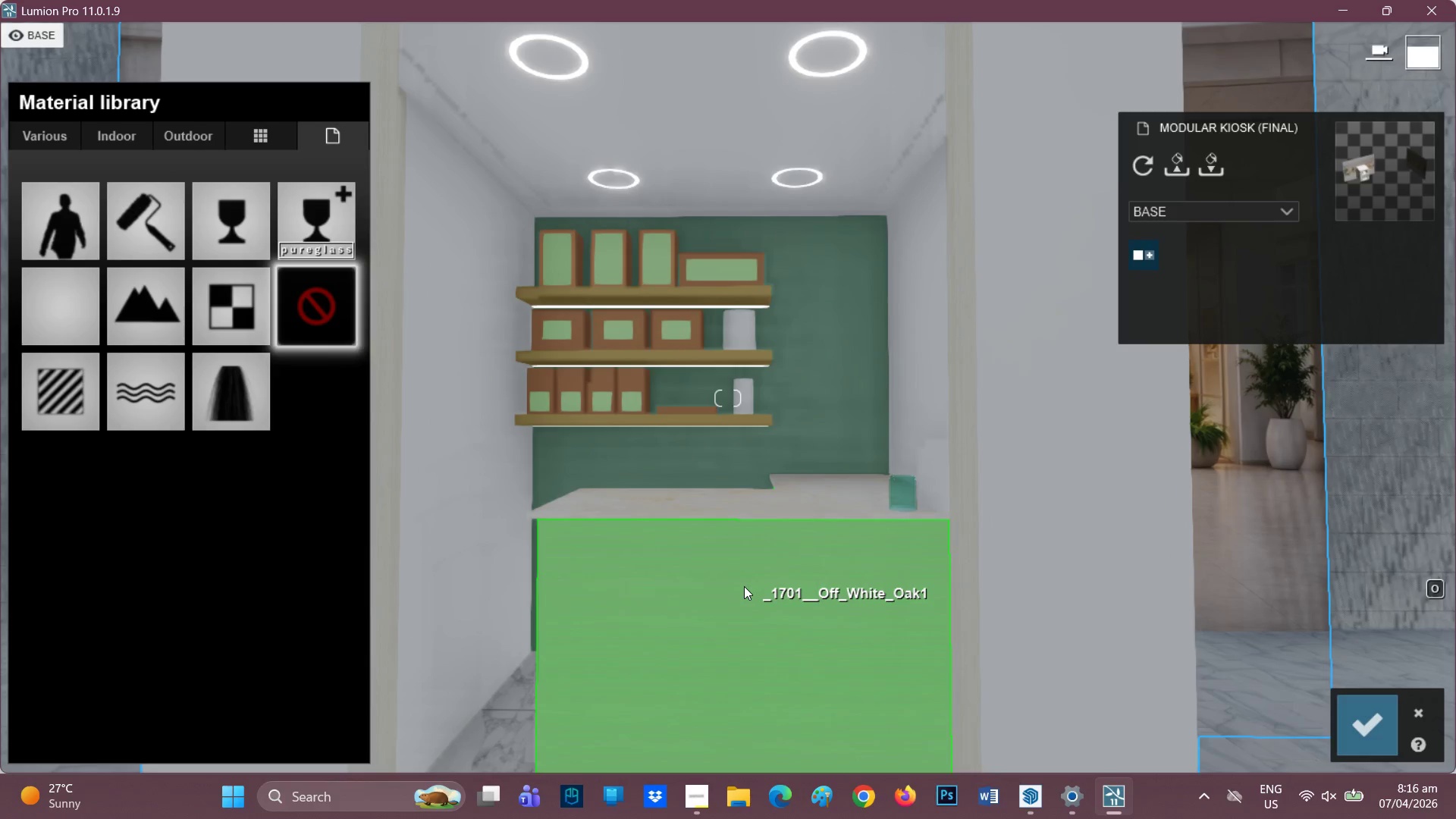 
left_click([877, 332])
 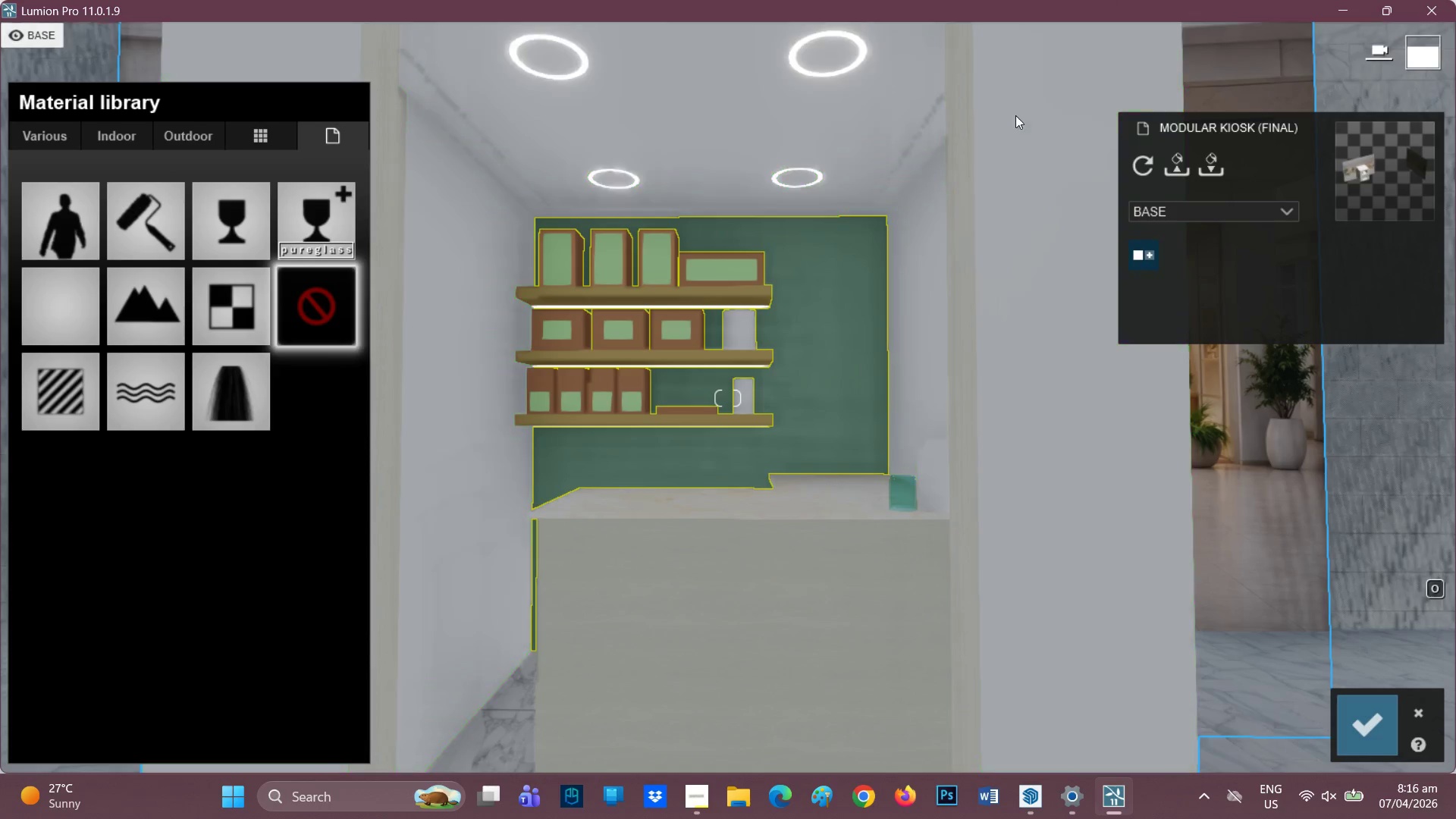 
left_click([855, 287])
 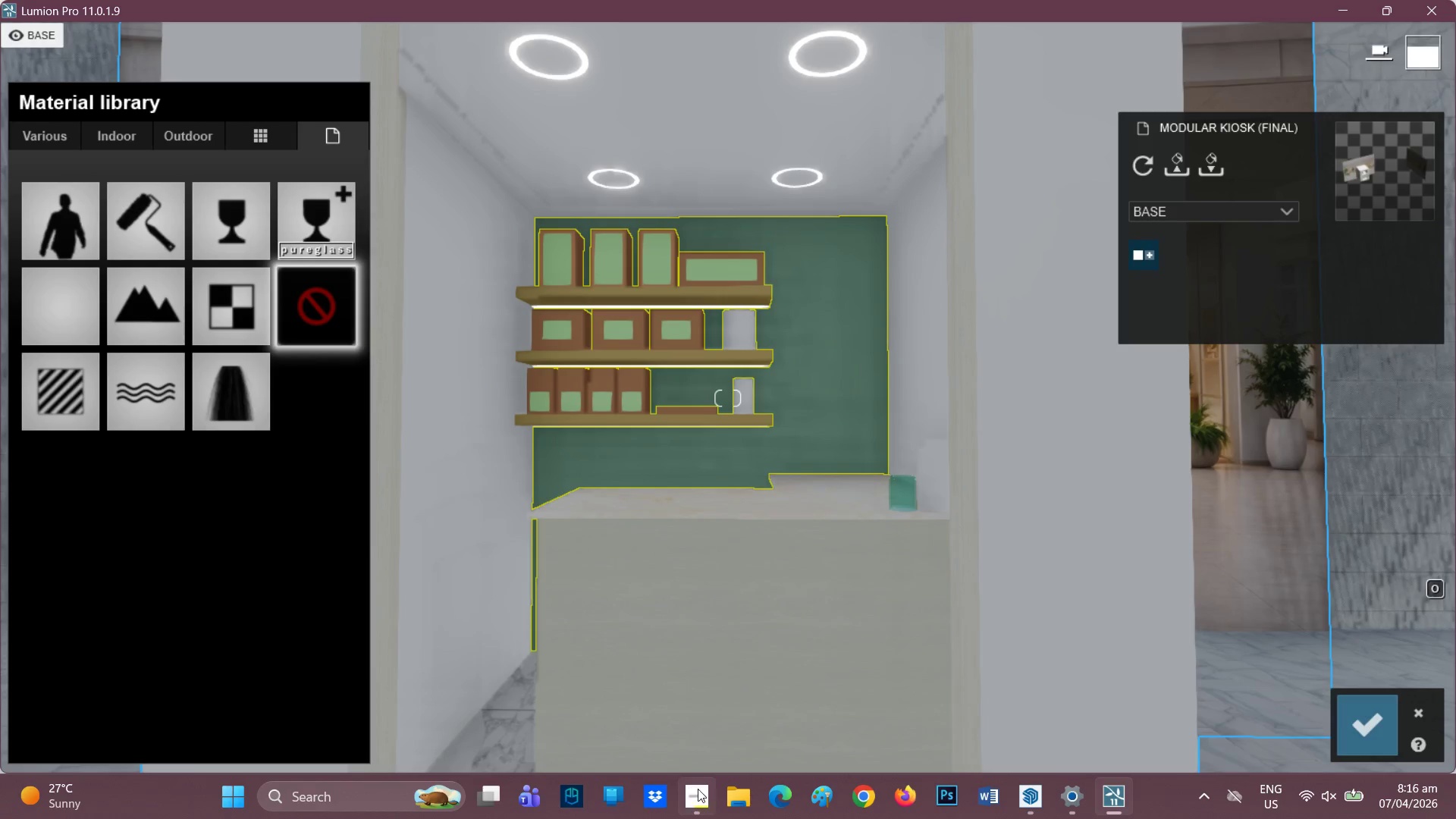 
left_click([701, 789])